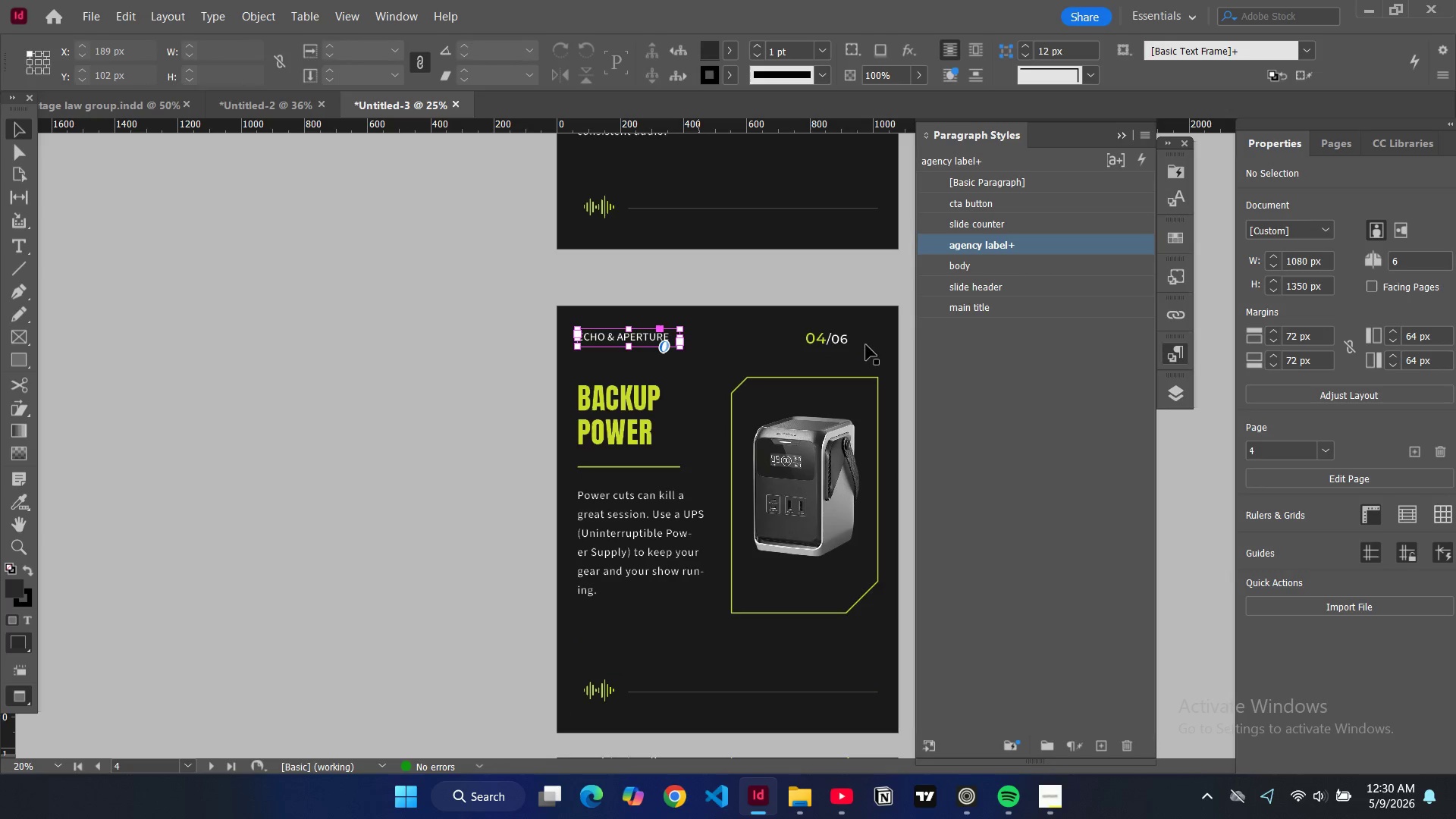 
hold_key(key=ShiftLeft, duration=1.52)
left_click([839, 338])
 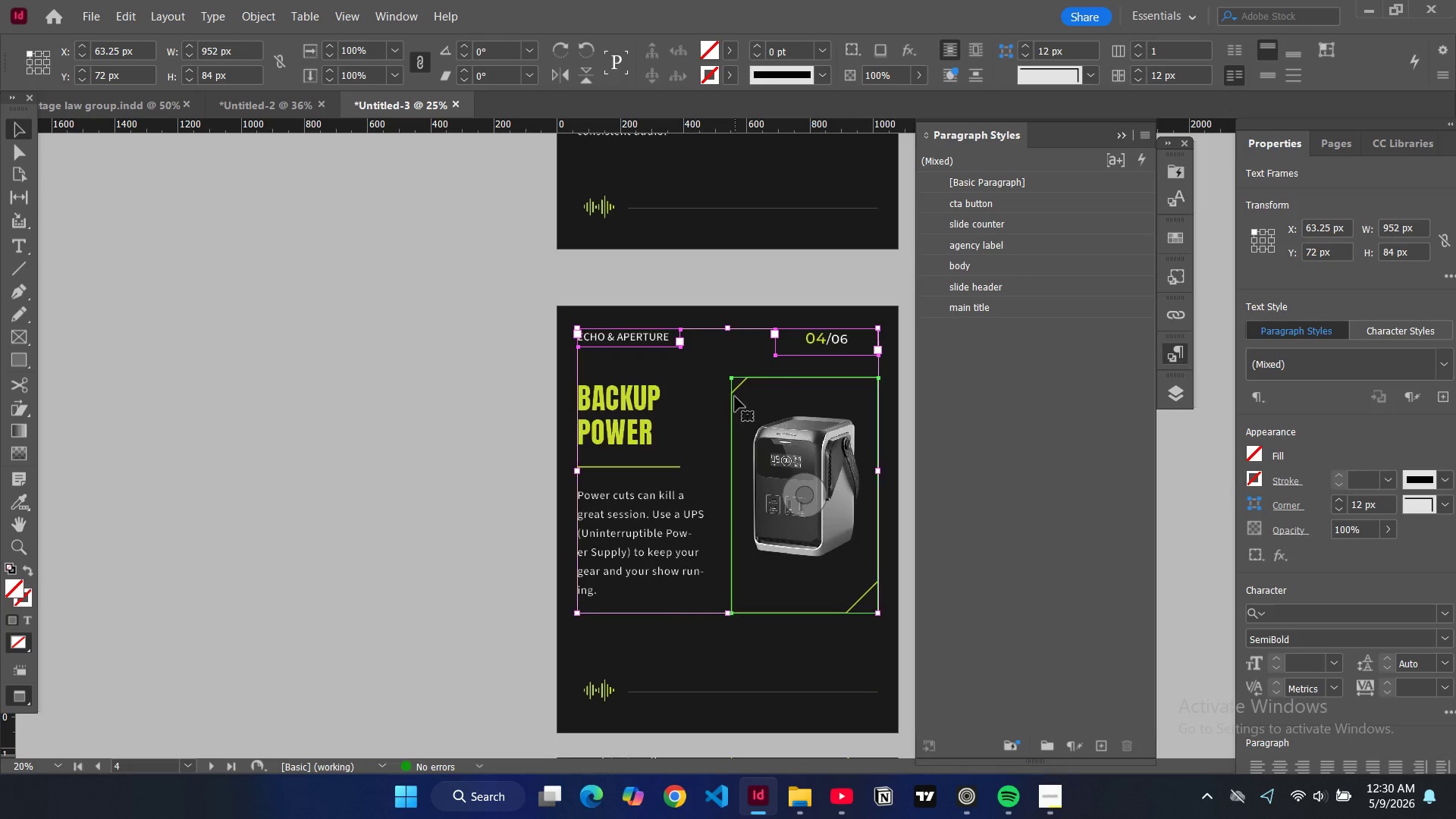 
left_click([735, 397])
 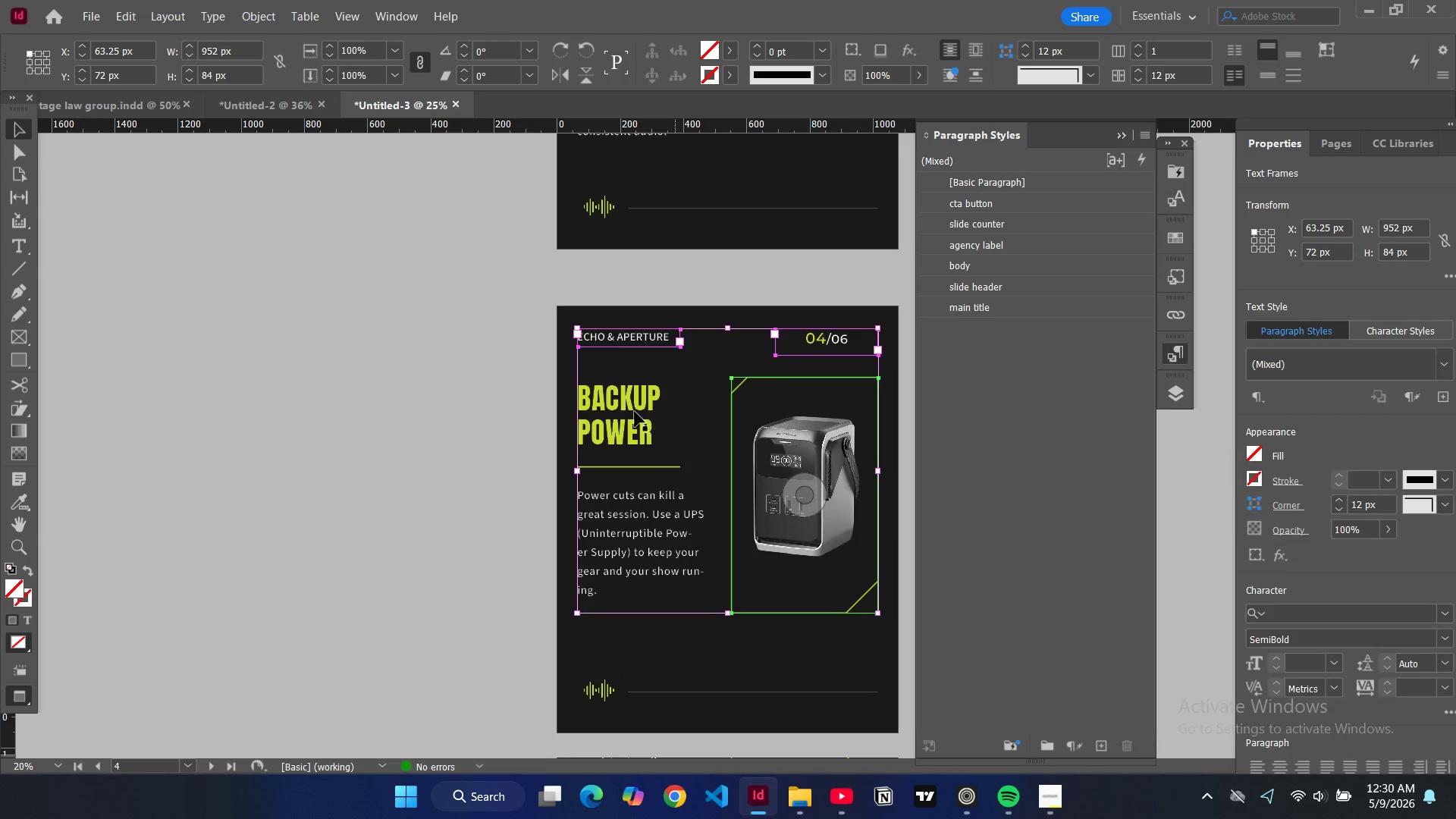 
hold_key(key=ShiftLeft, duration=1.5)
left_click([628, 410])
 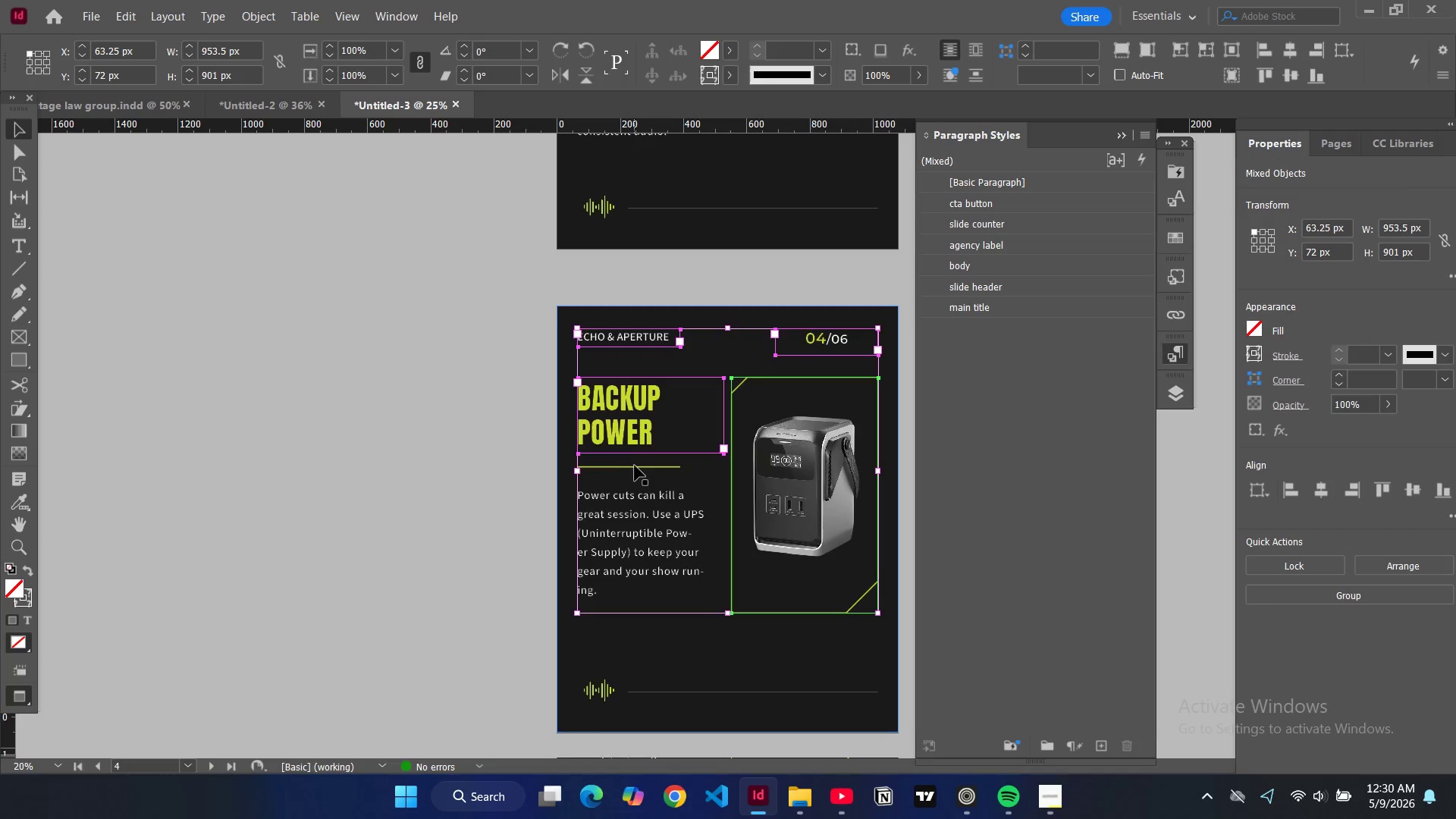 
hold_key(key=ShiftLeft, duration=1.5)
 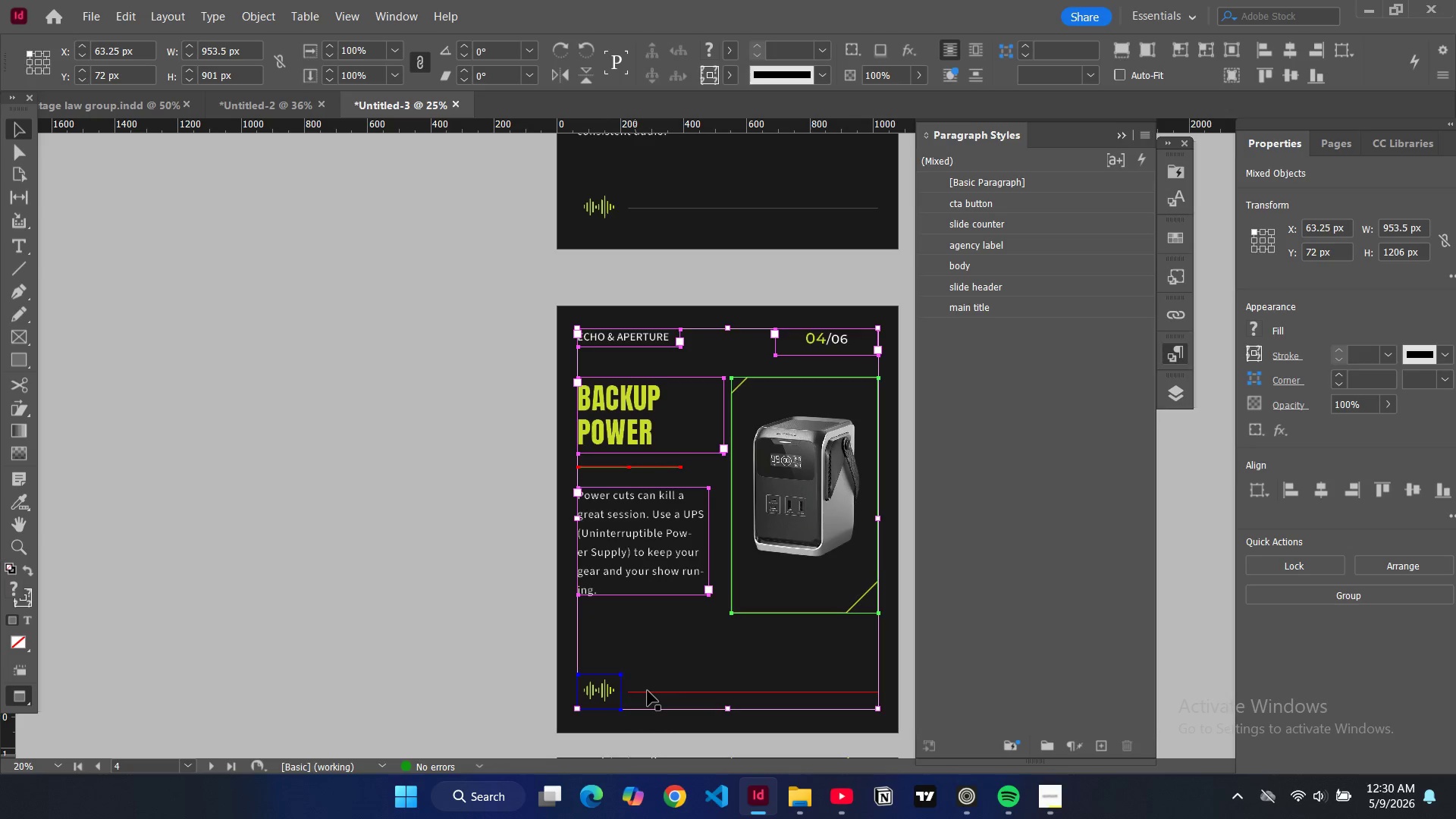 
hold_key(key=ShiftLeft, duration=1.5)
left_click([613, 692])
 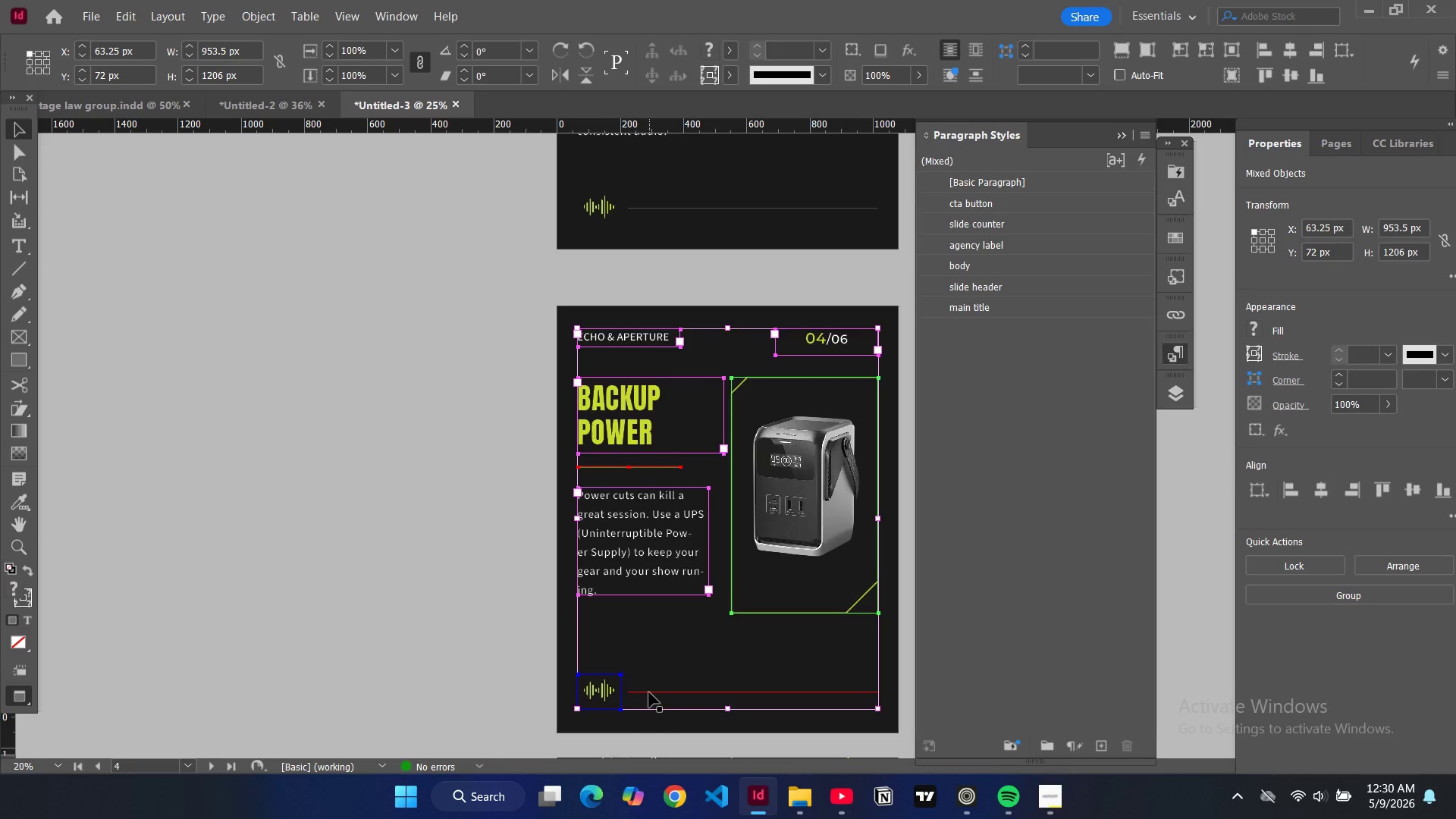 
left_click([649, 692])
 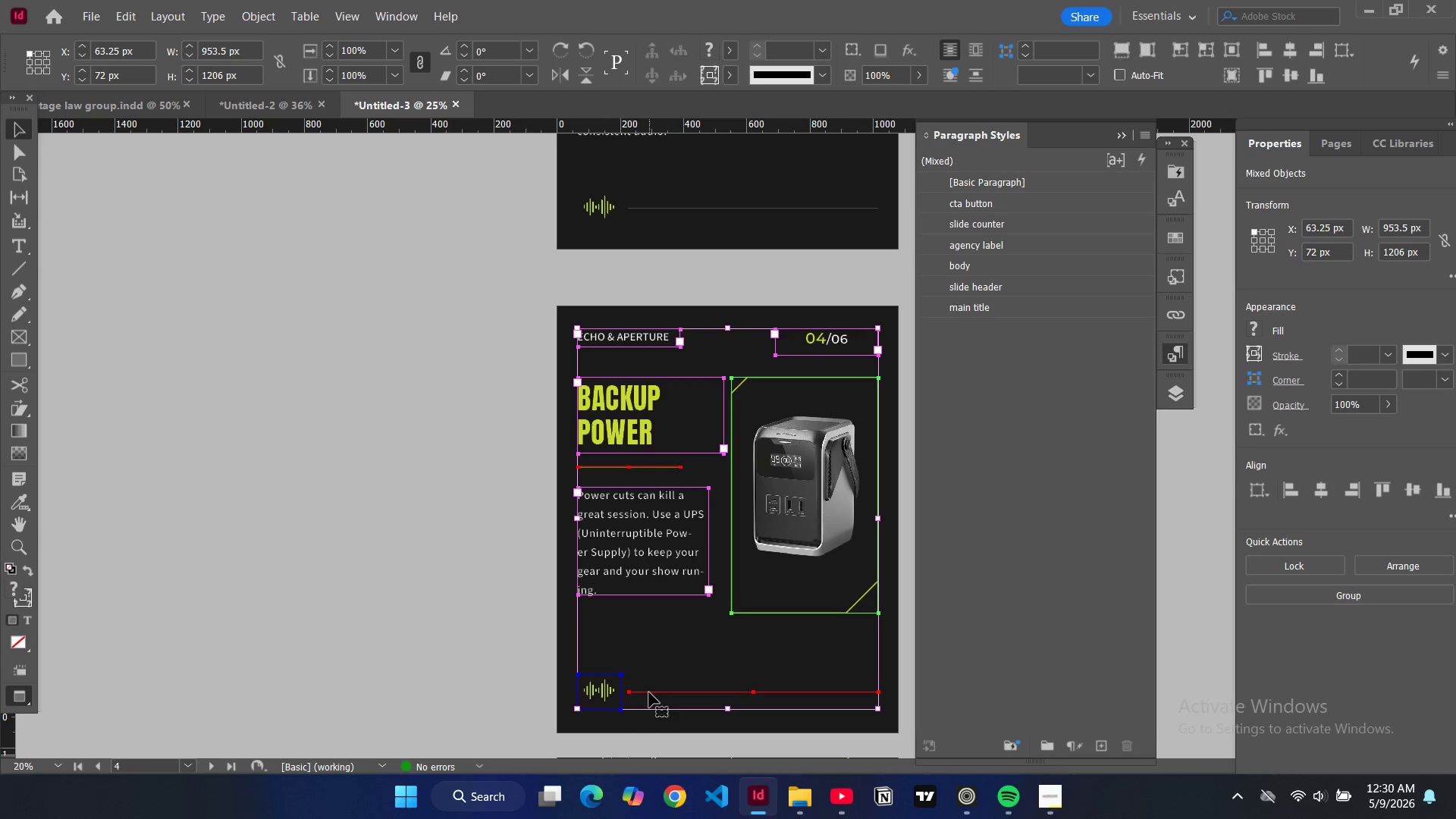 
hold_key(key=ShiftLeft, duration=0.39)
 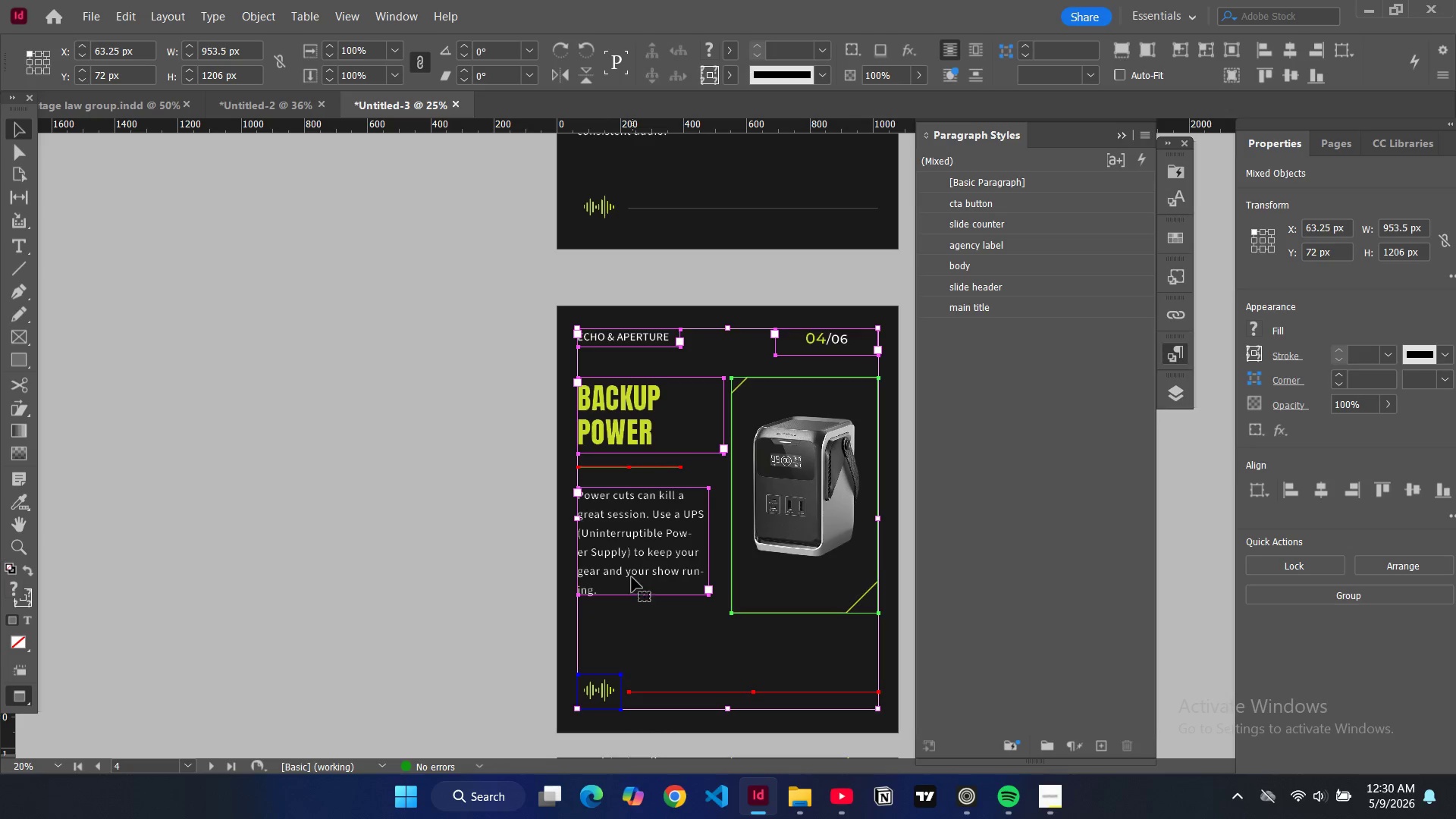 
key(Control+C)
 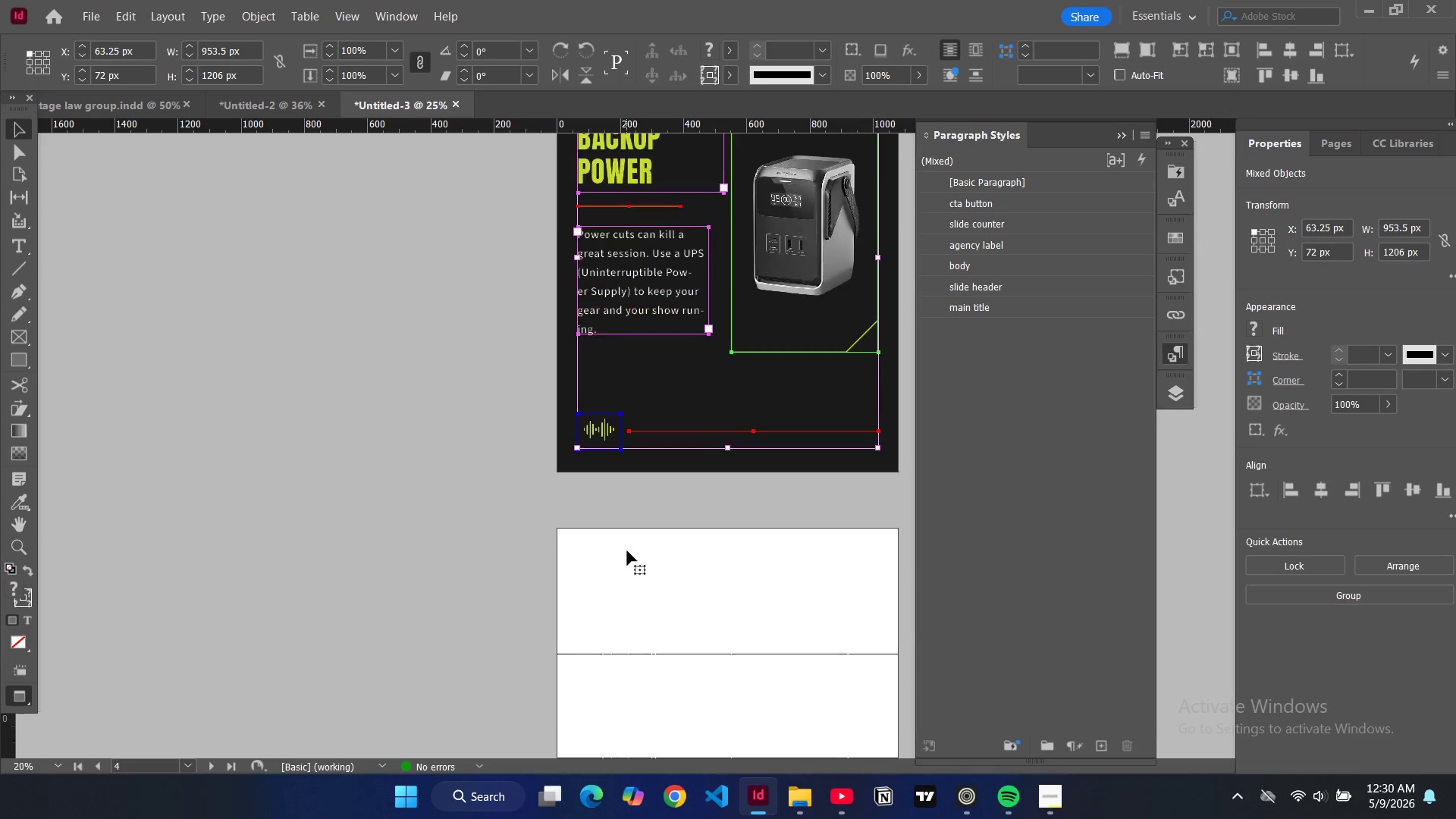 
left_click([647, 512])
 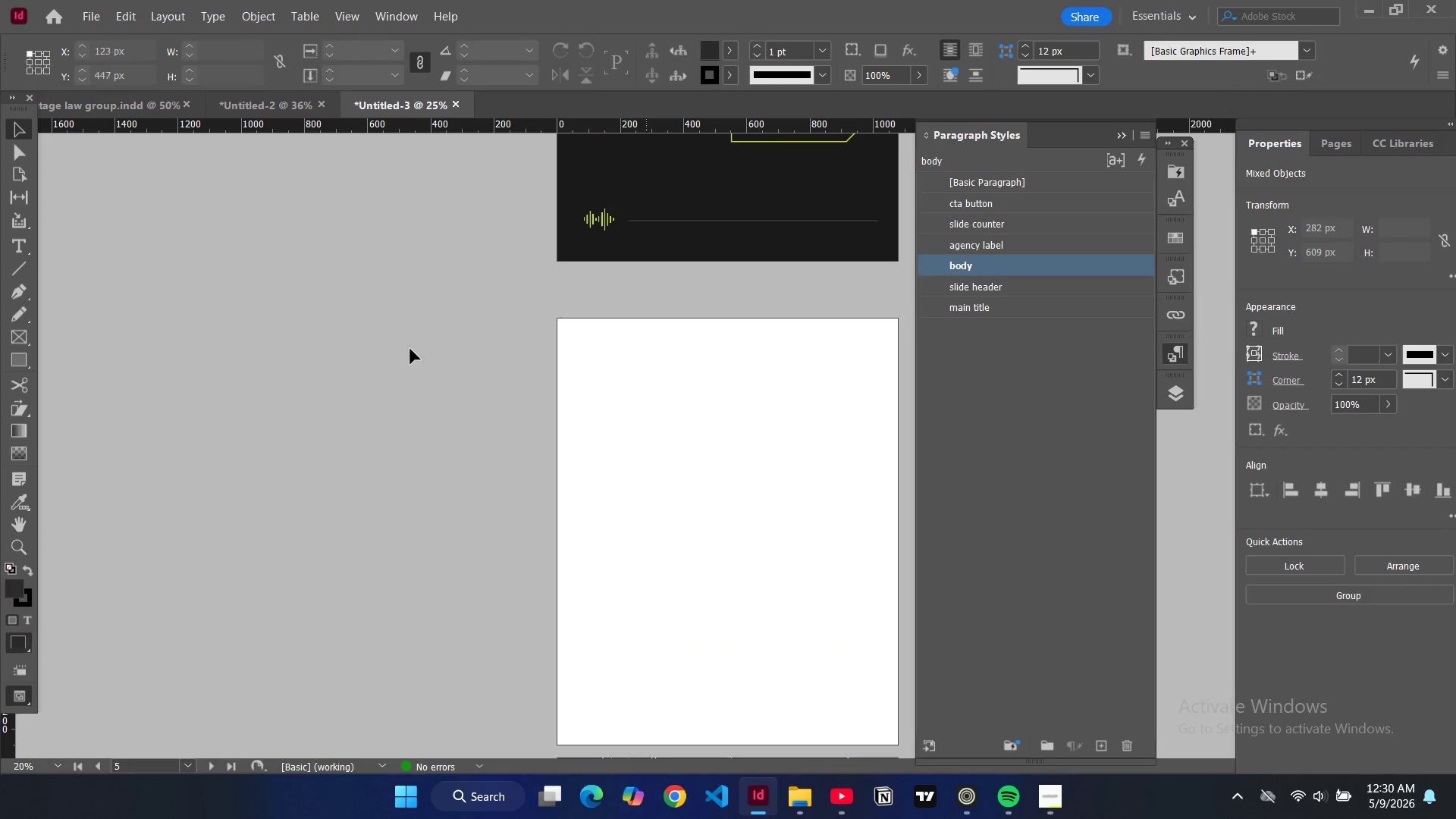 
scroll: coordinate [627, 550], scroll_direction: down, amount: 9.0
 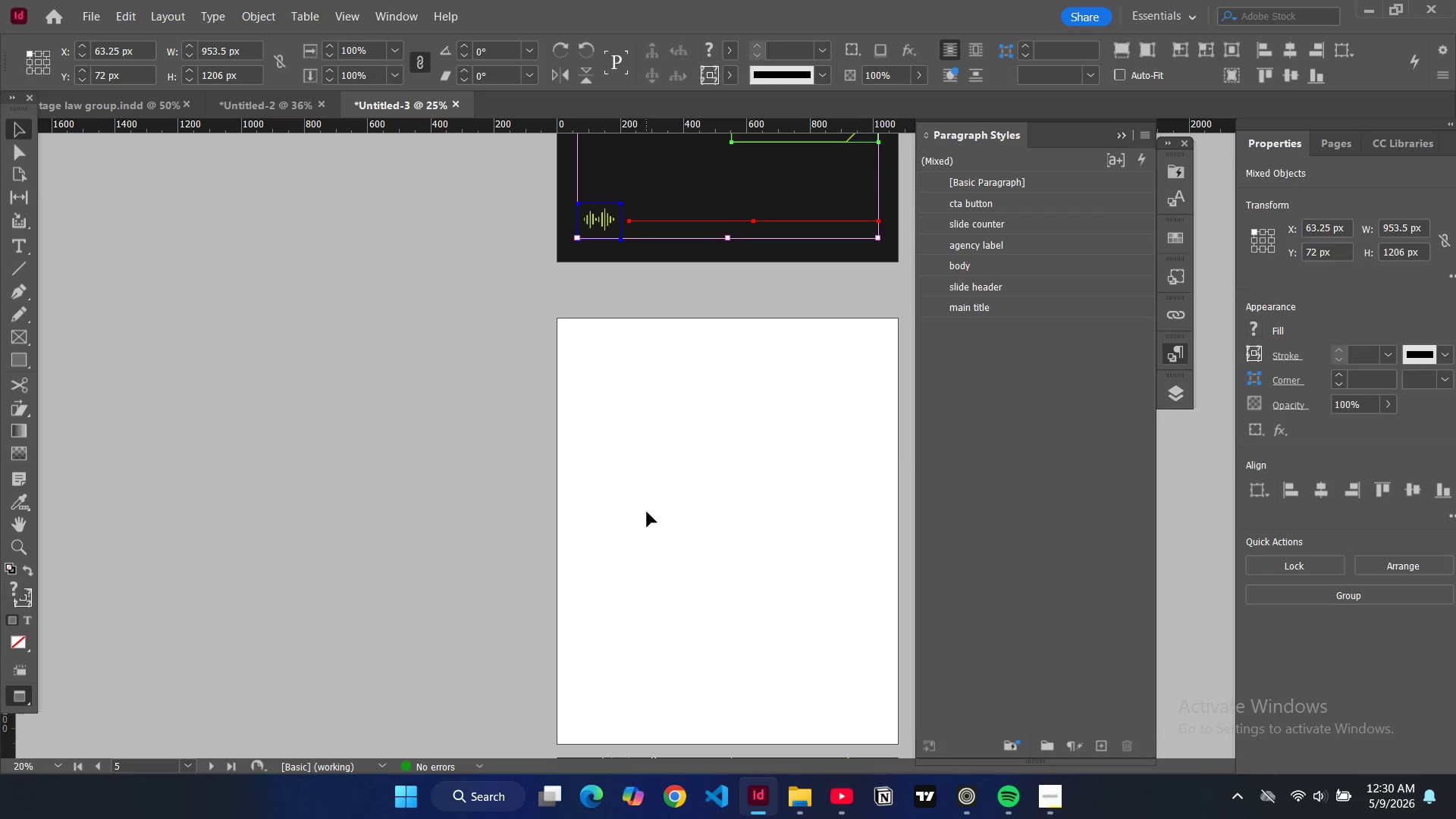 
key(W)
 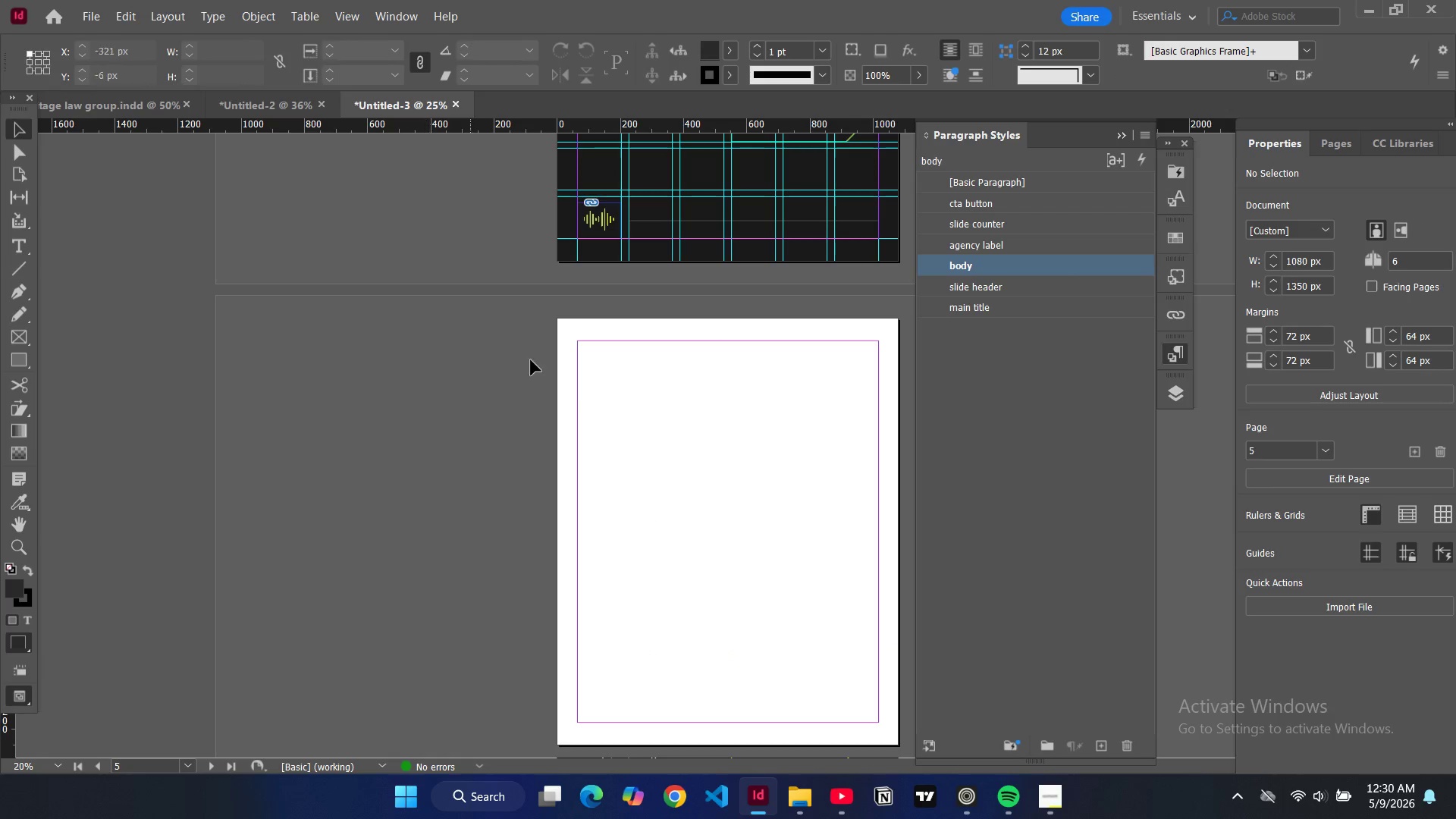 
left_click([641, 419])
 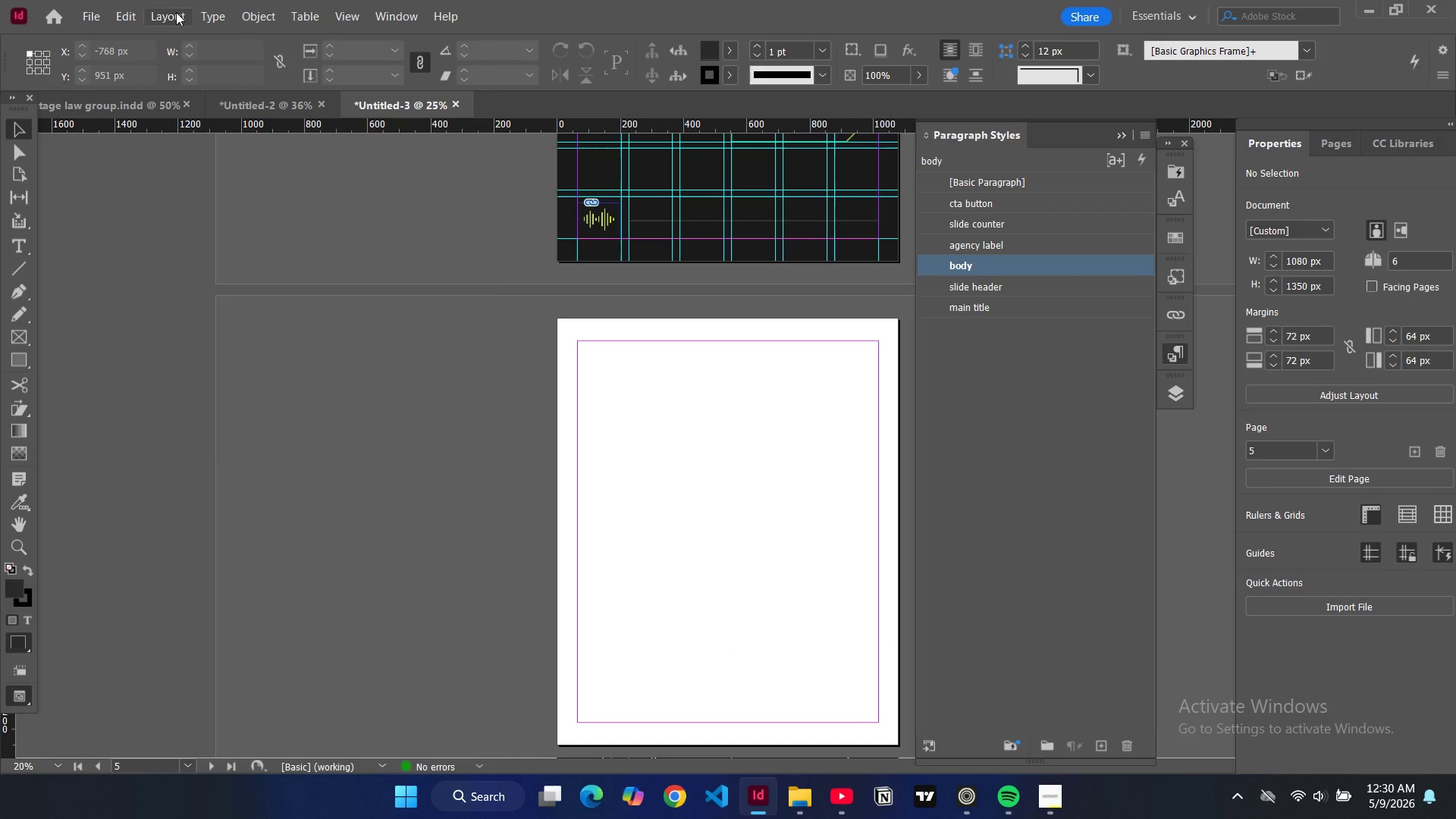 
left_click([176, 13])
 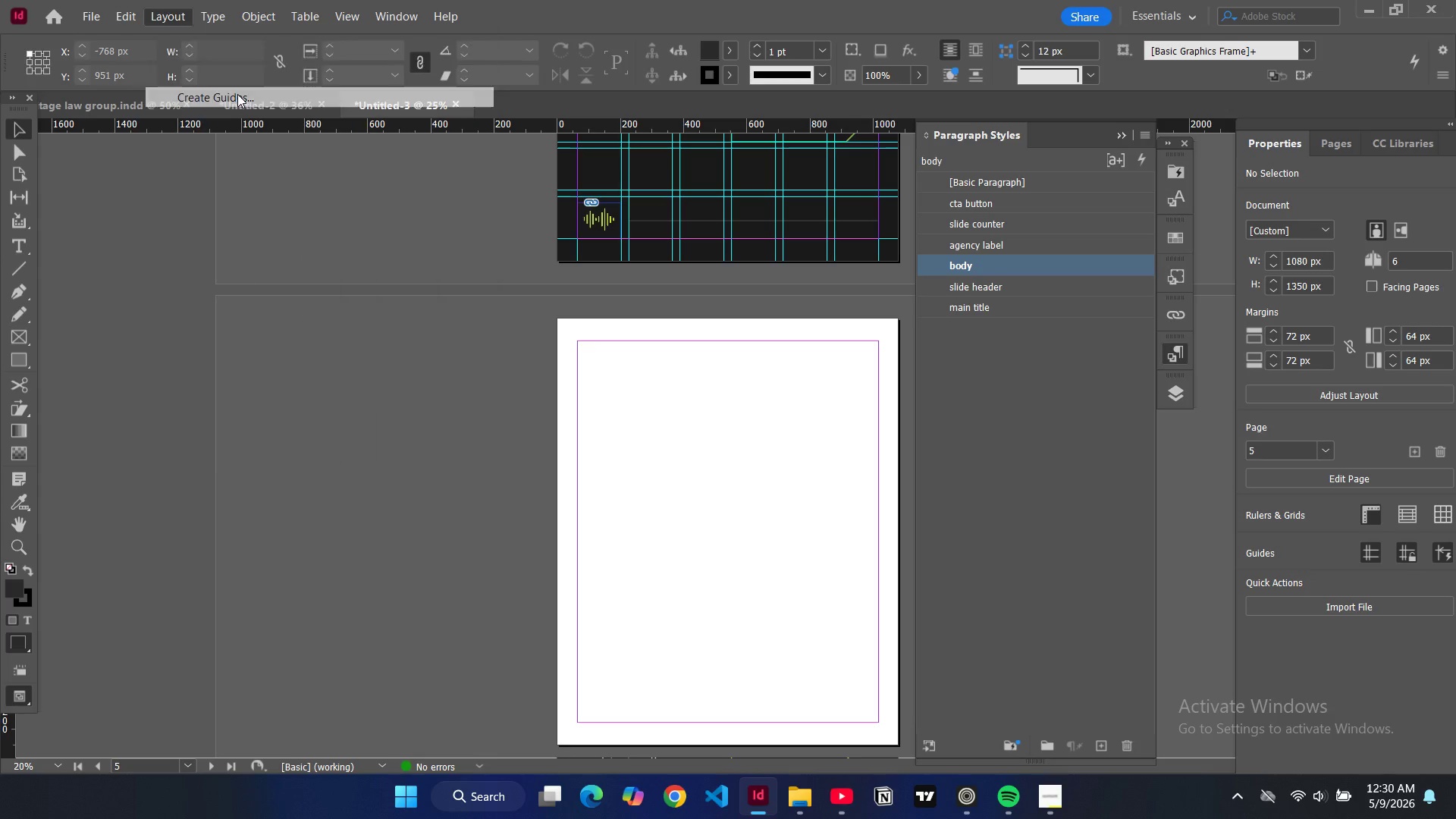 
left_click([237, 94])
 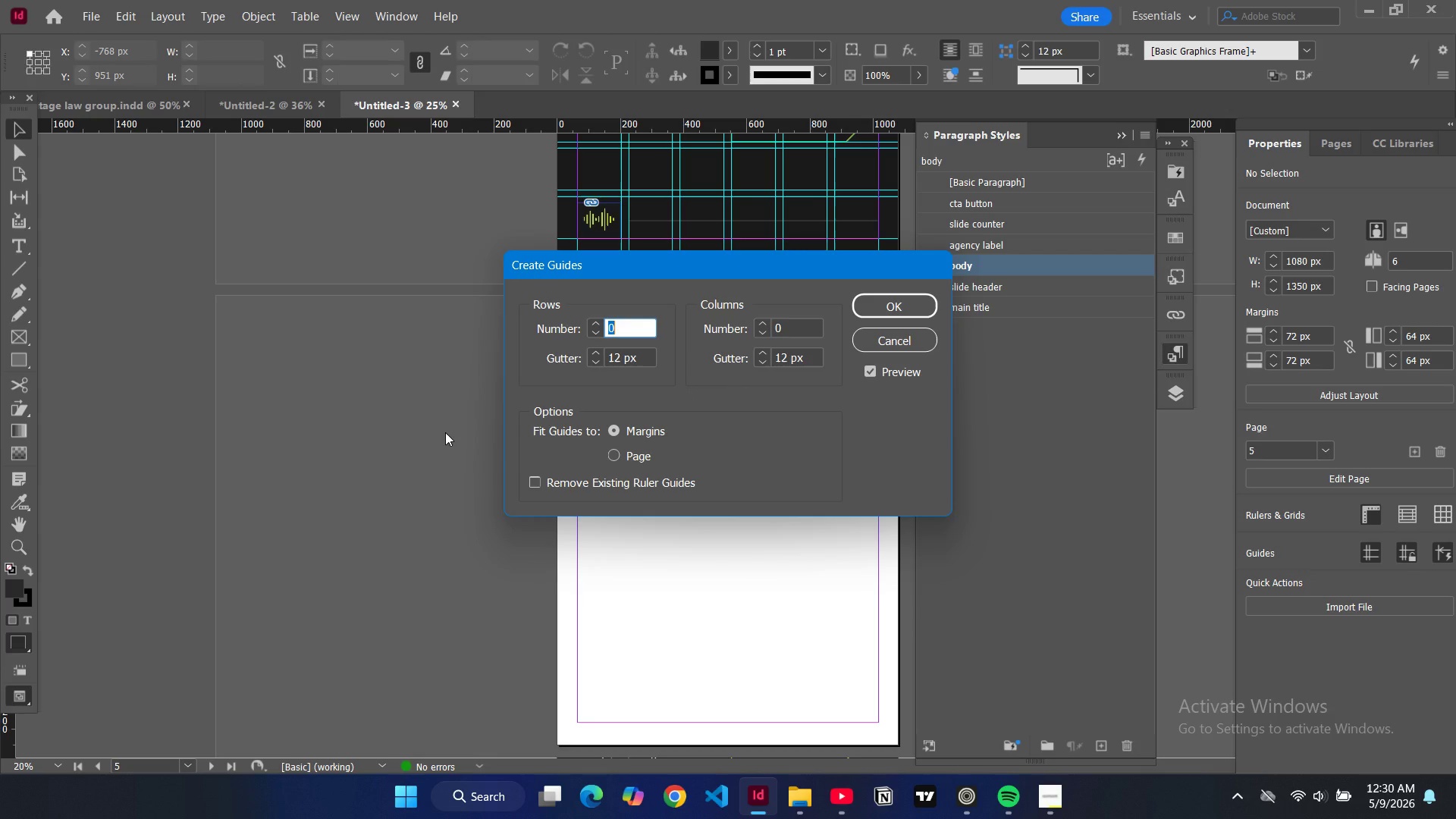 
wait(5.95)
 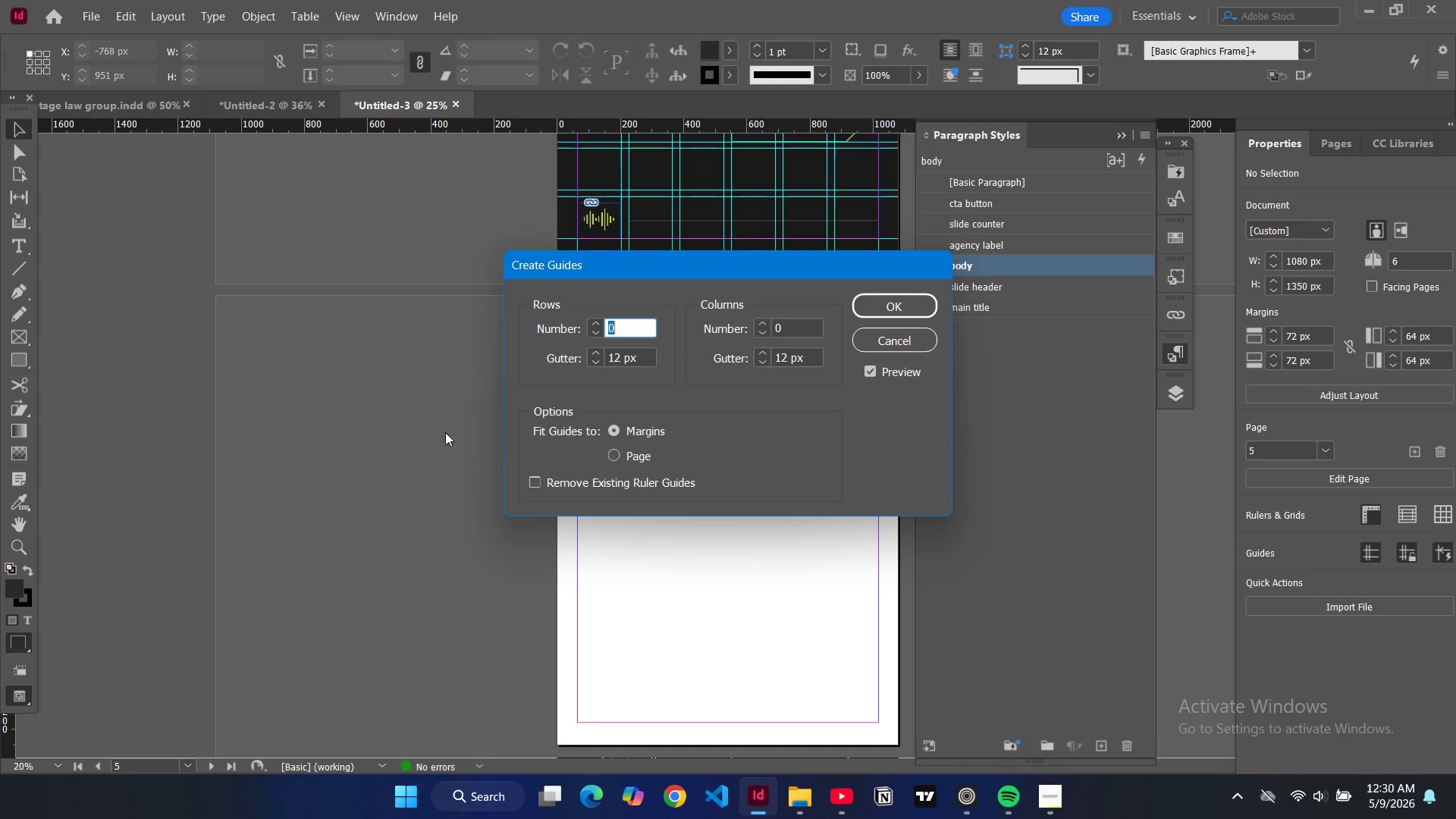 
key(8)
 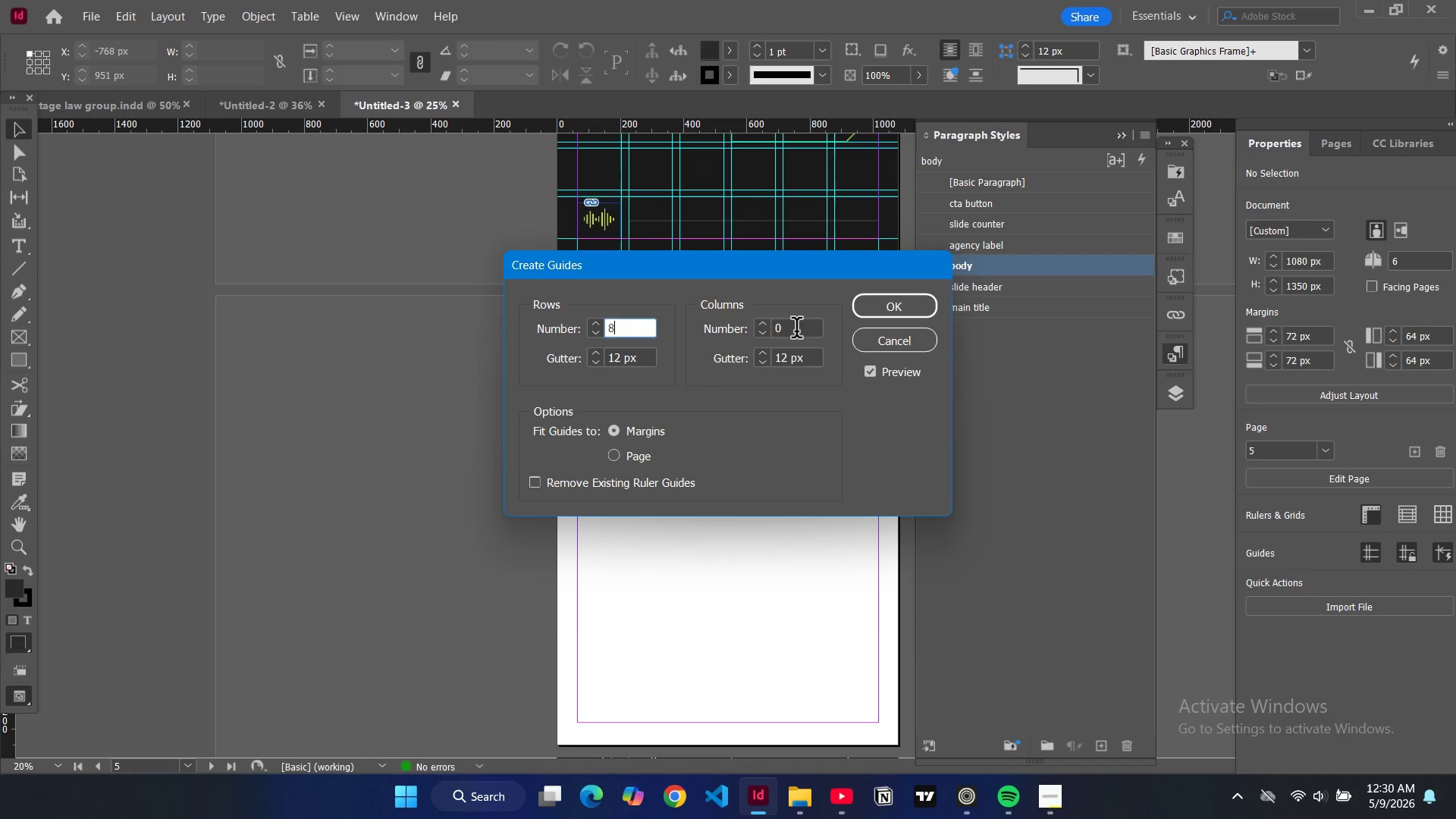 
double_click([796, 331])
 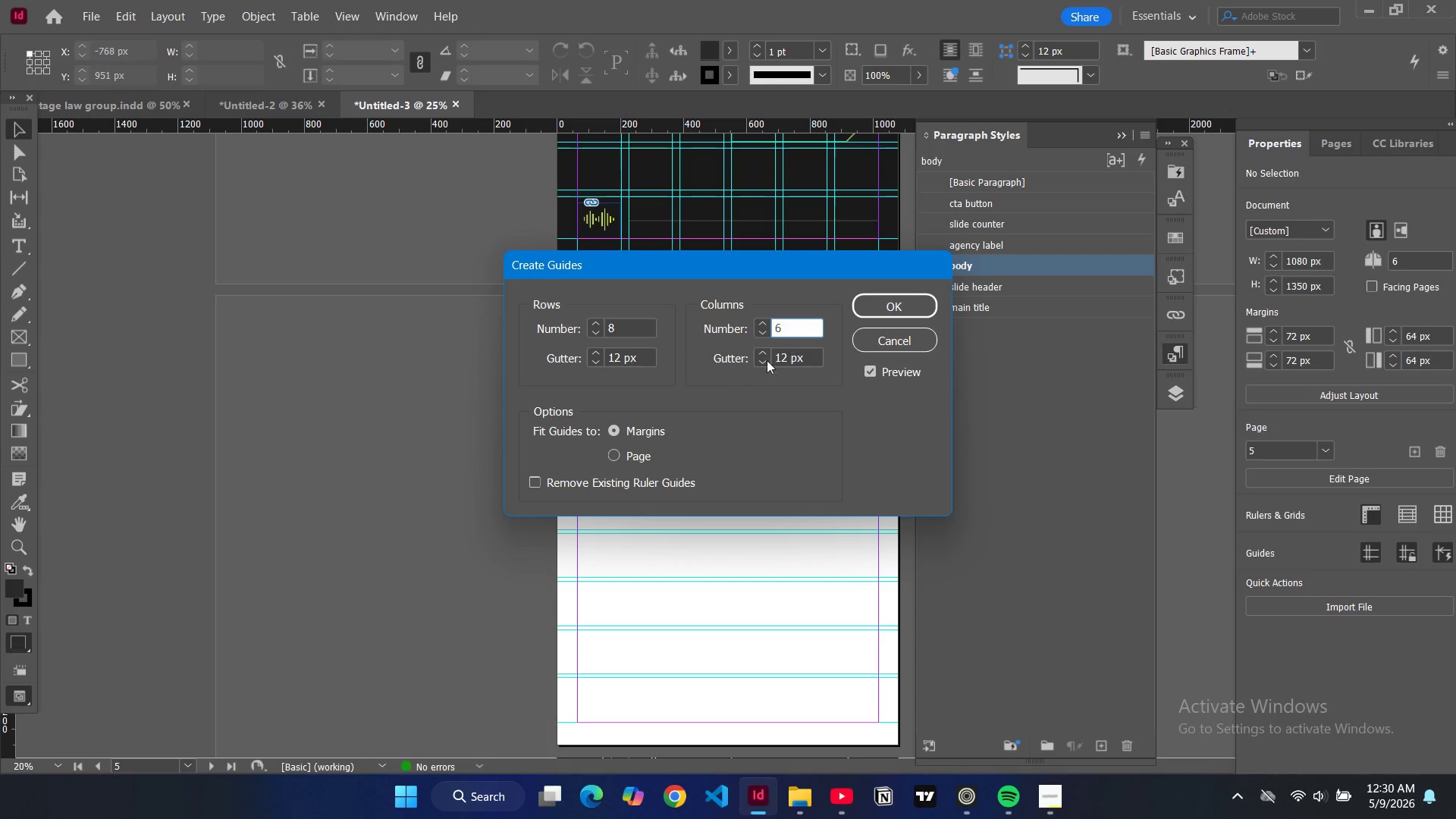 
key(6)
 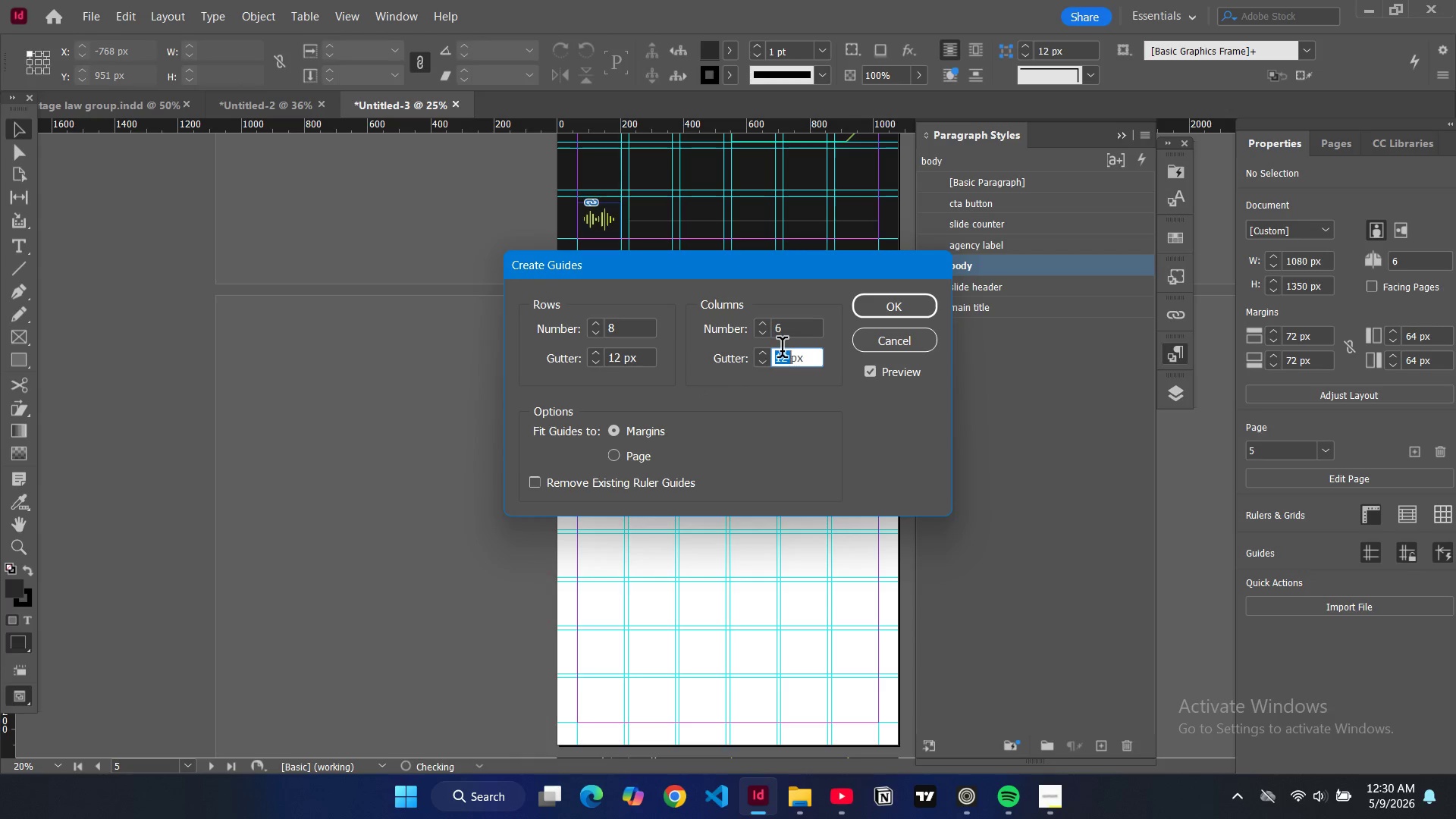 
double_click([782, 350])
 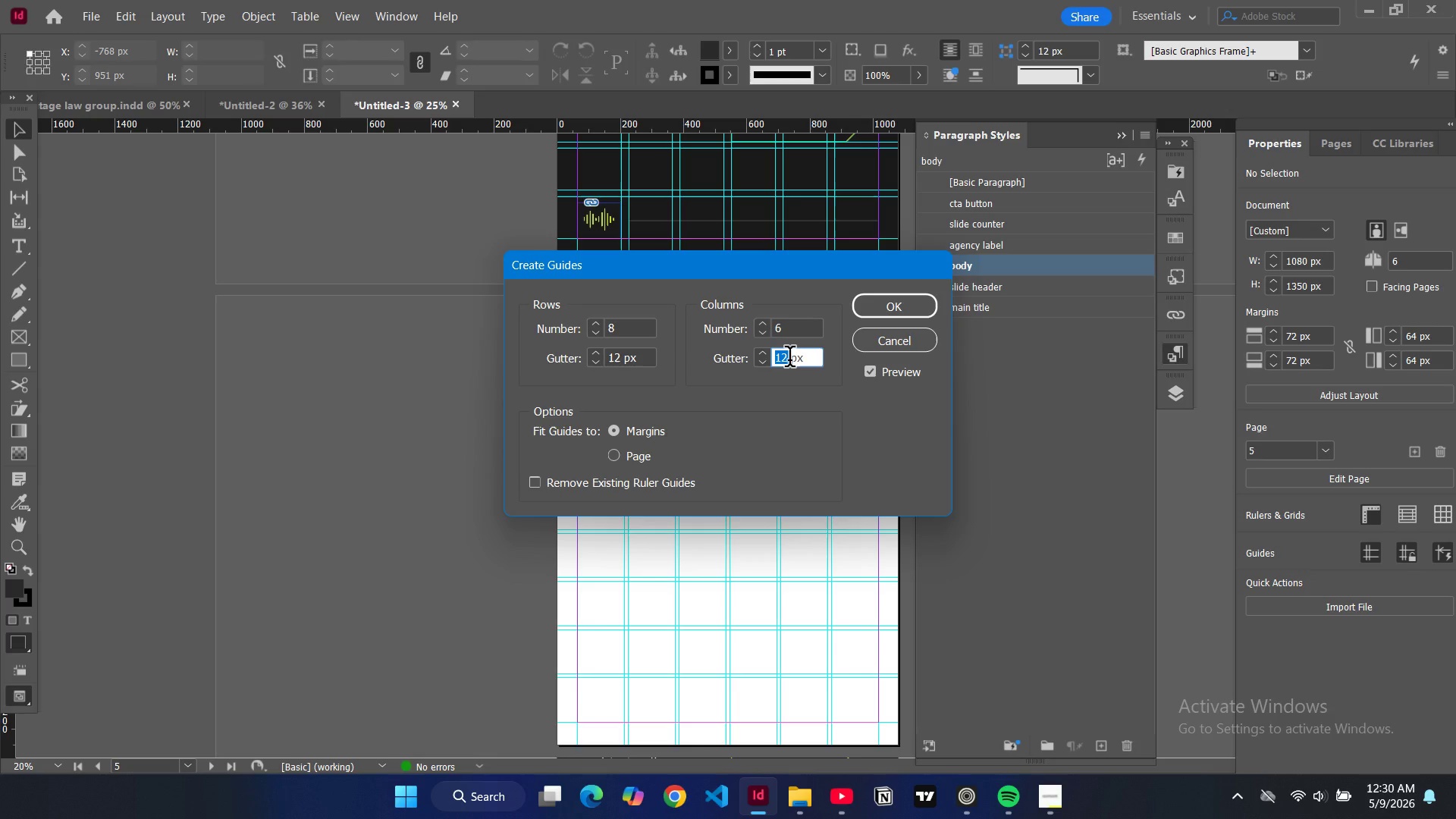 
key(2)
 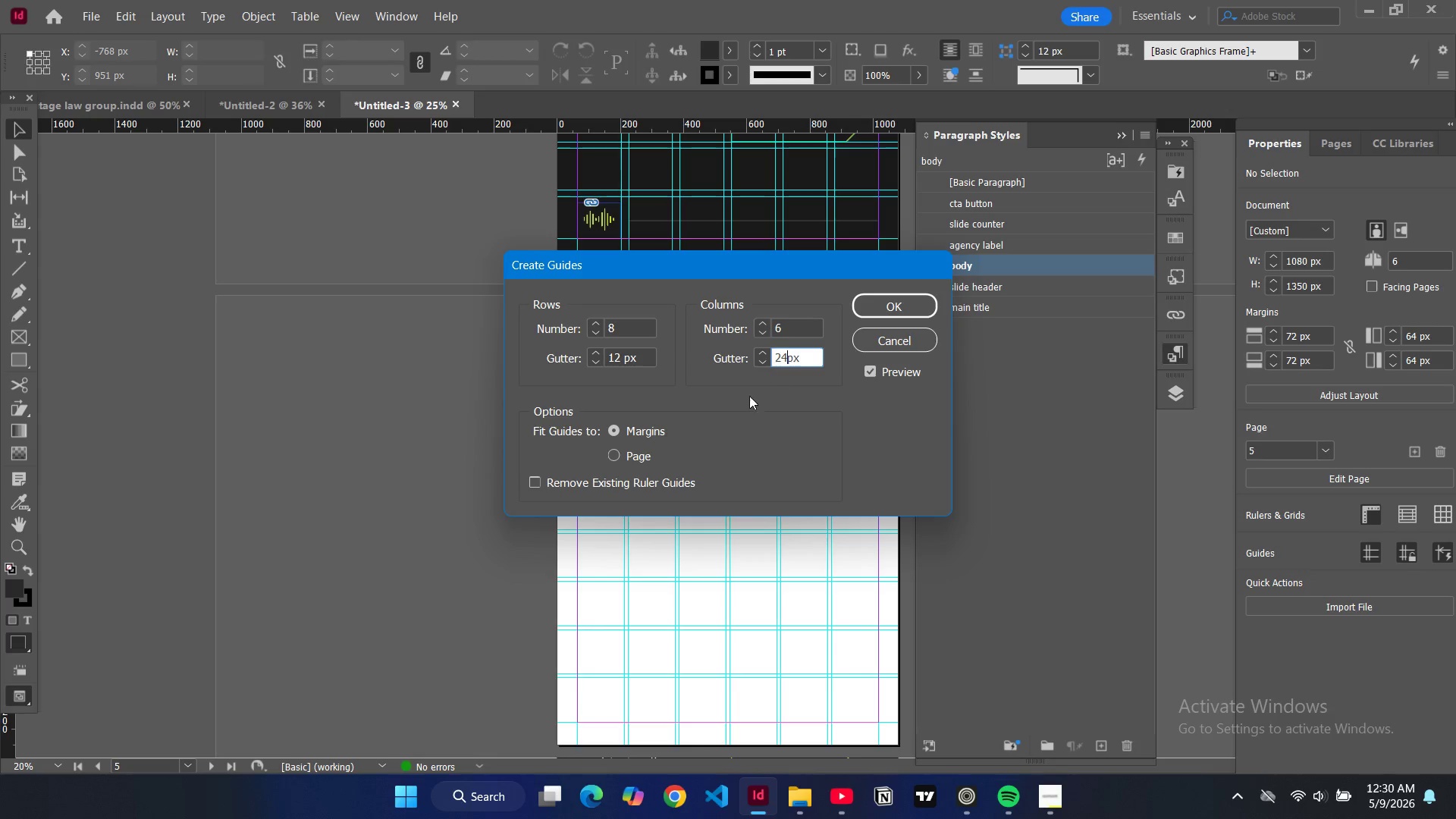 
key(4)
 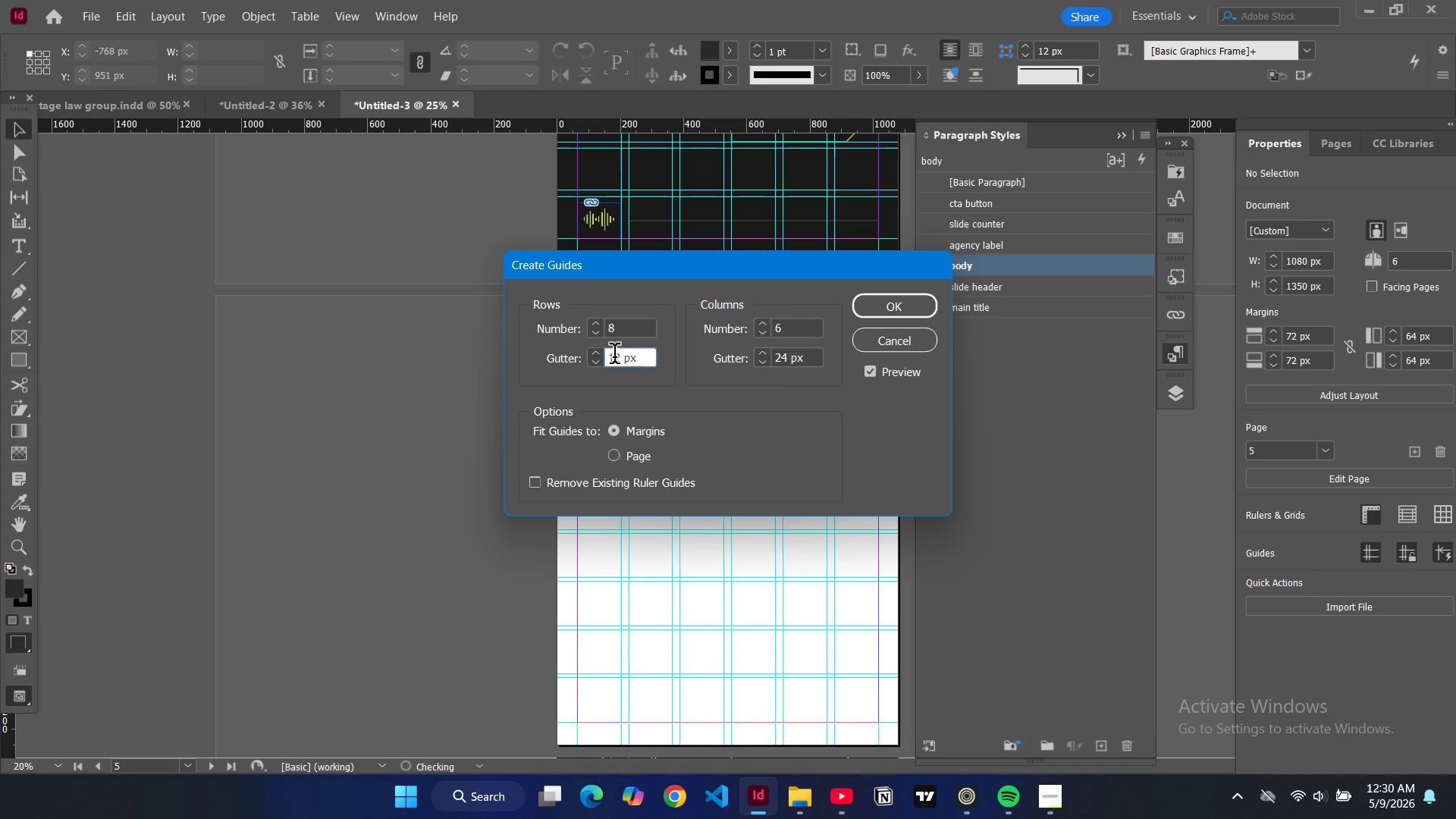 
double_click([614, 356])
 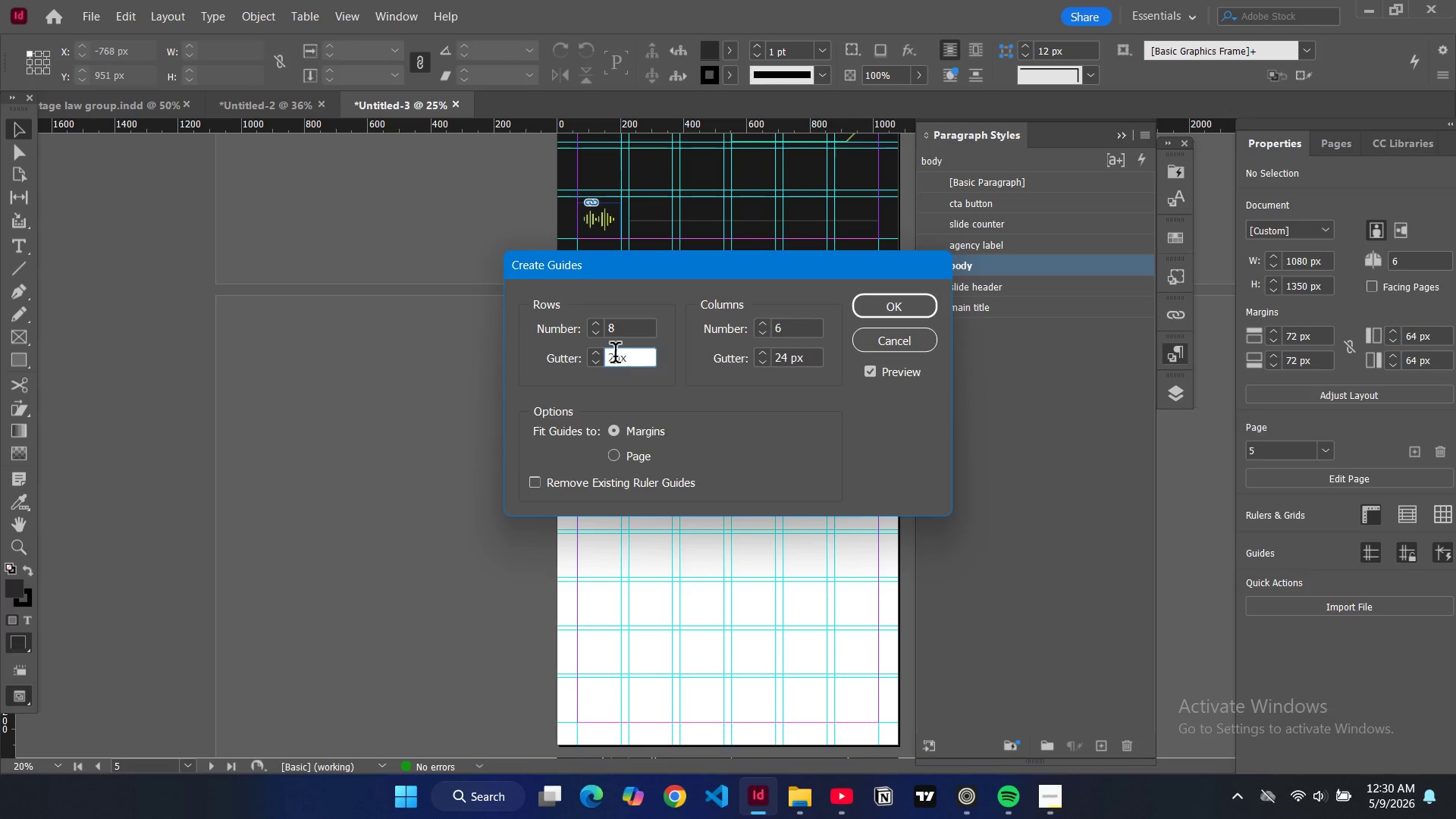 
key(2)
 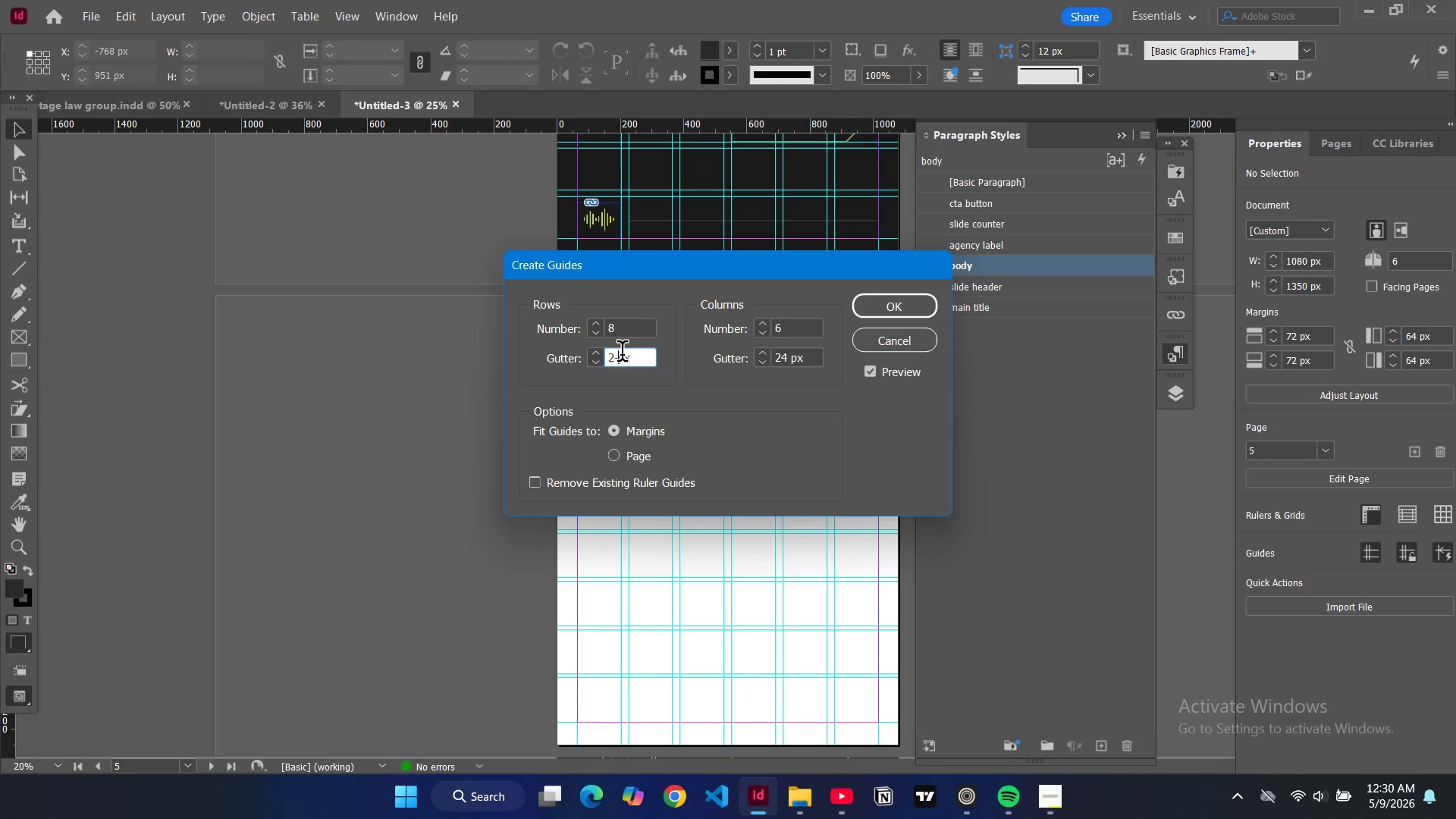 
key(Minus)
 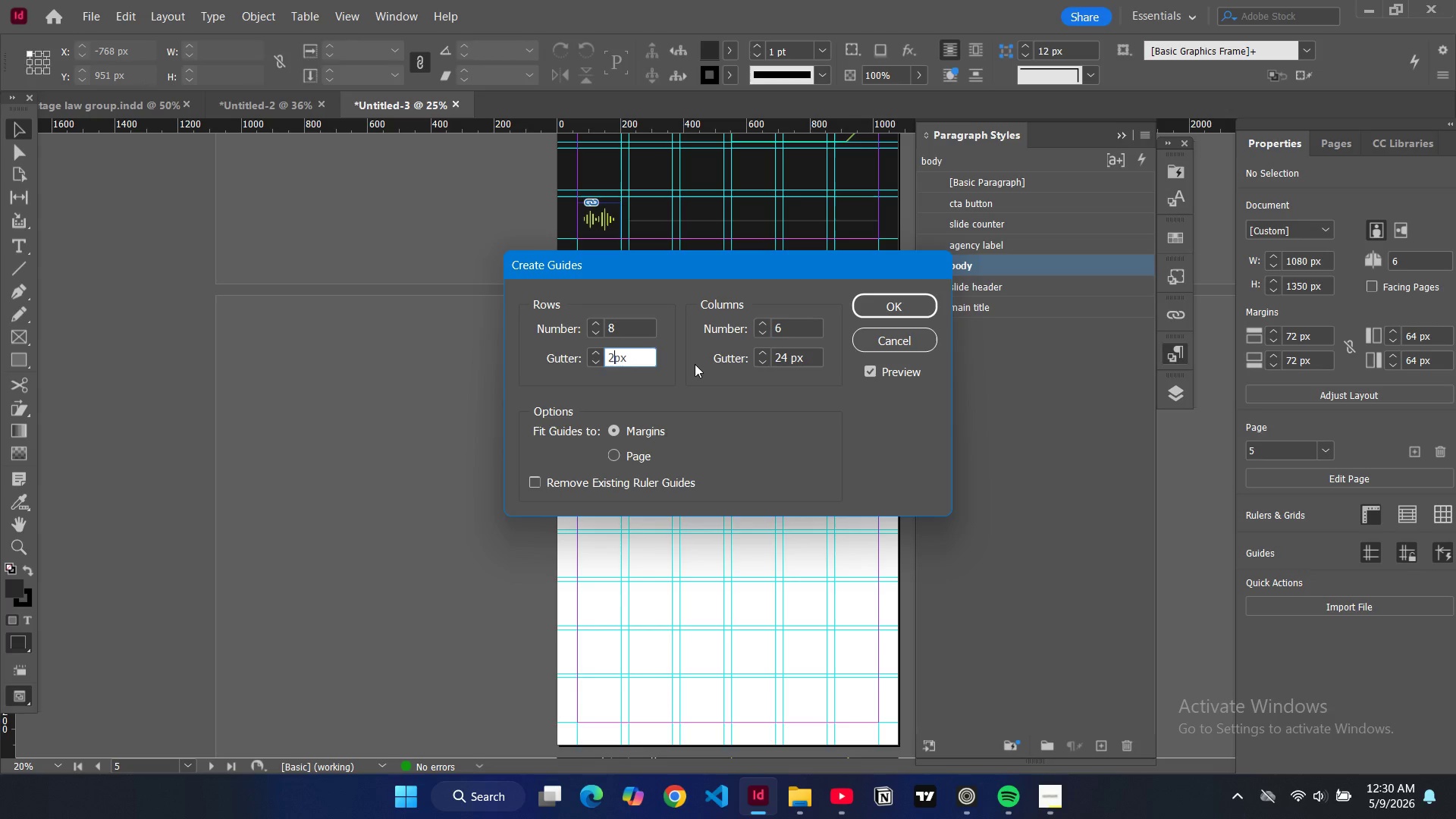 
key(Backspace)
 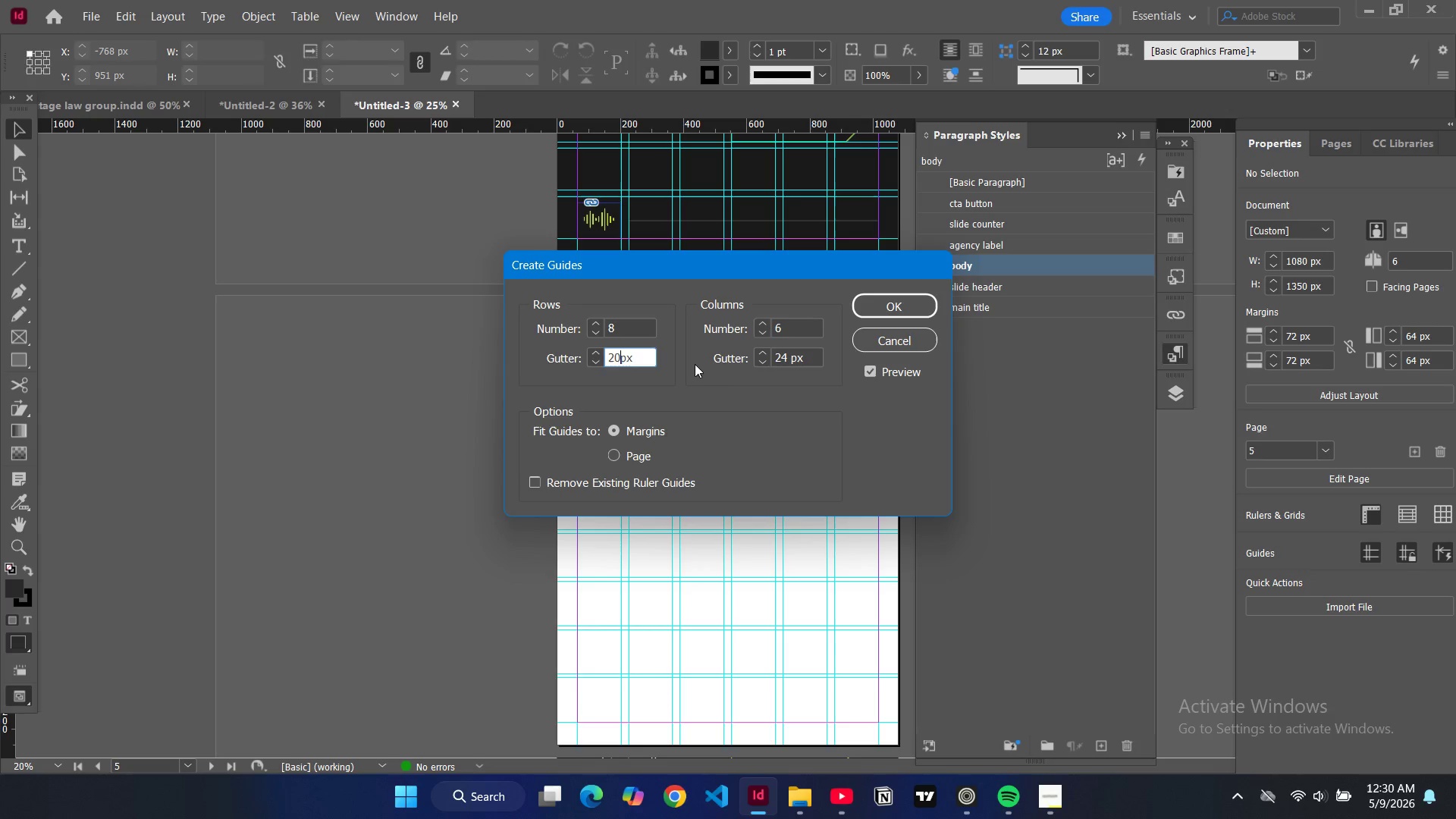 
key(0)
 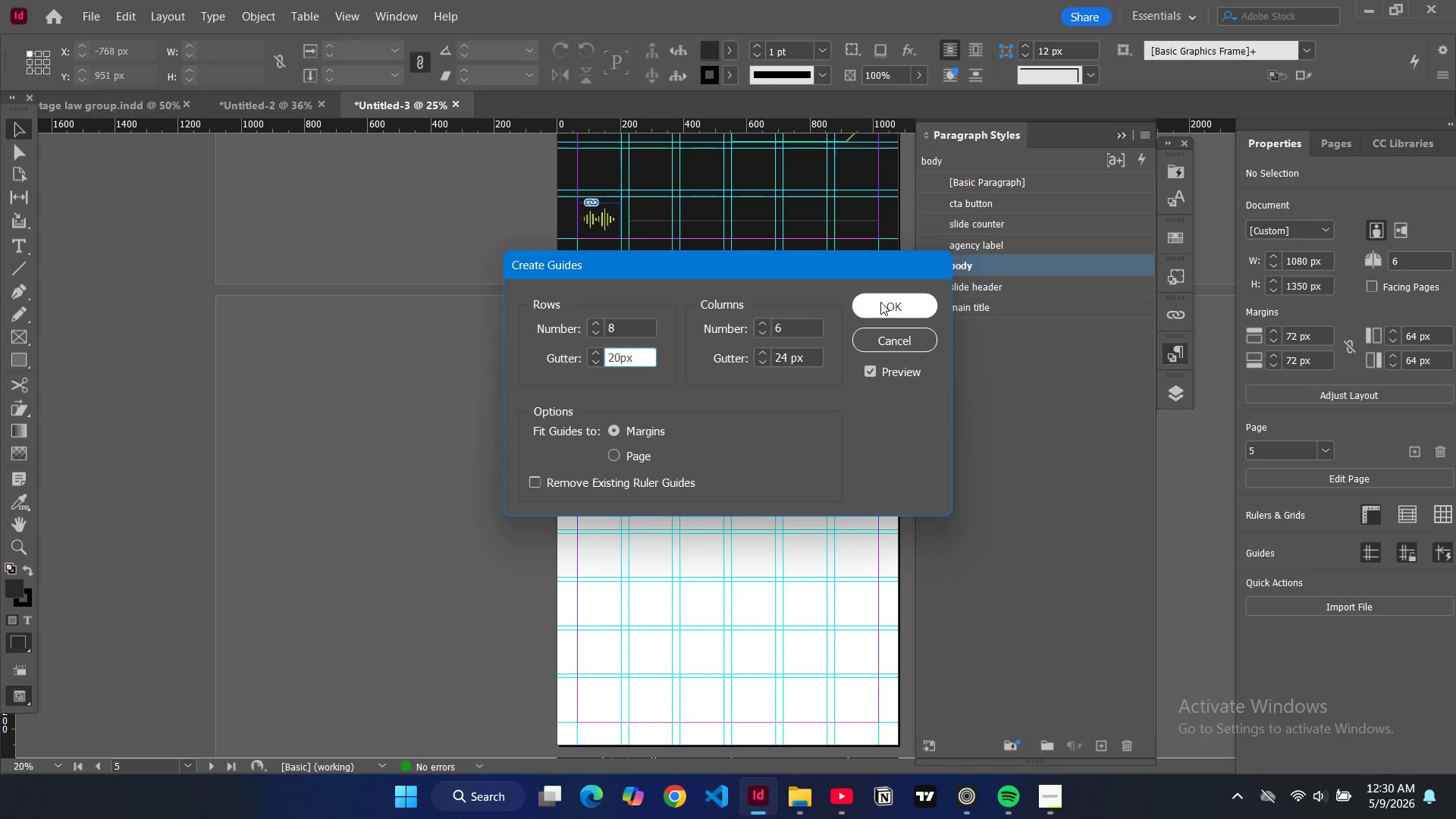 
wait(6.02)
 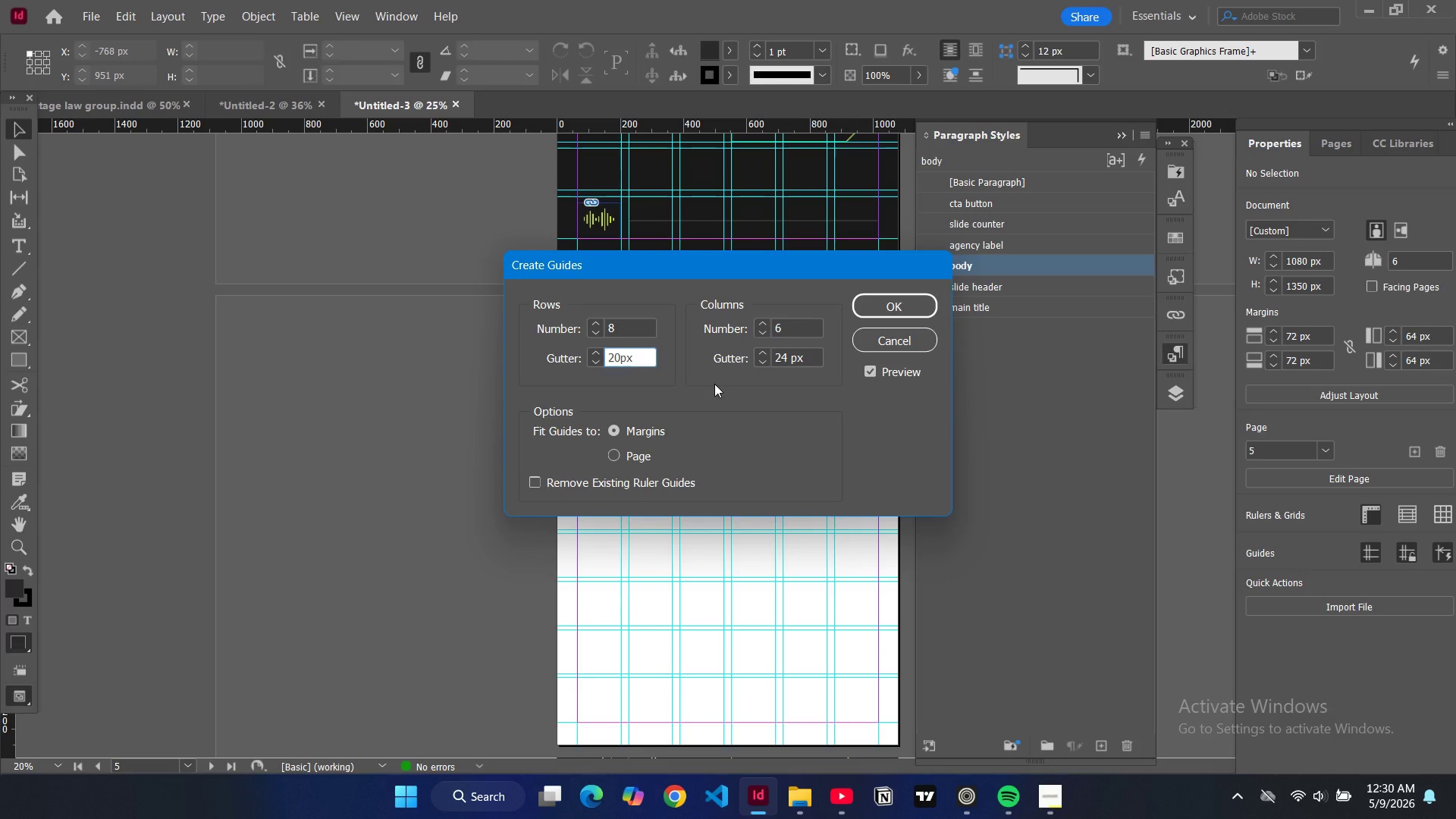 
left_click([880, 302])
 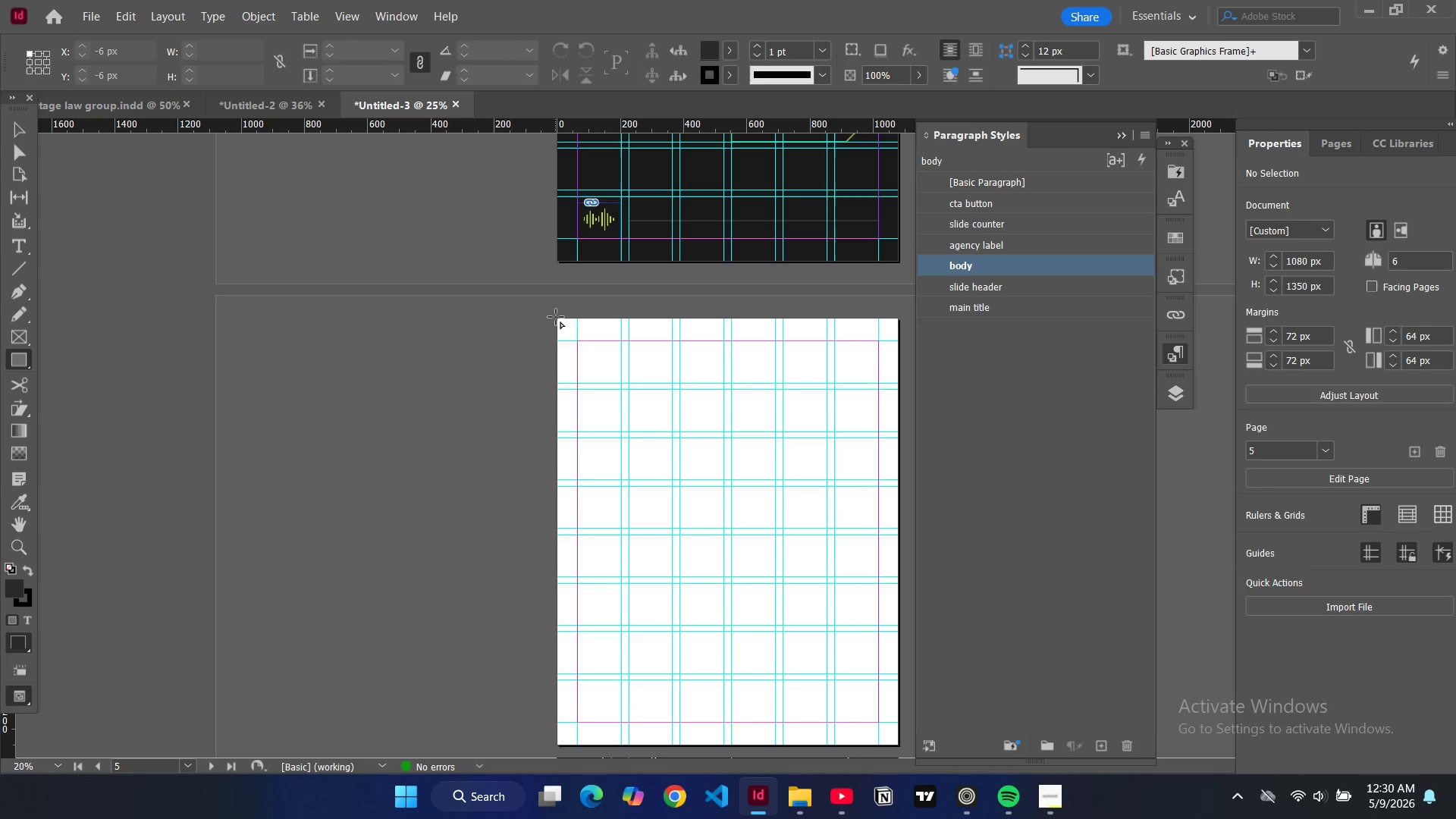 
wait(5.89)
 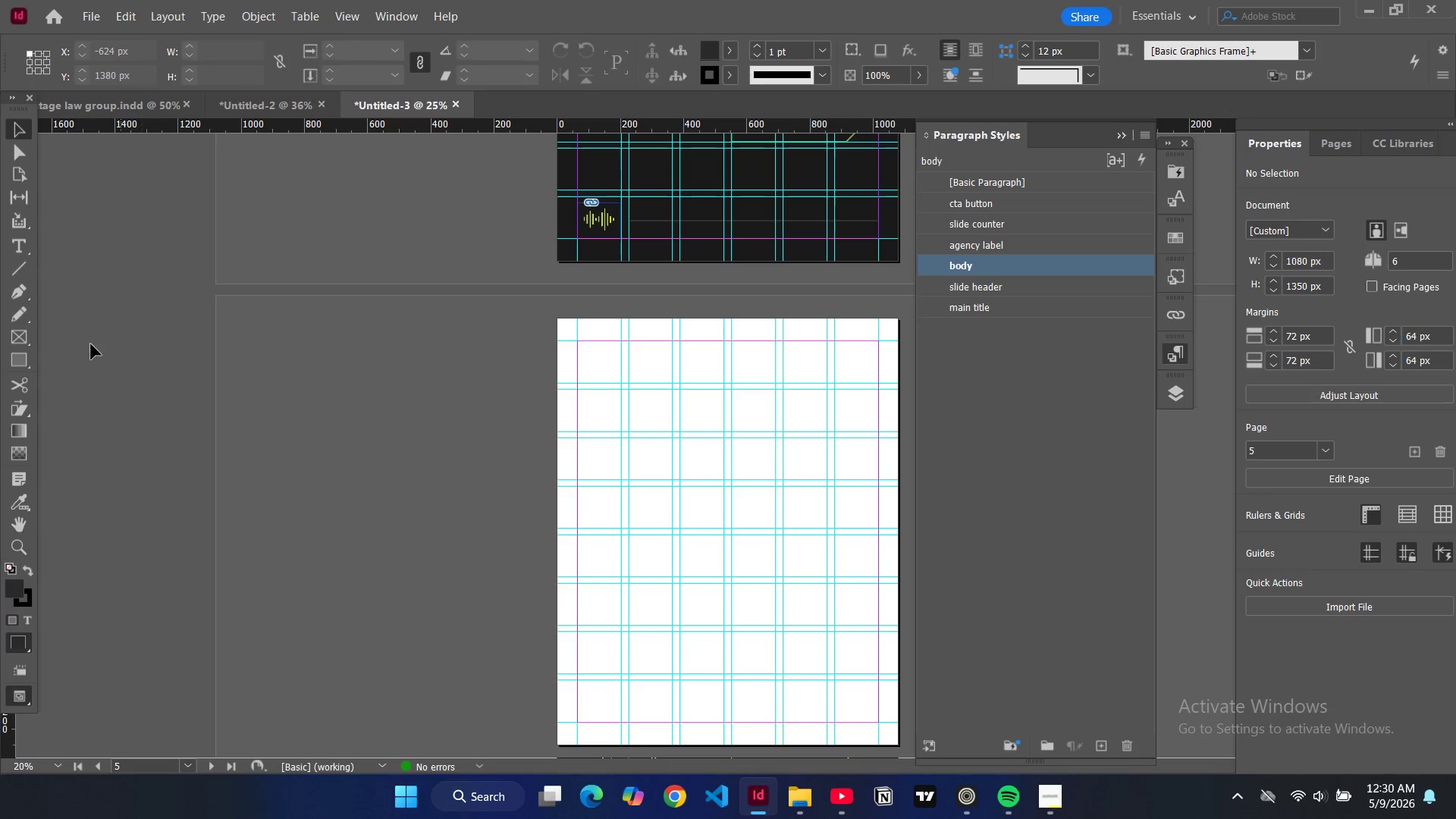 
left_click_drag(start_coordinate=[558, 318], to_coordinate=[896, 748])
 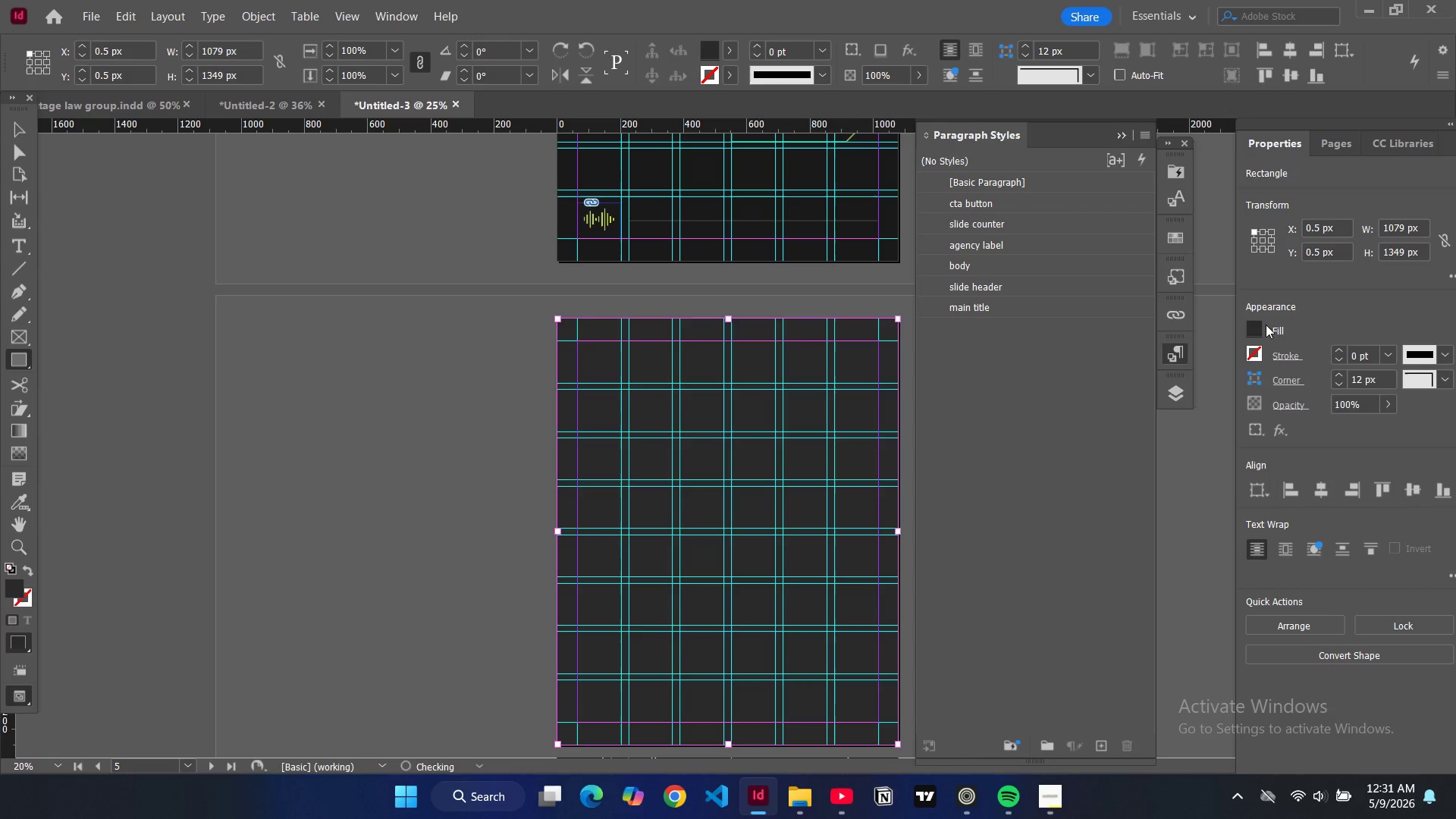 
left_click([1250, 331])
 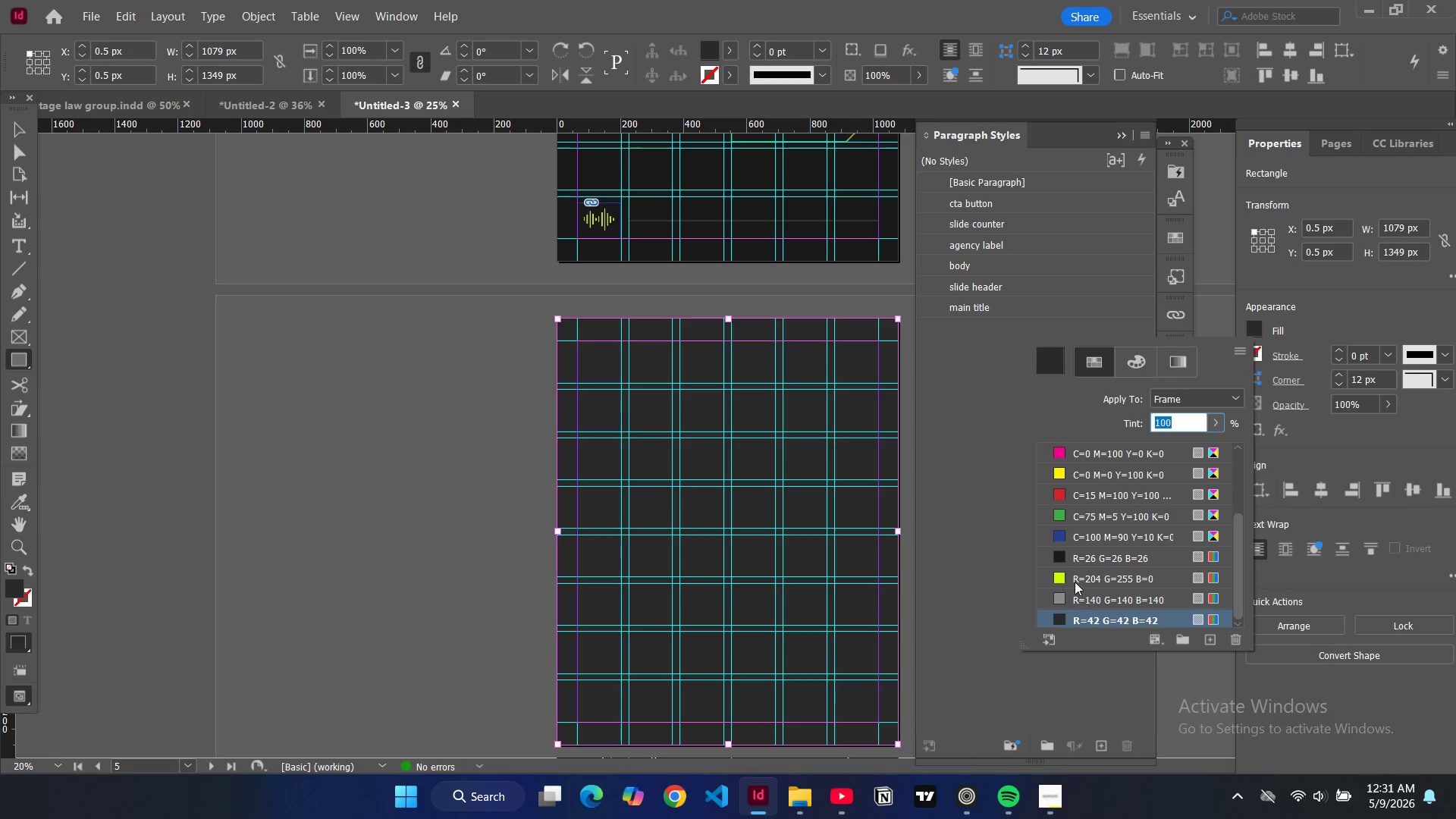 
left_click([1062, 557])
 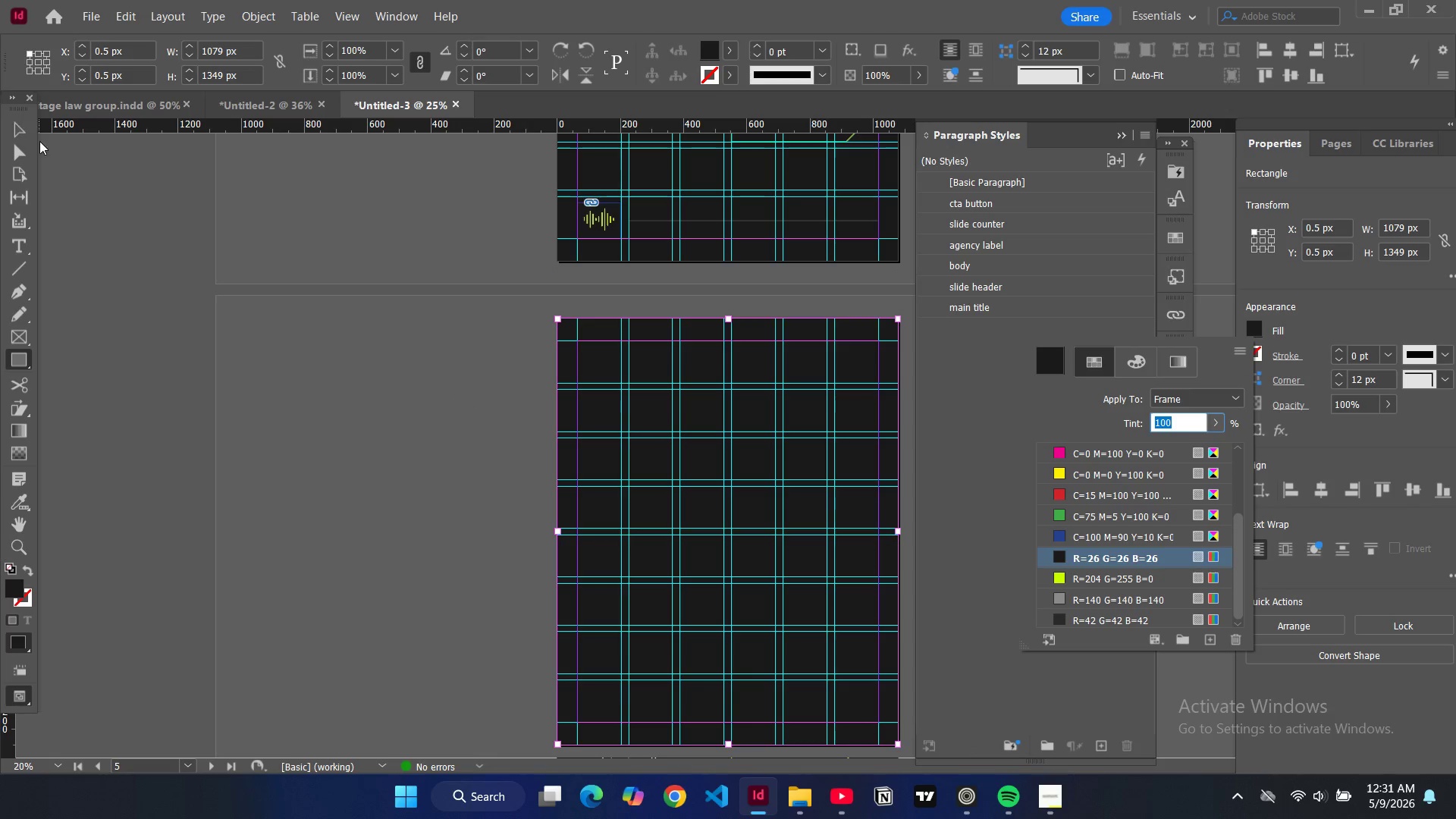 
left_click([22, 132])
 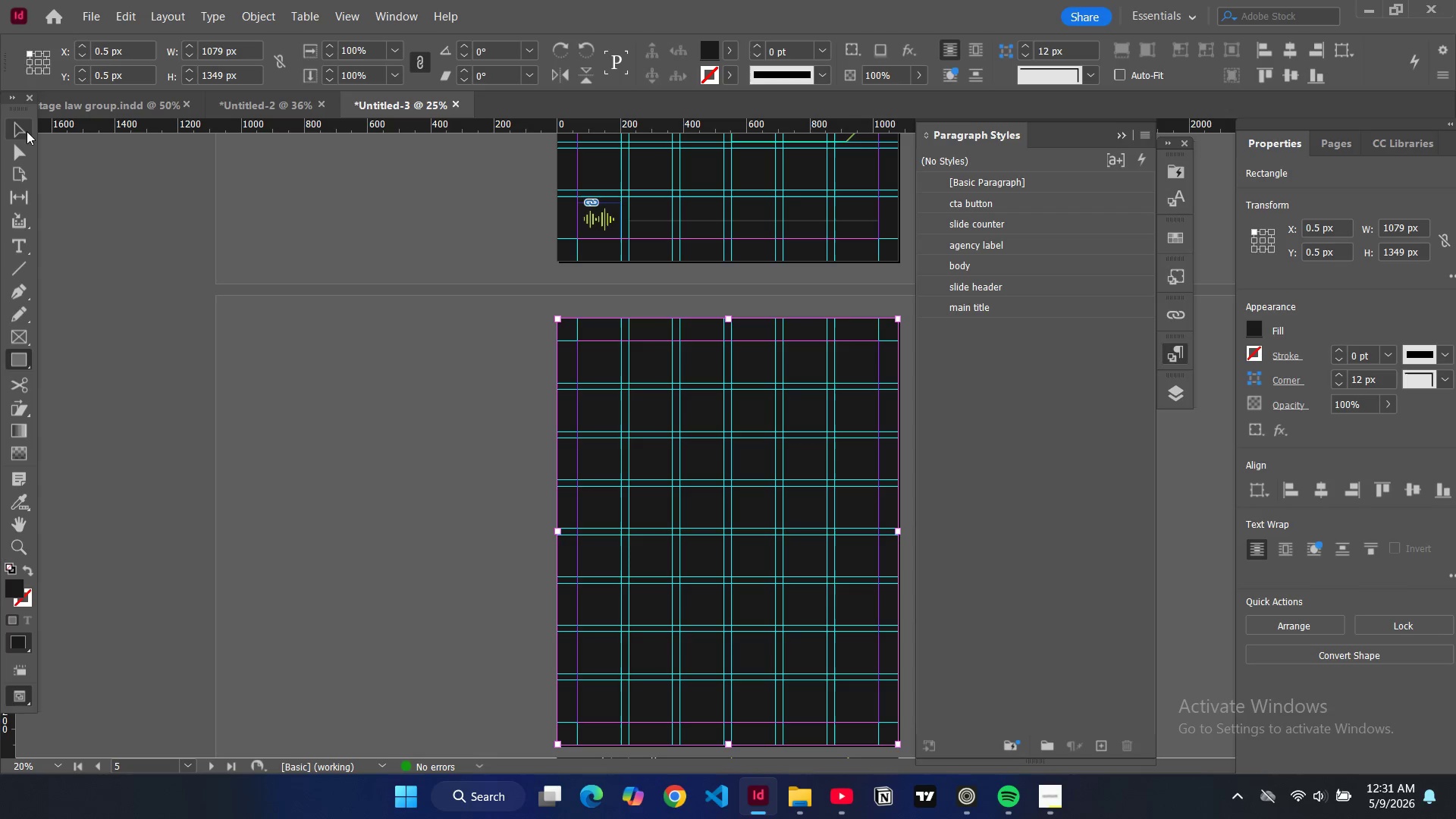 
left_click([27, 131])
 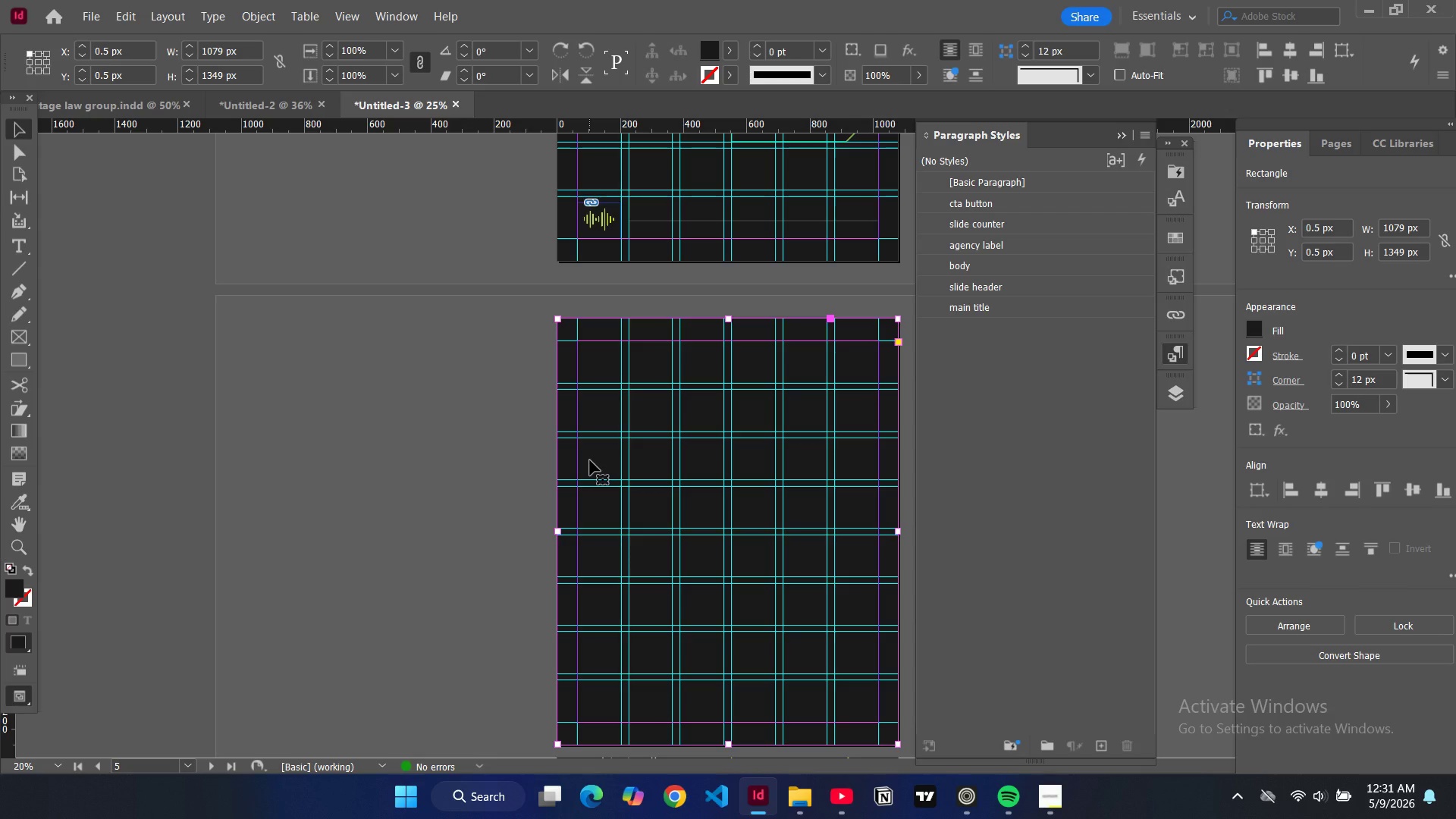 
key(Control+V)
 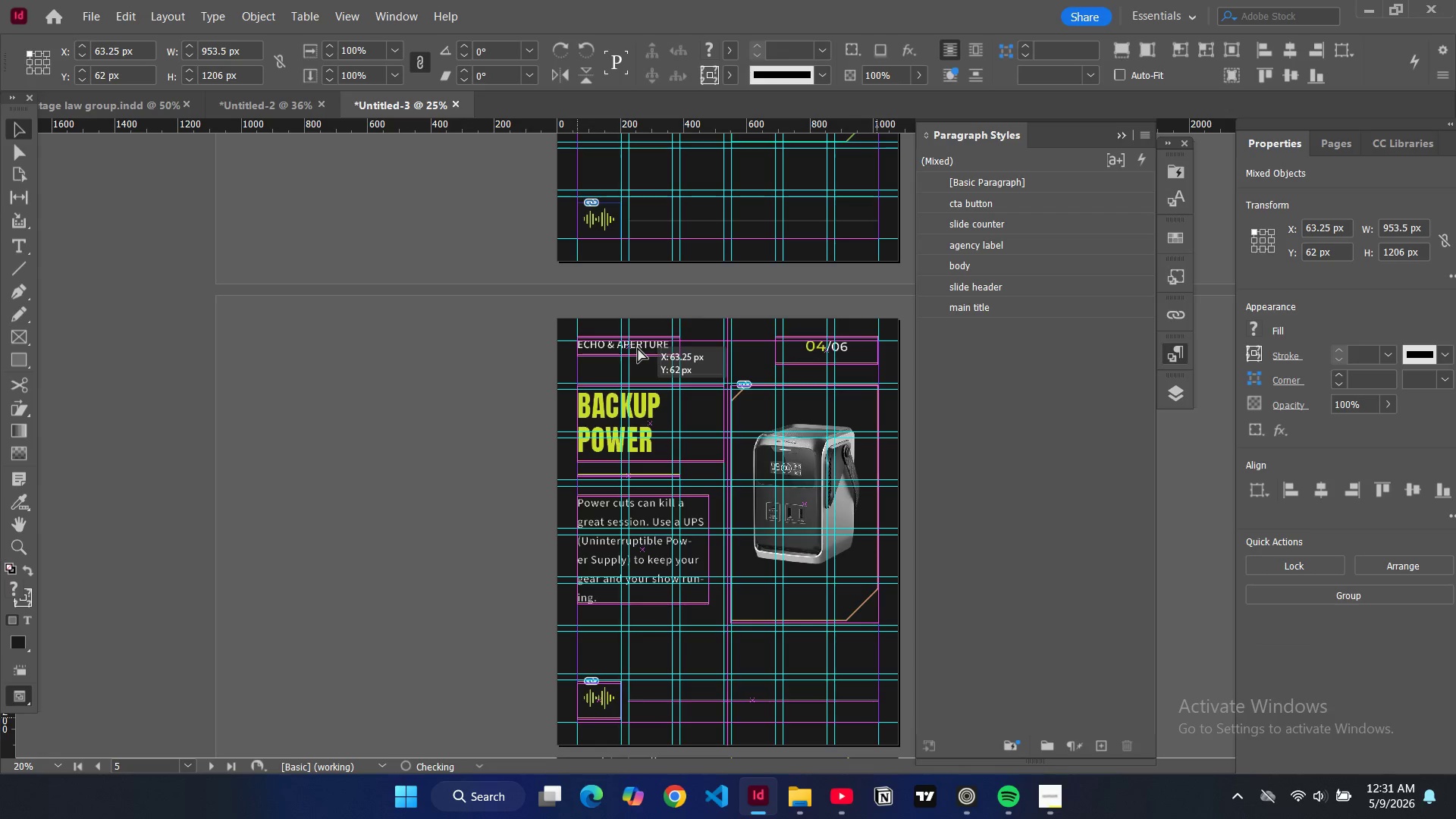 
wait(6.52)
 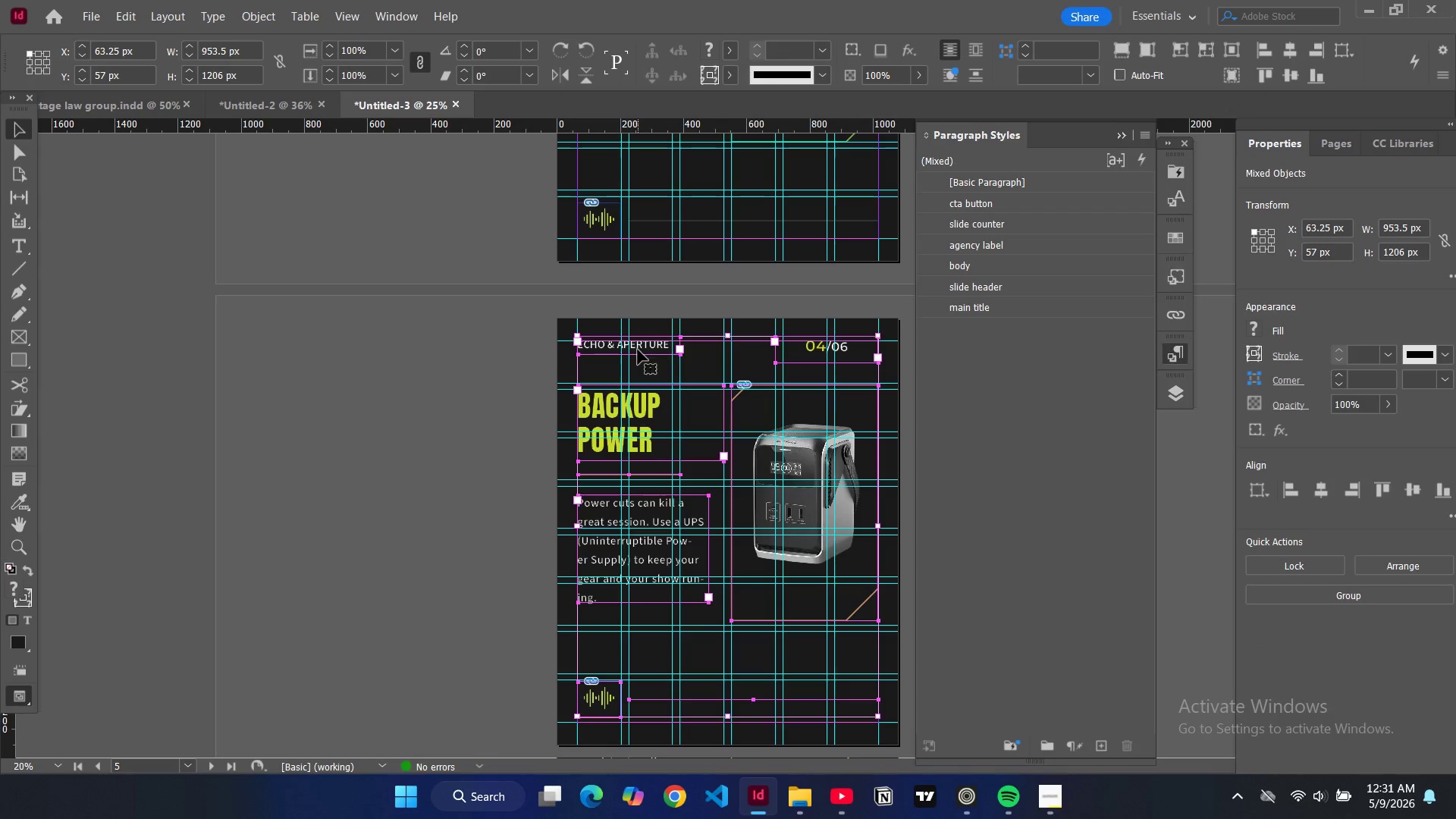 
key(W)
 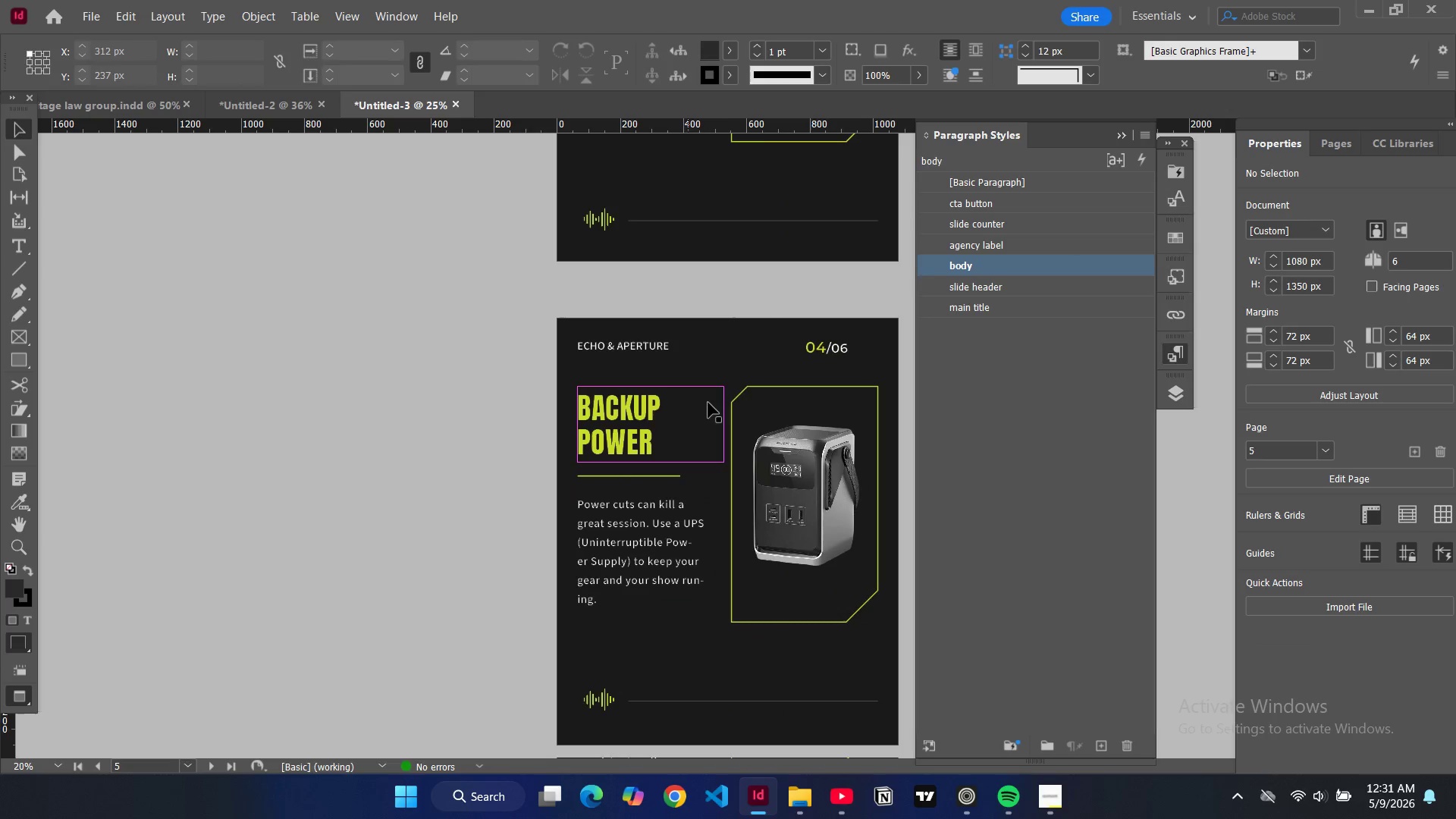 
key(W)
 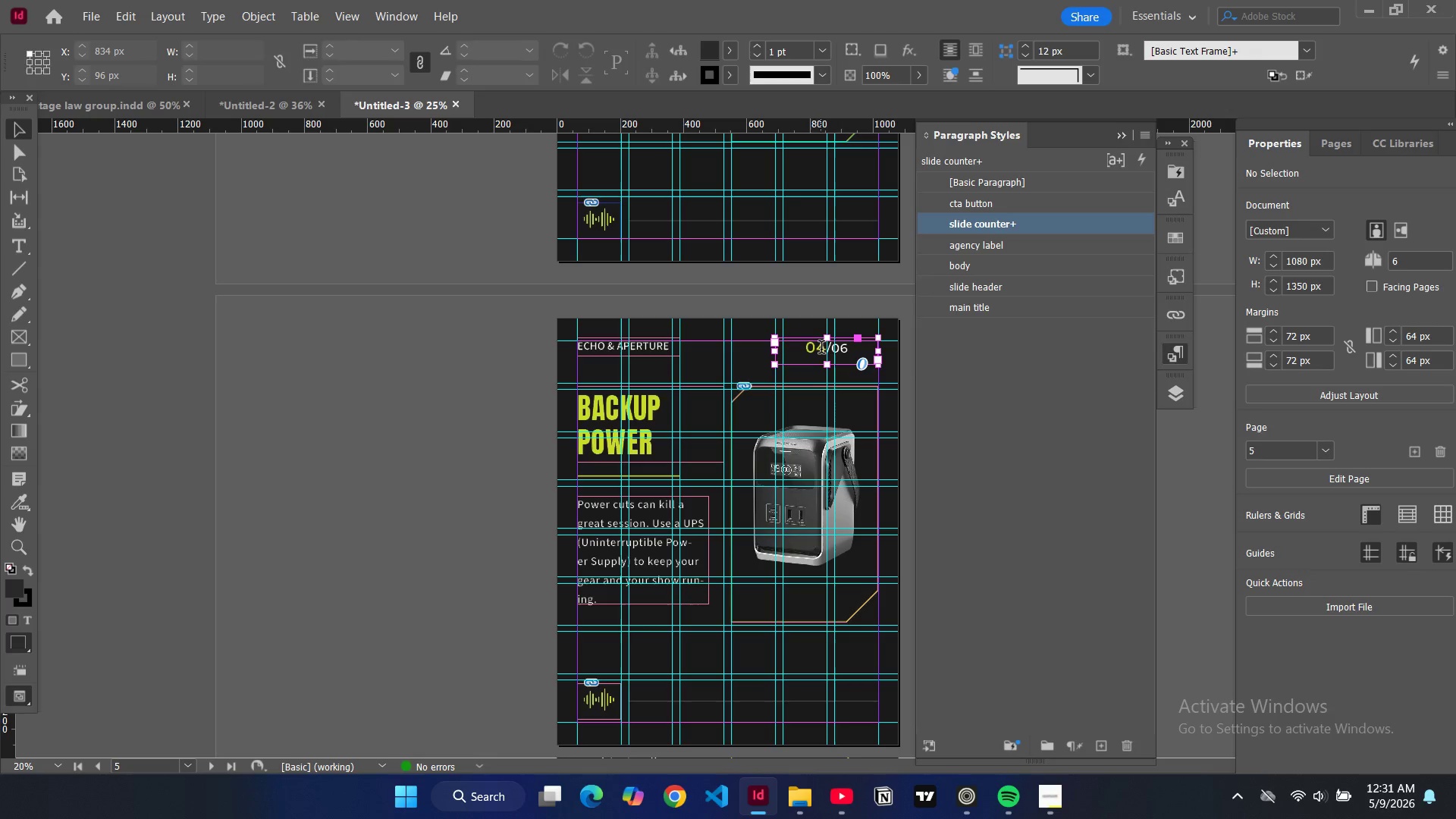 
double_click([821, 349])
 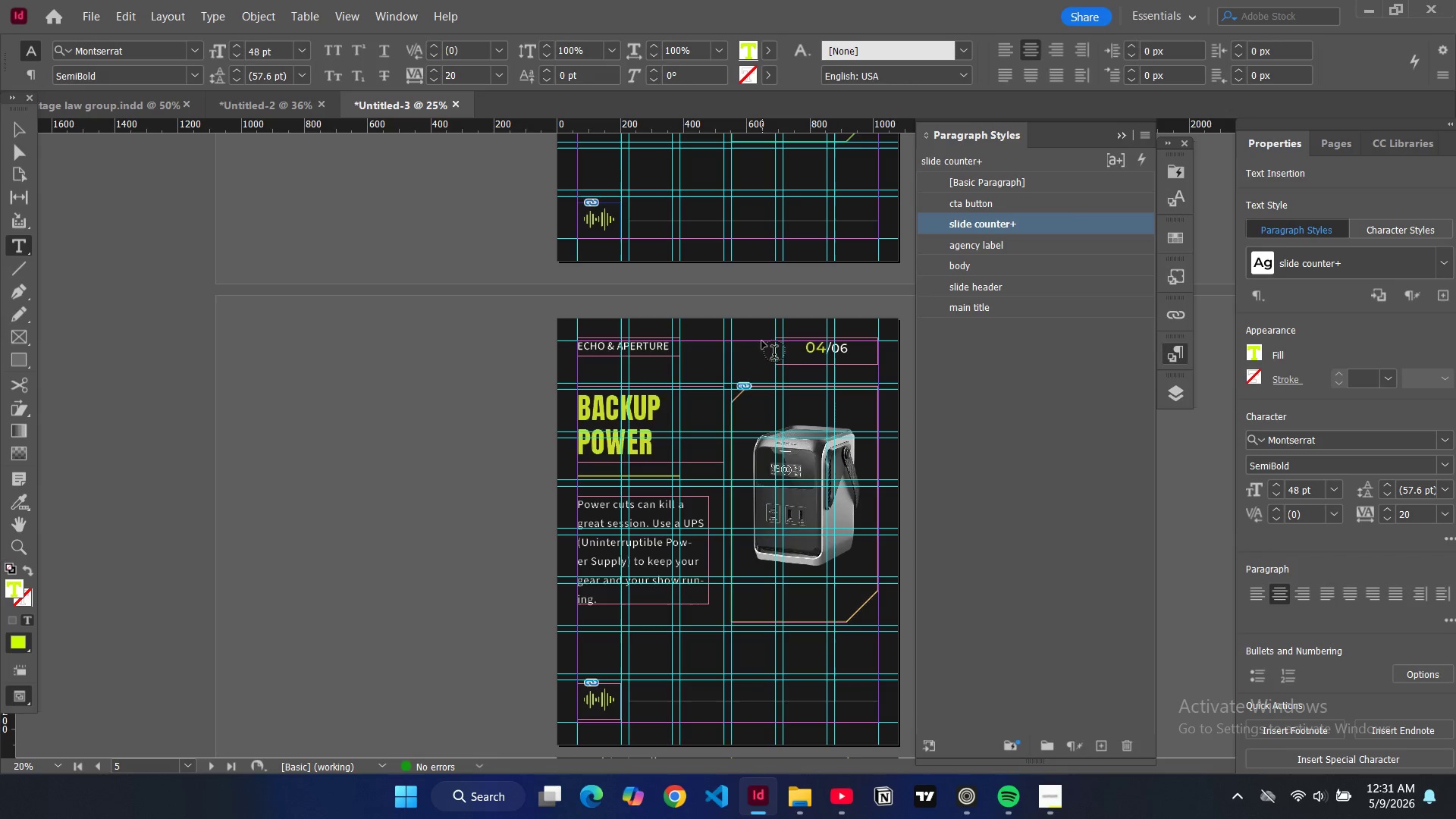 
key(Backspace)
 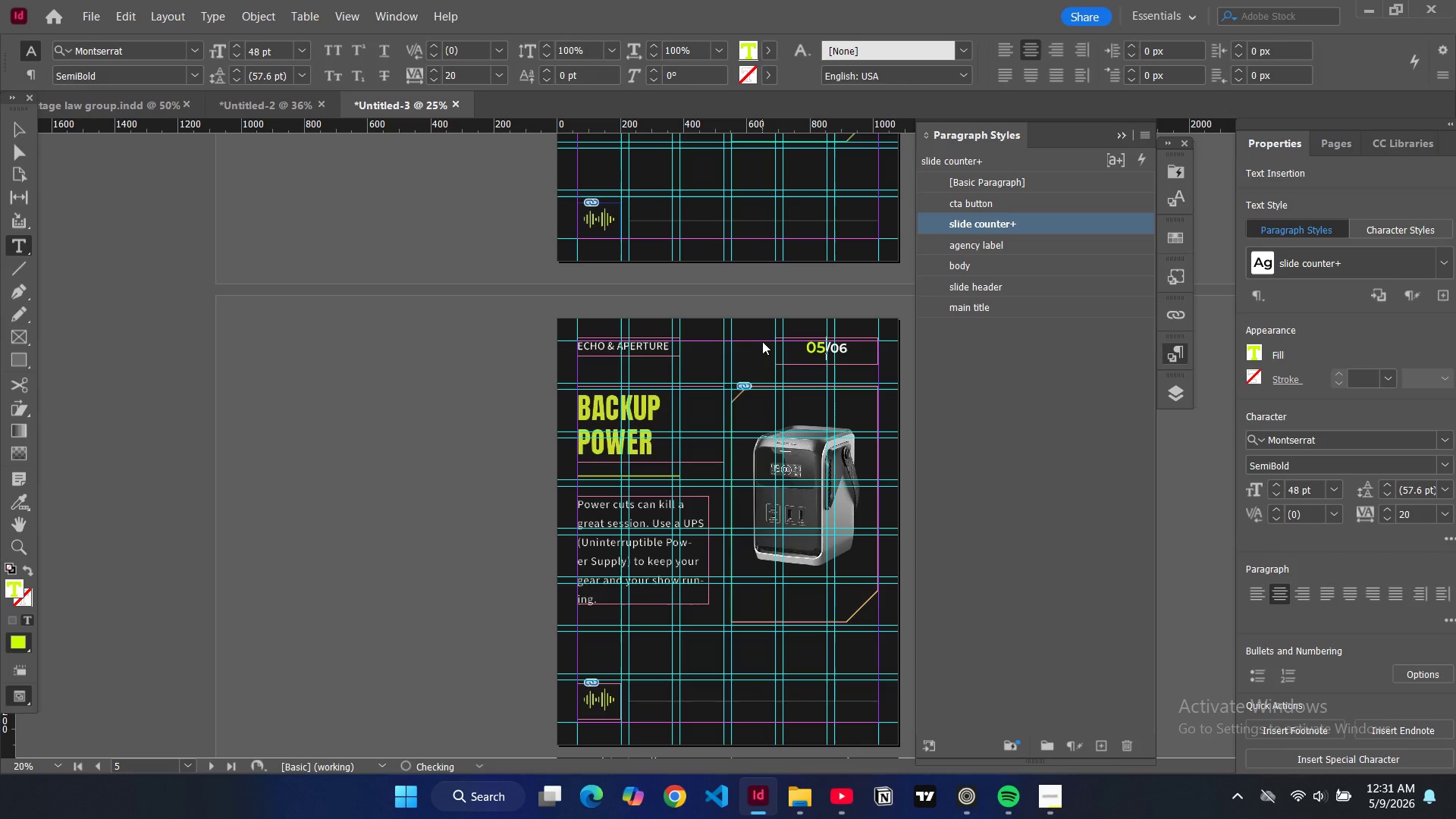 
key(5)
 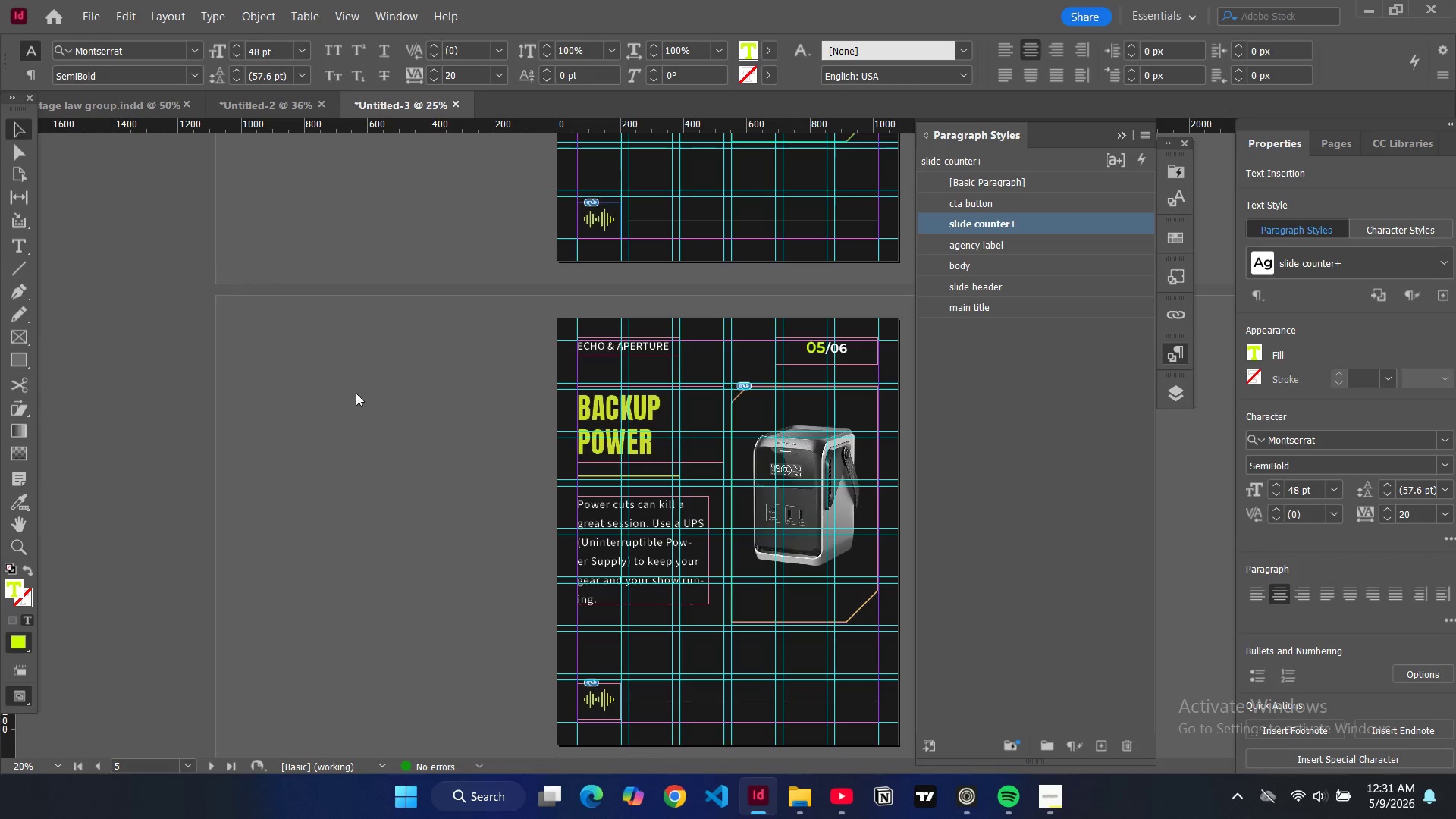 
left_click([826, 488])
 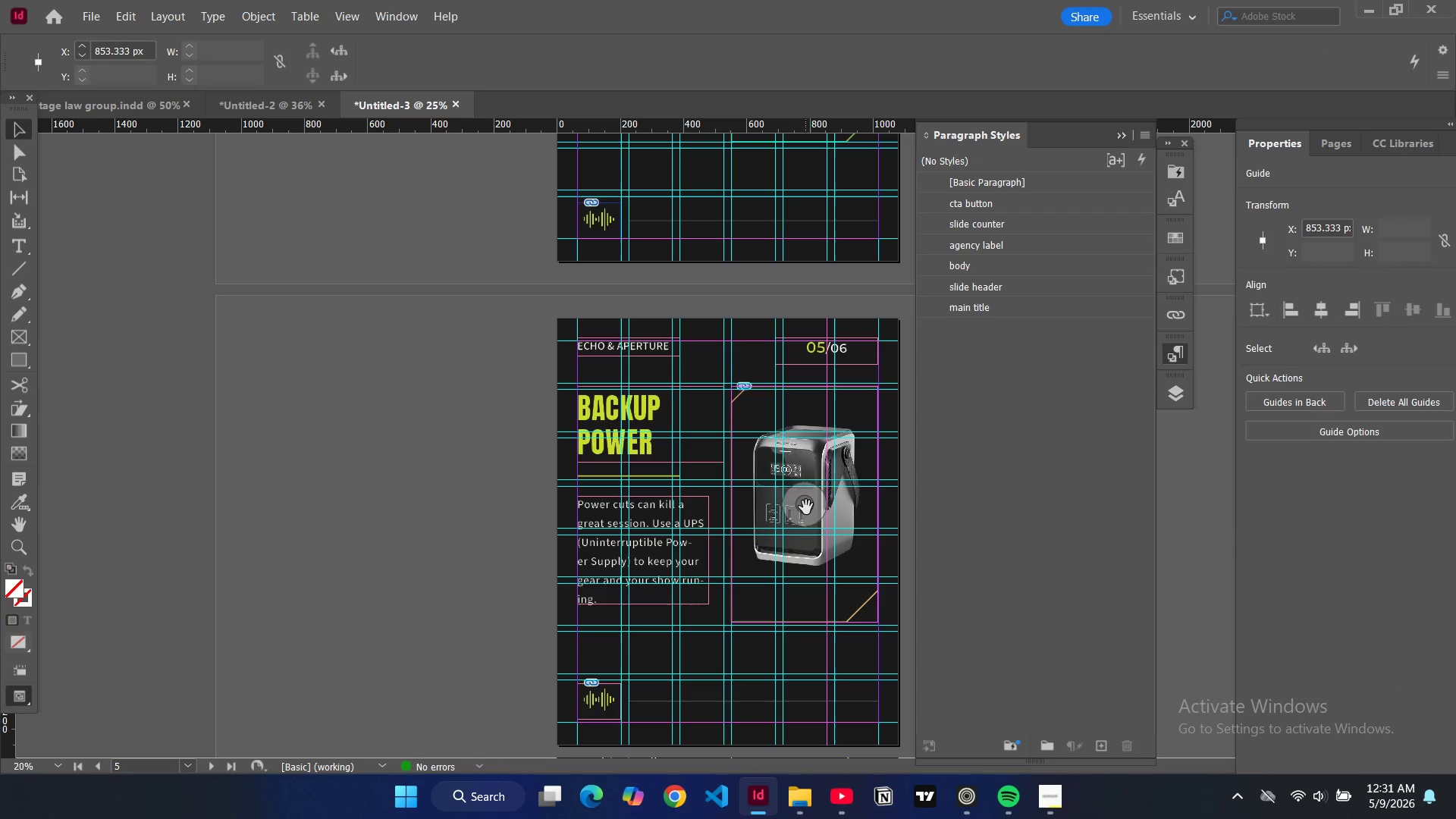 
left_click([806, 507])
 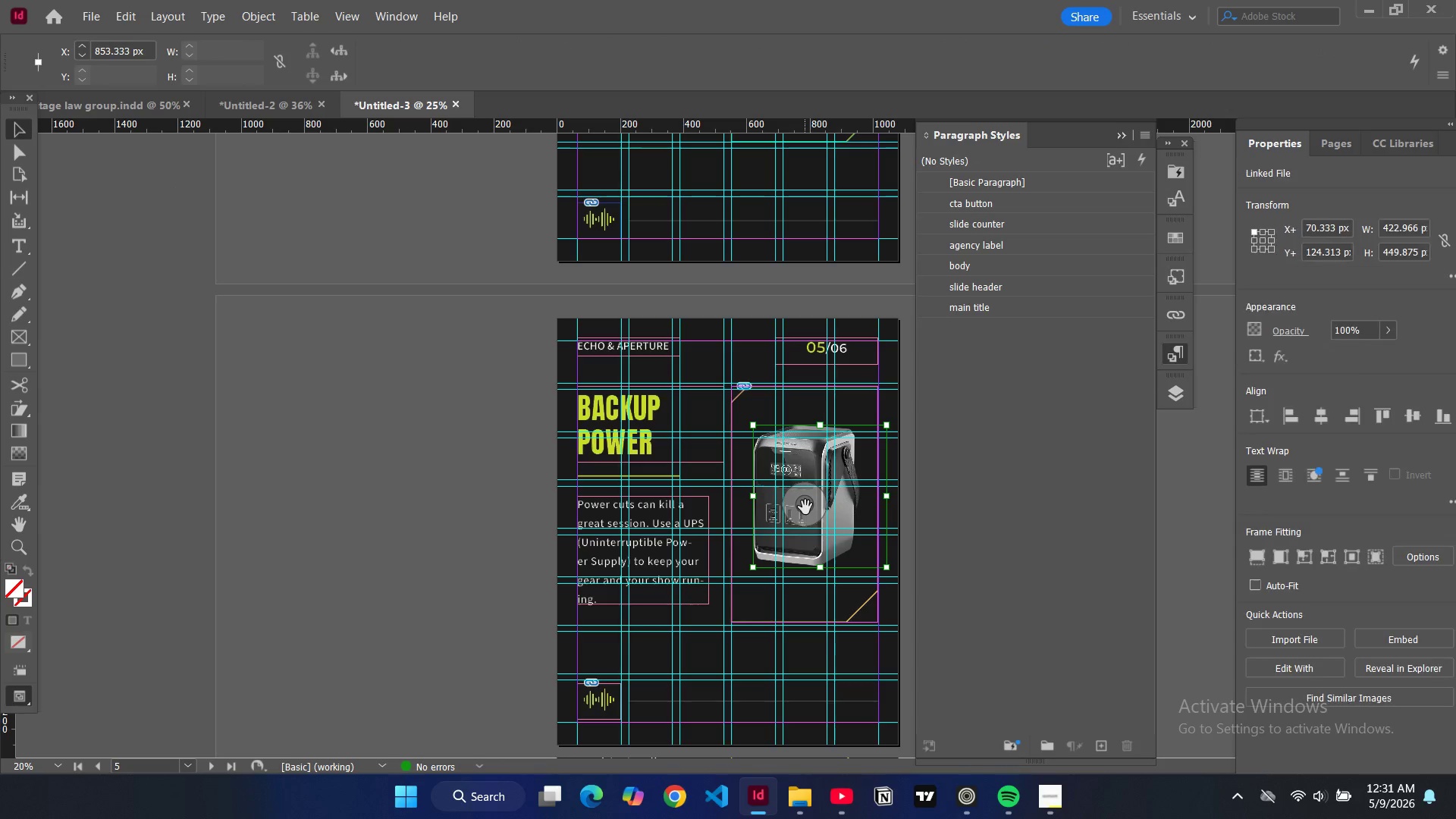 
key(Control+D)
 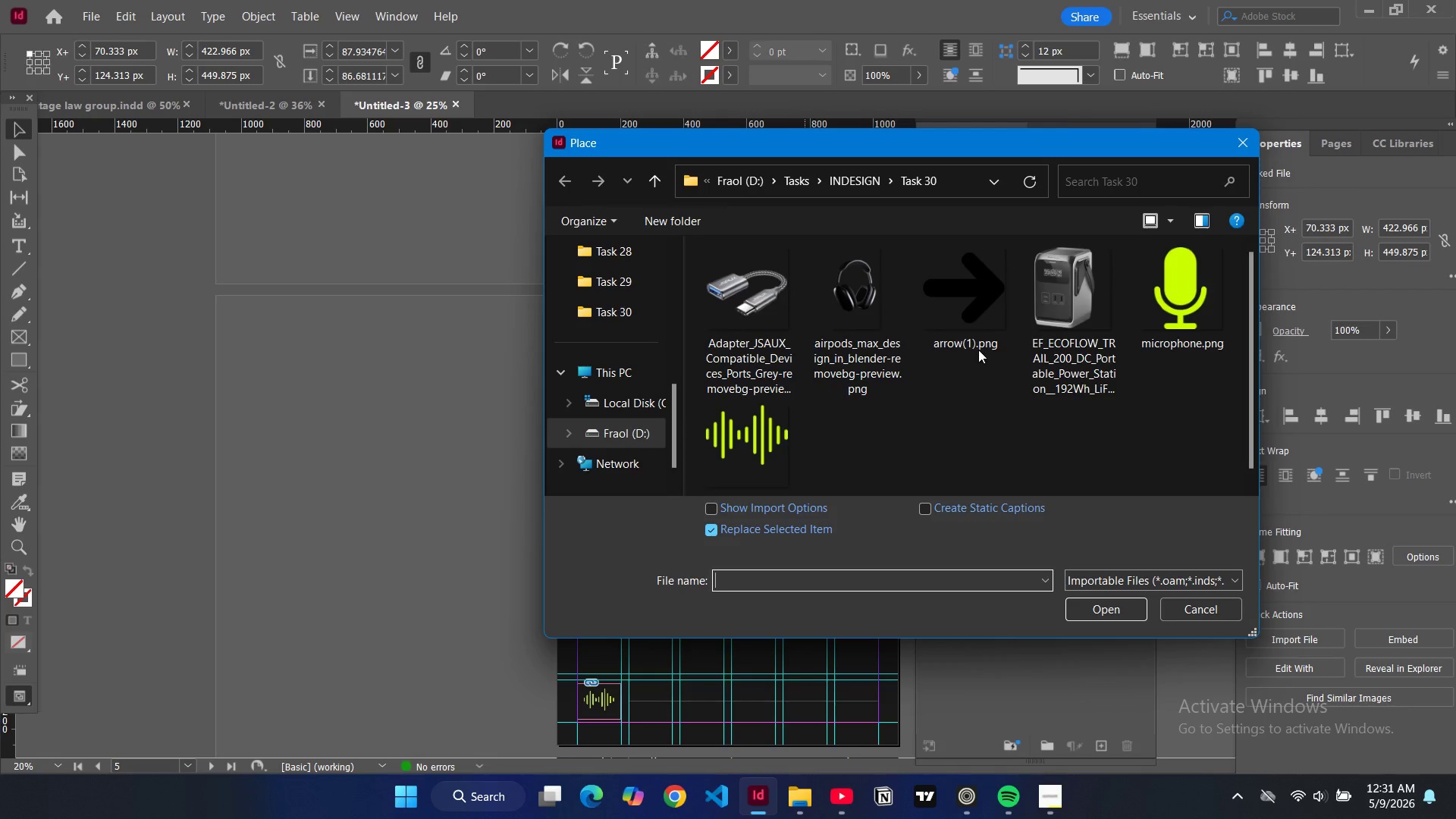 
left_click([866, 340])
 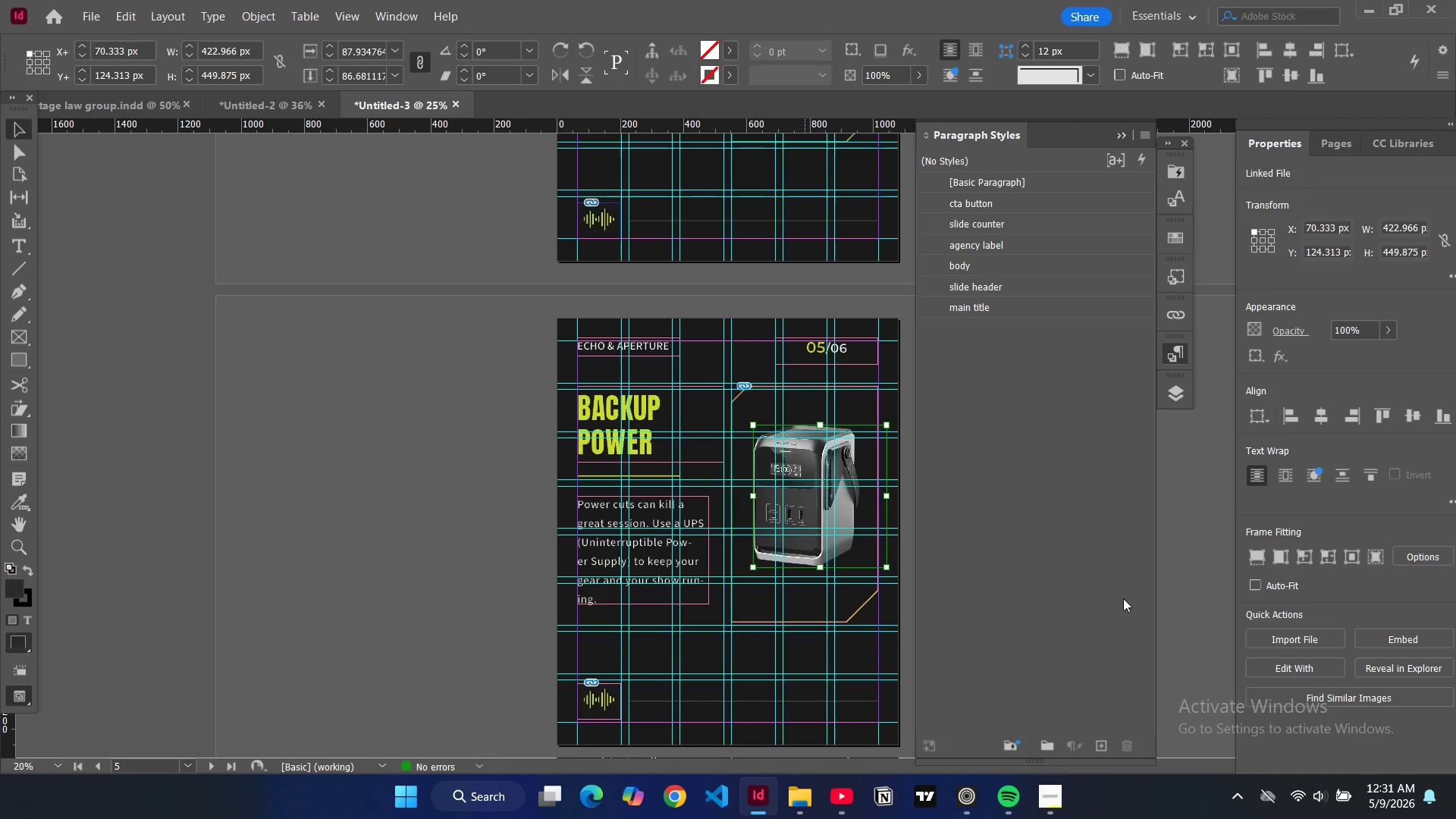 
key(Alt+Control+Shift+C)
 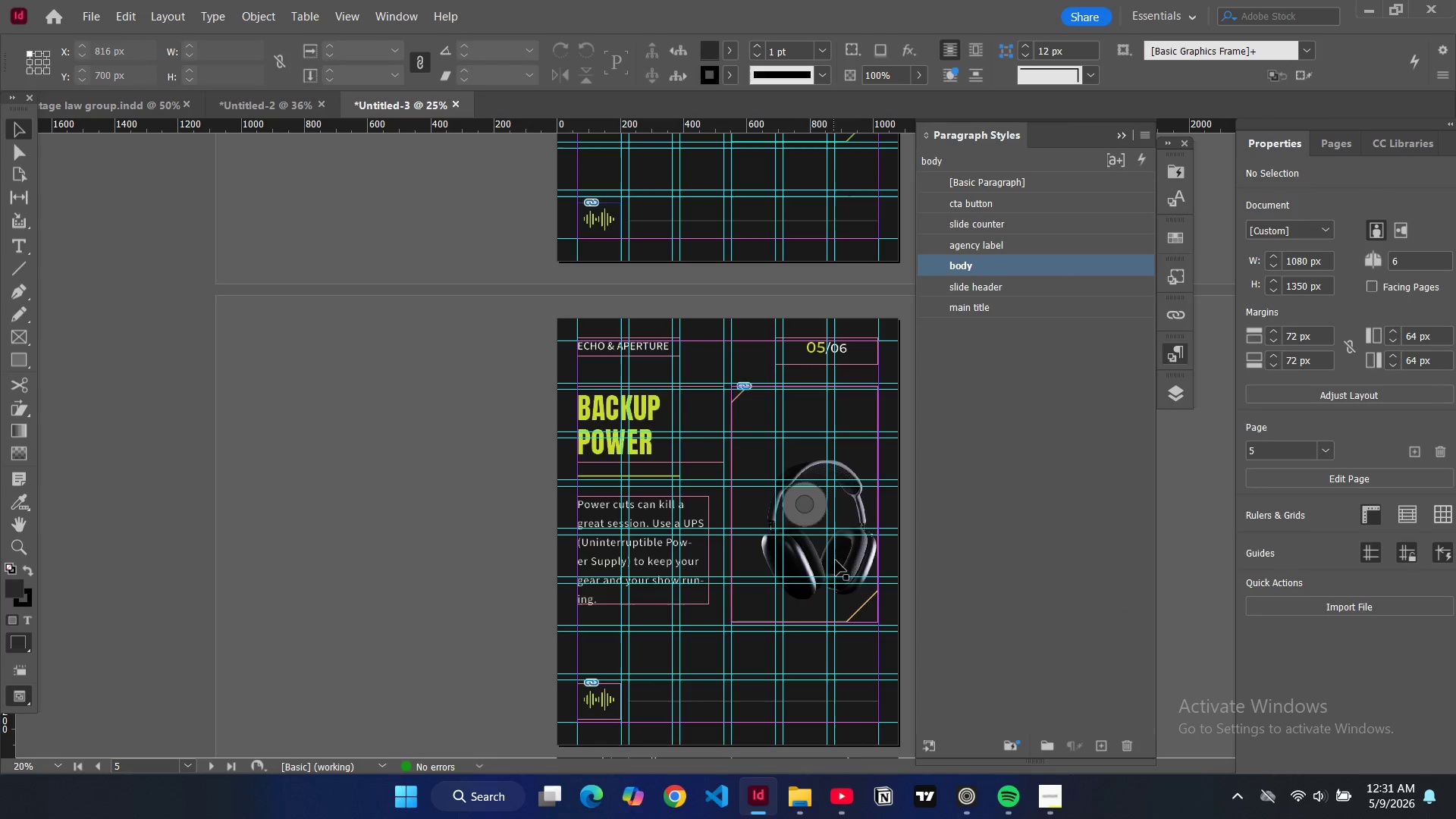 
left_click([843, 569])
 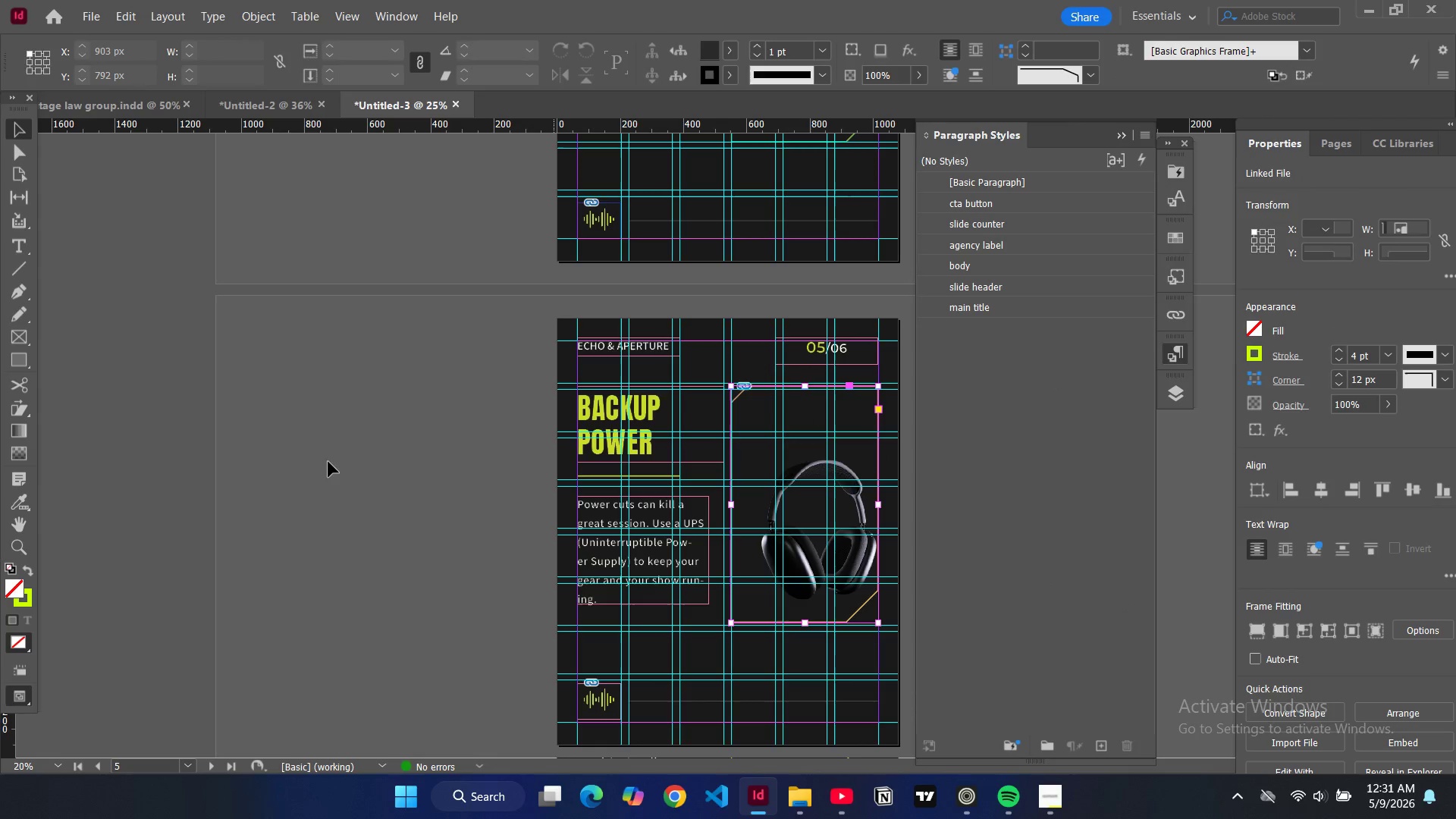 
key(Alt+Control+Shift+AltLeft)
 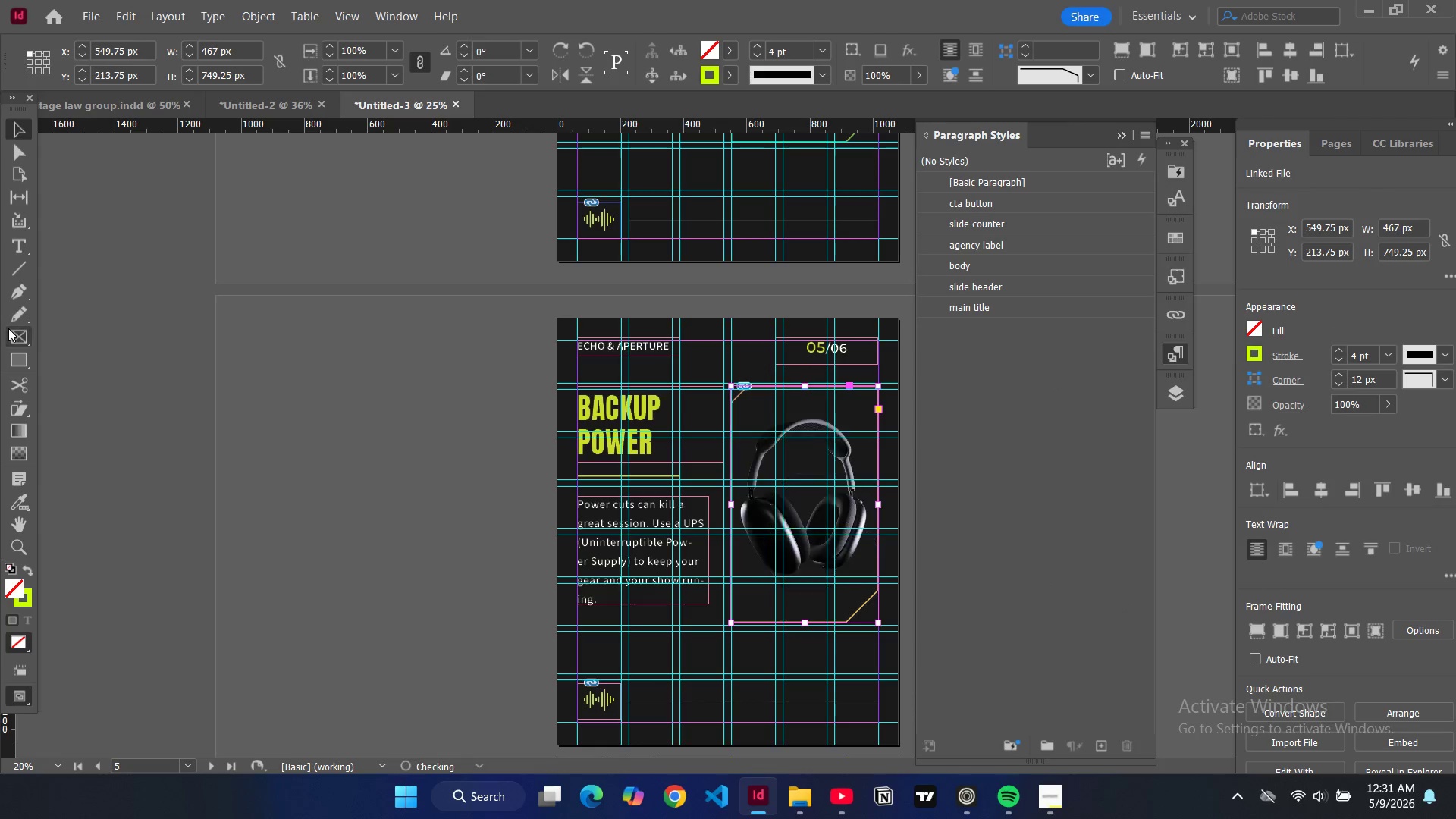 
key(Alt+Control+Shift+C)
 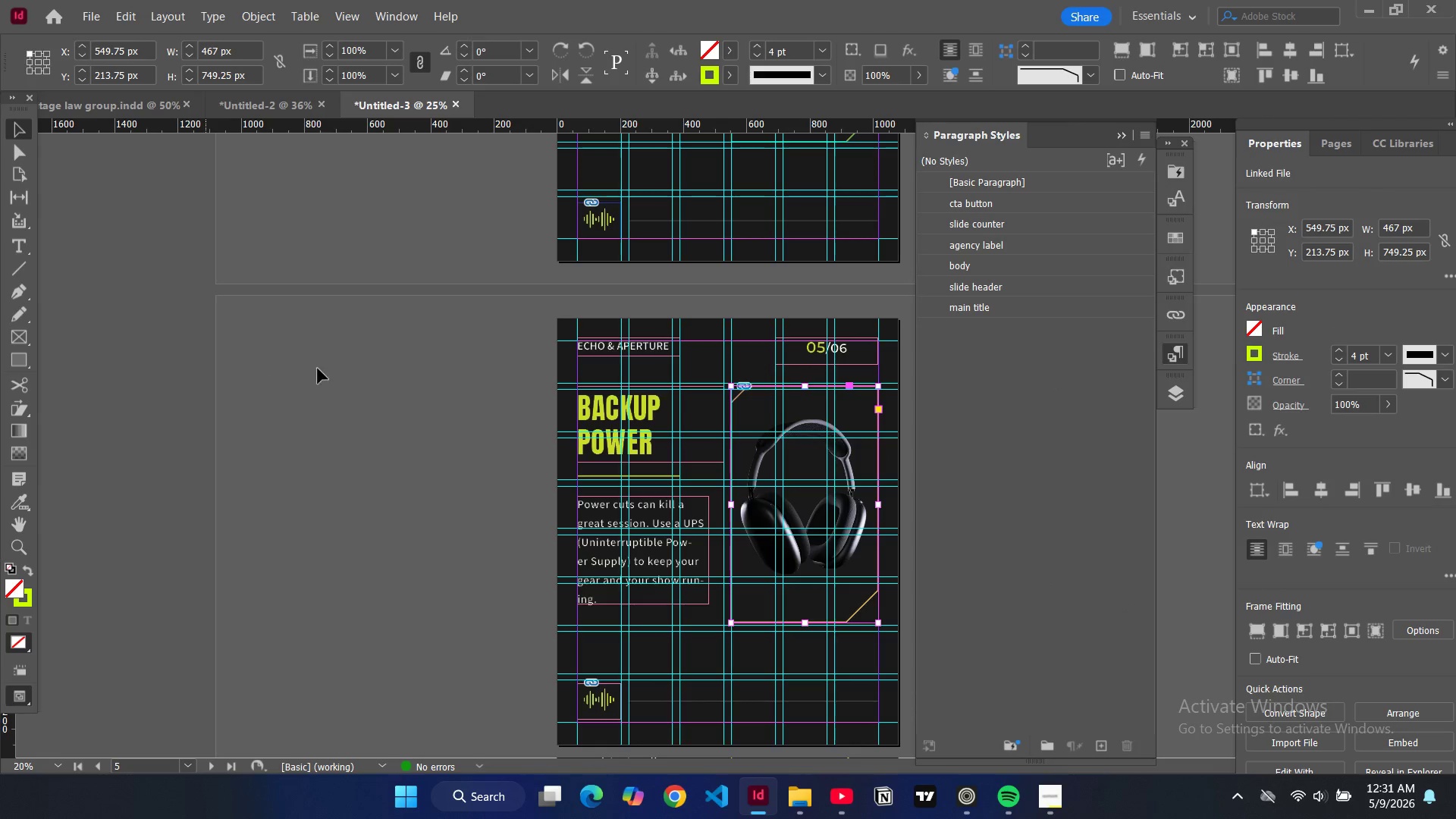 
left_click_drag(start_coordinate=[373, 422], to_coordinate=[380, 427])
 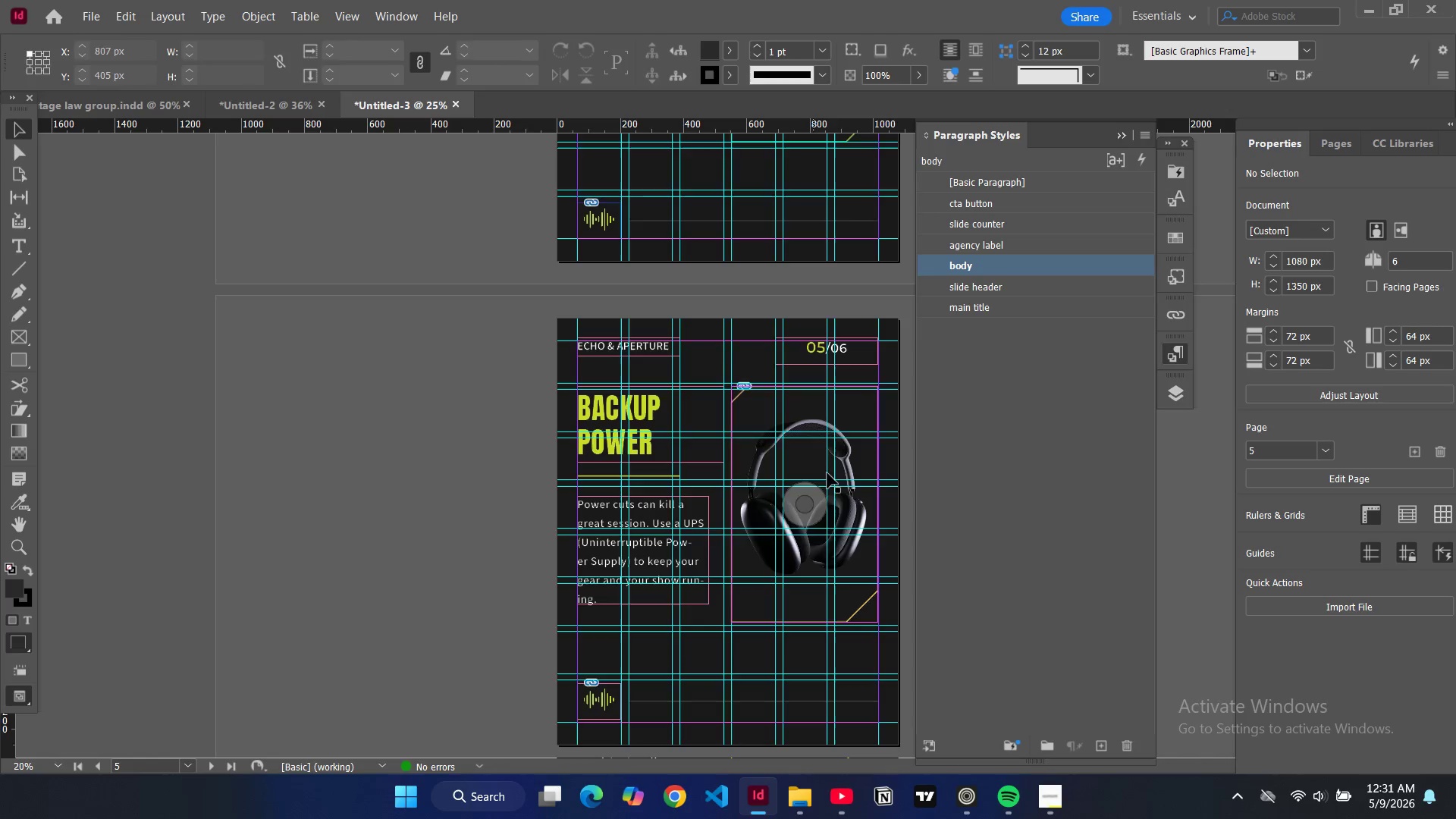 
key(W)
 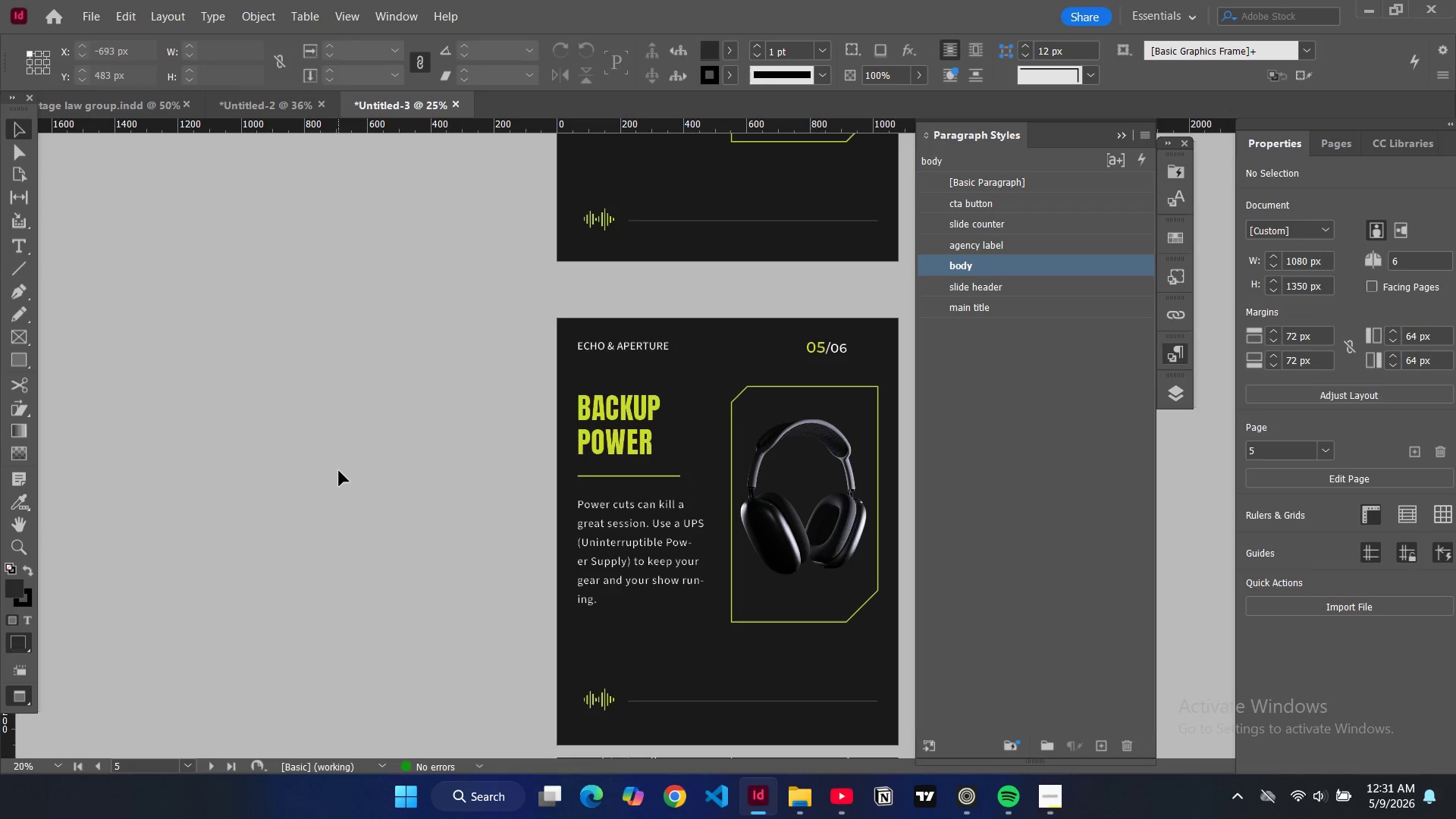 
wait(6.22)
 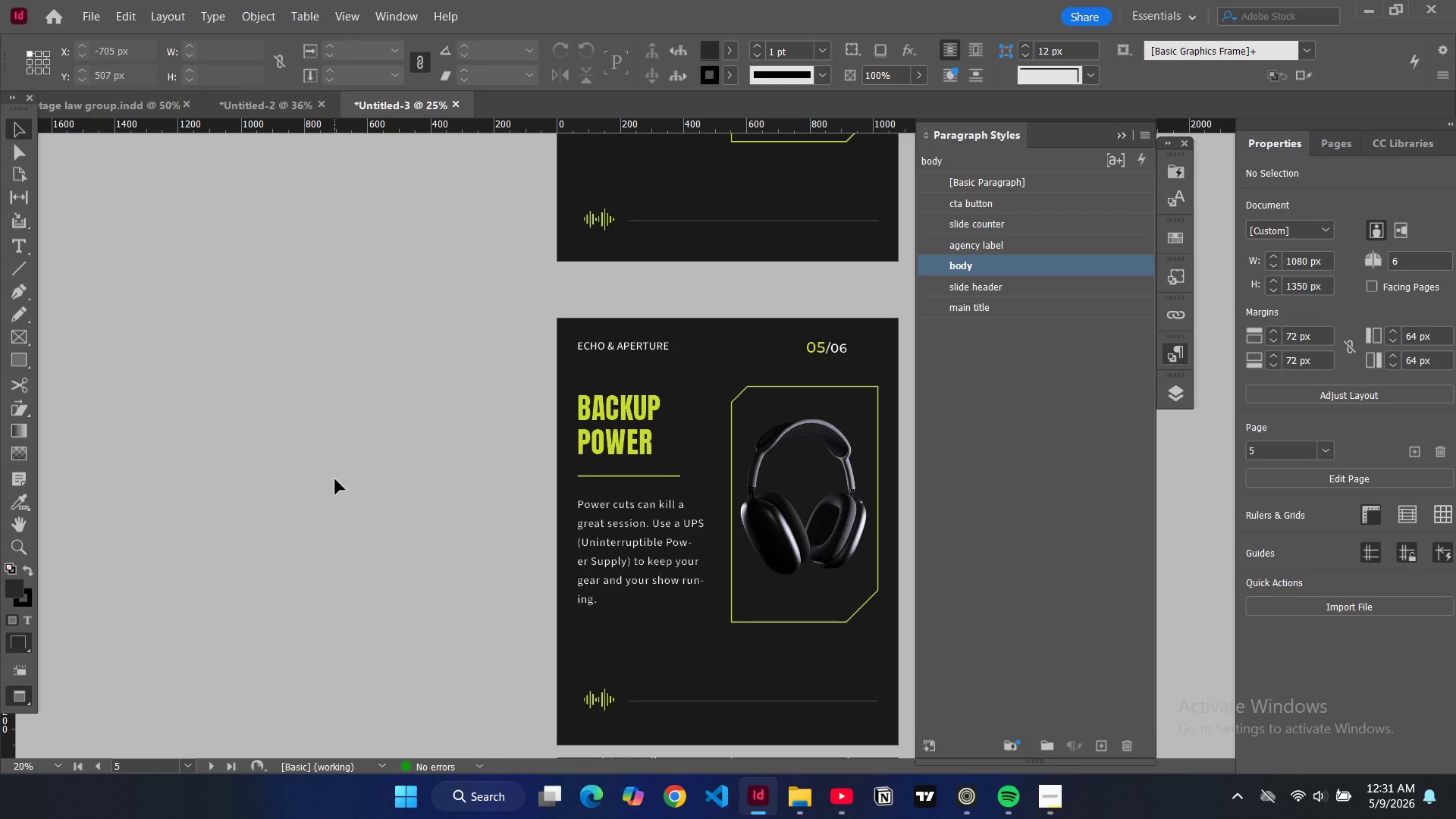 
double_click([626, 410])
 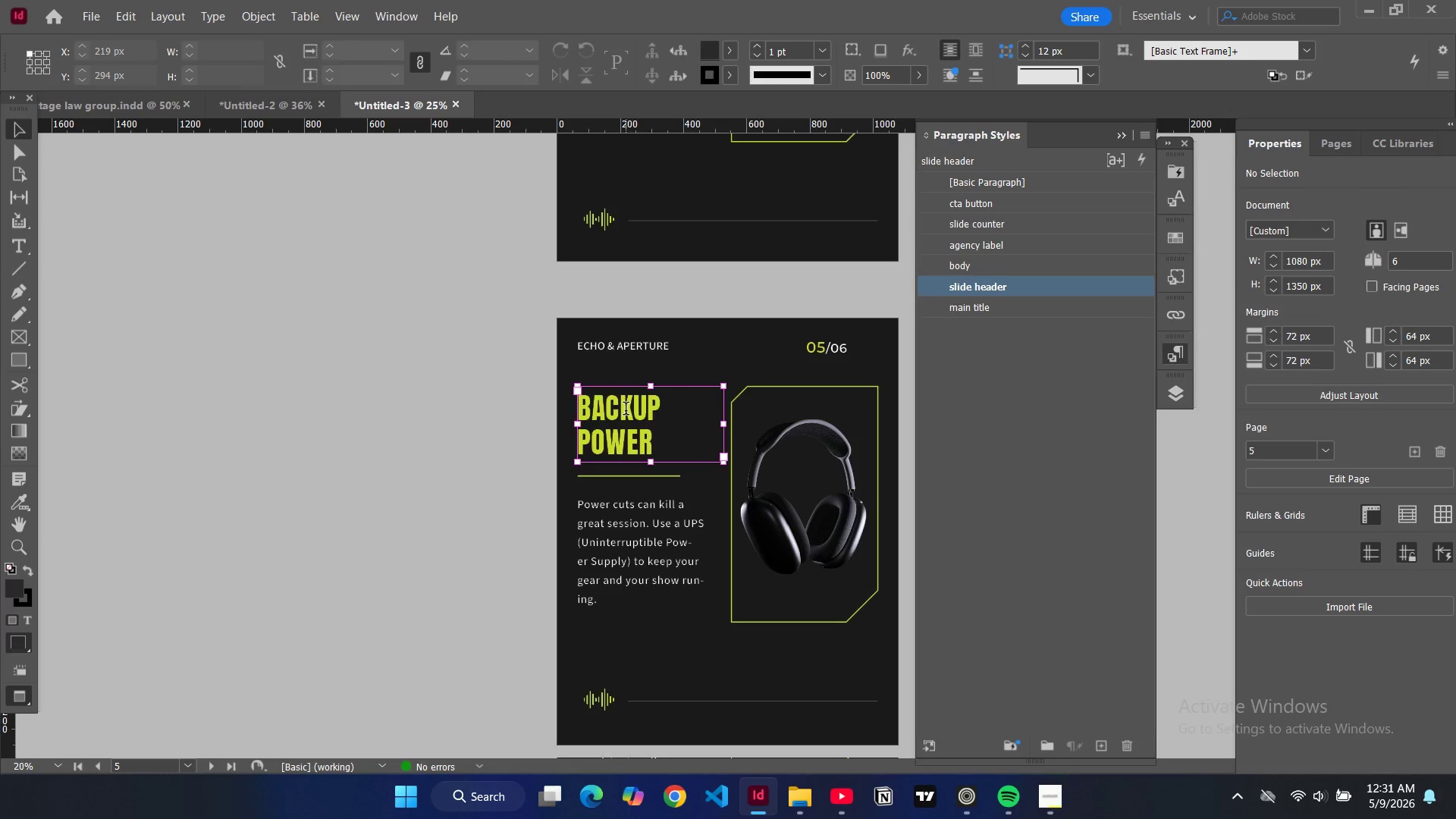 
triple_click([626, 410])
 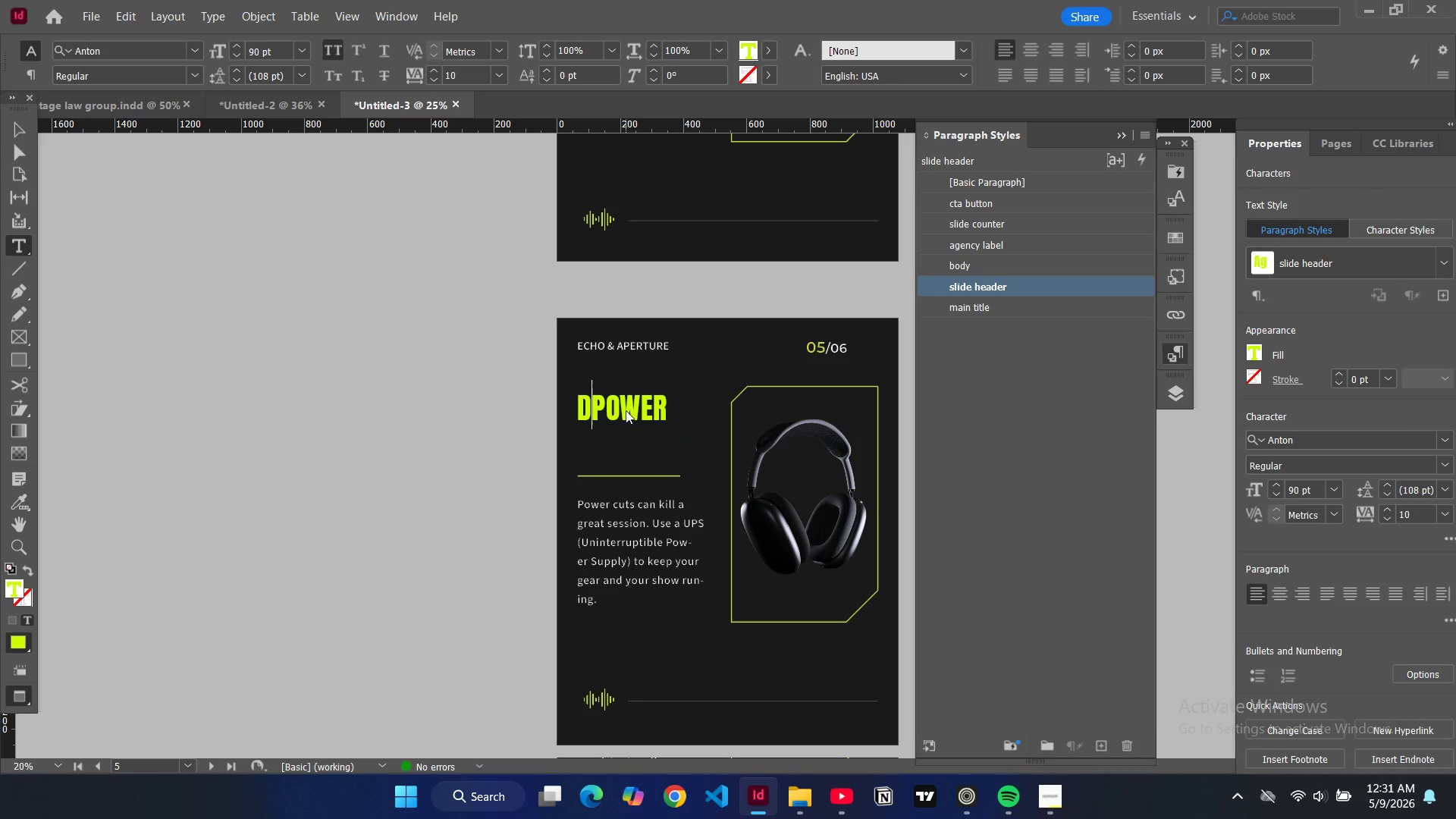 
type(direct)
 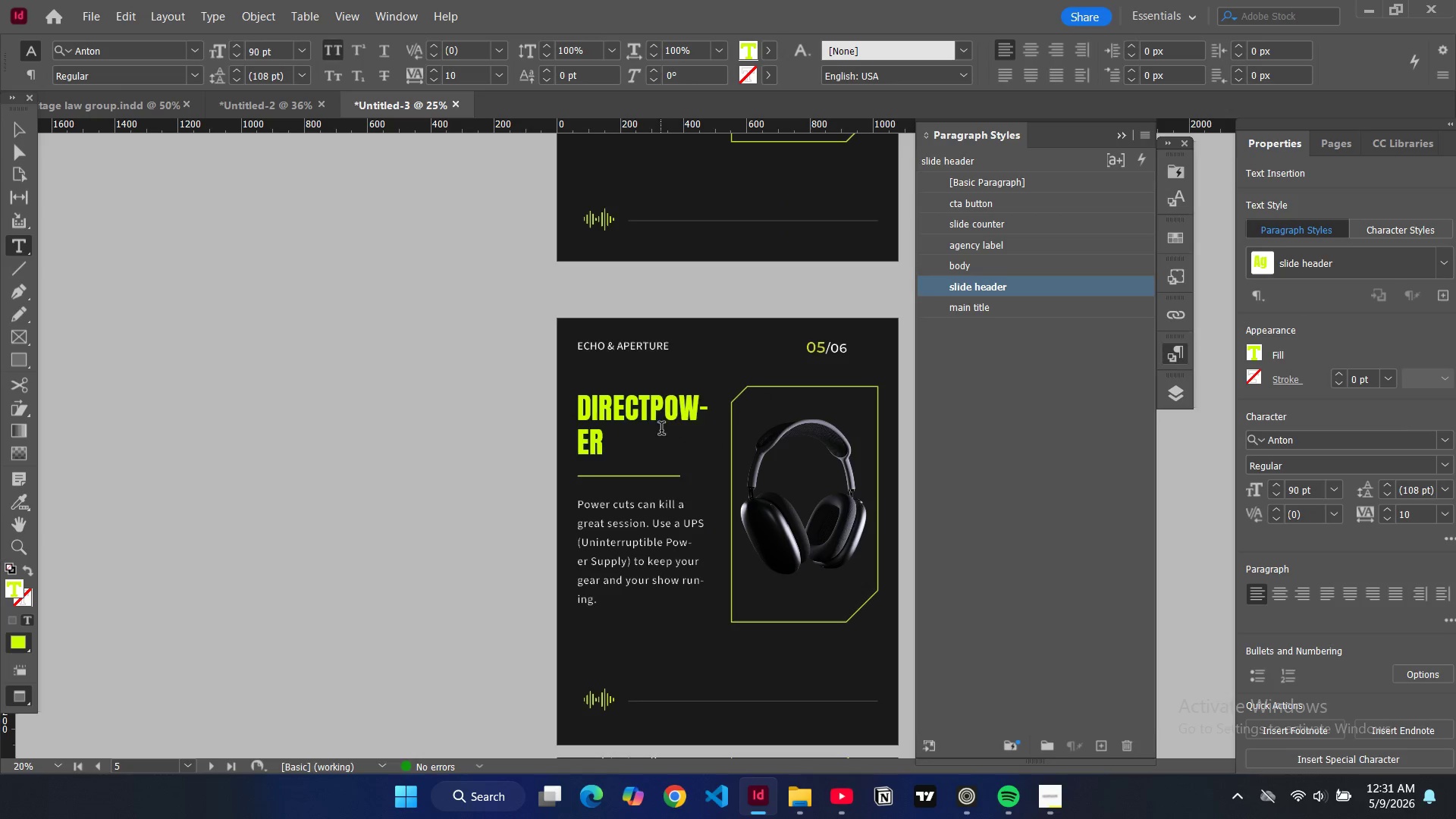 
key(Enter)
 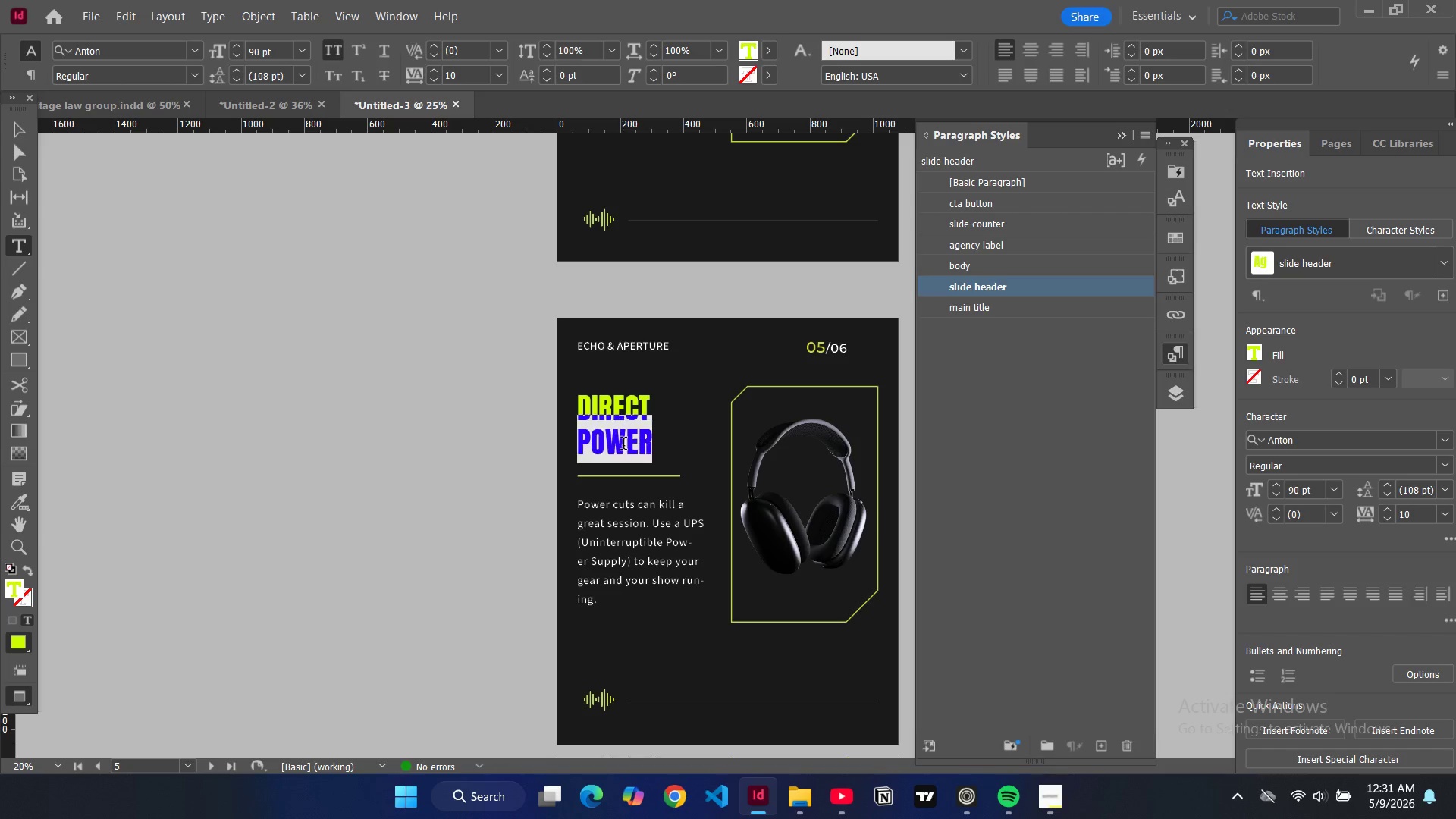 
double_click([623, 445])
 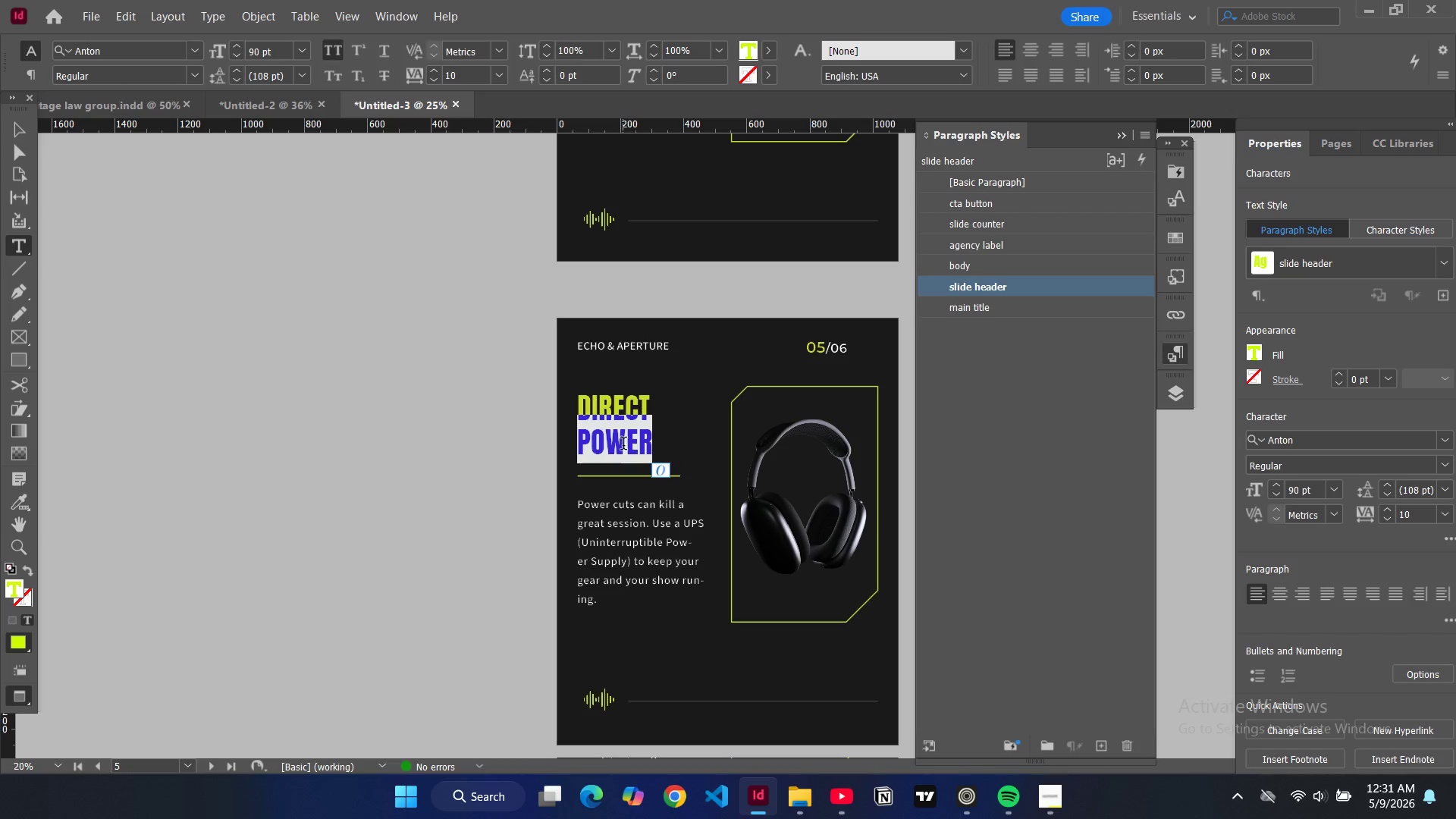 
type(monitoring)
 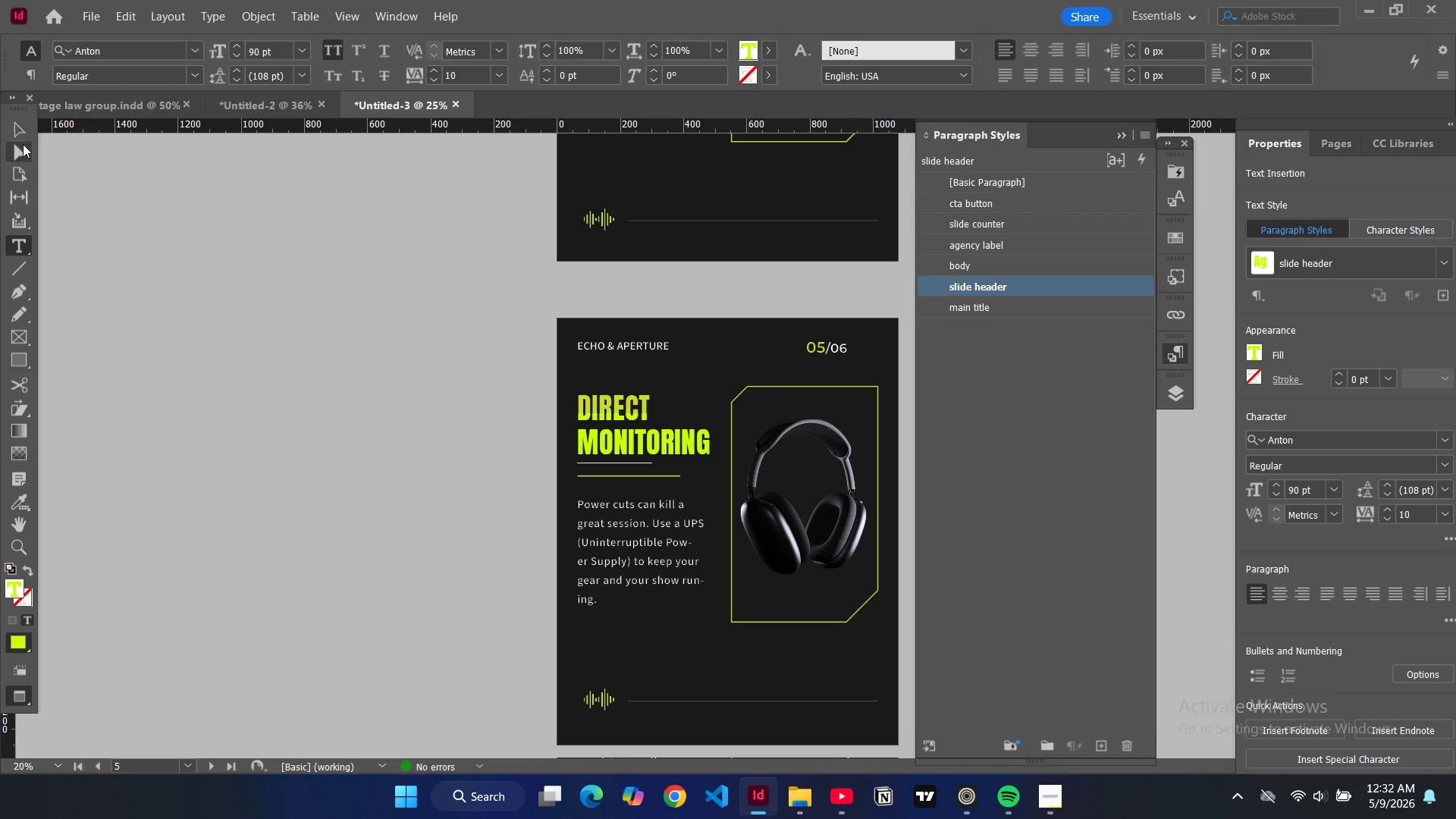 
left_click([12, 130])
 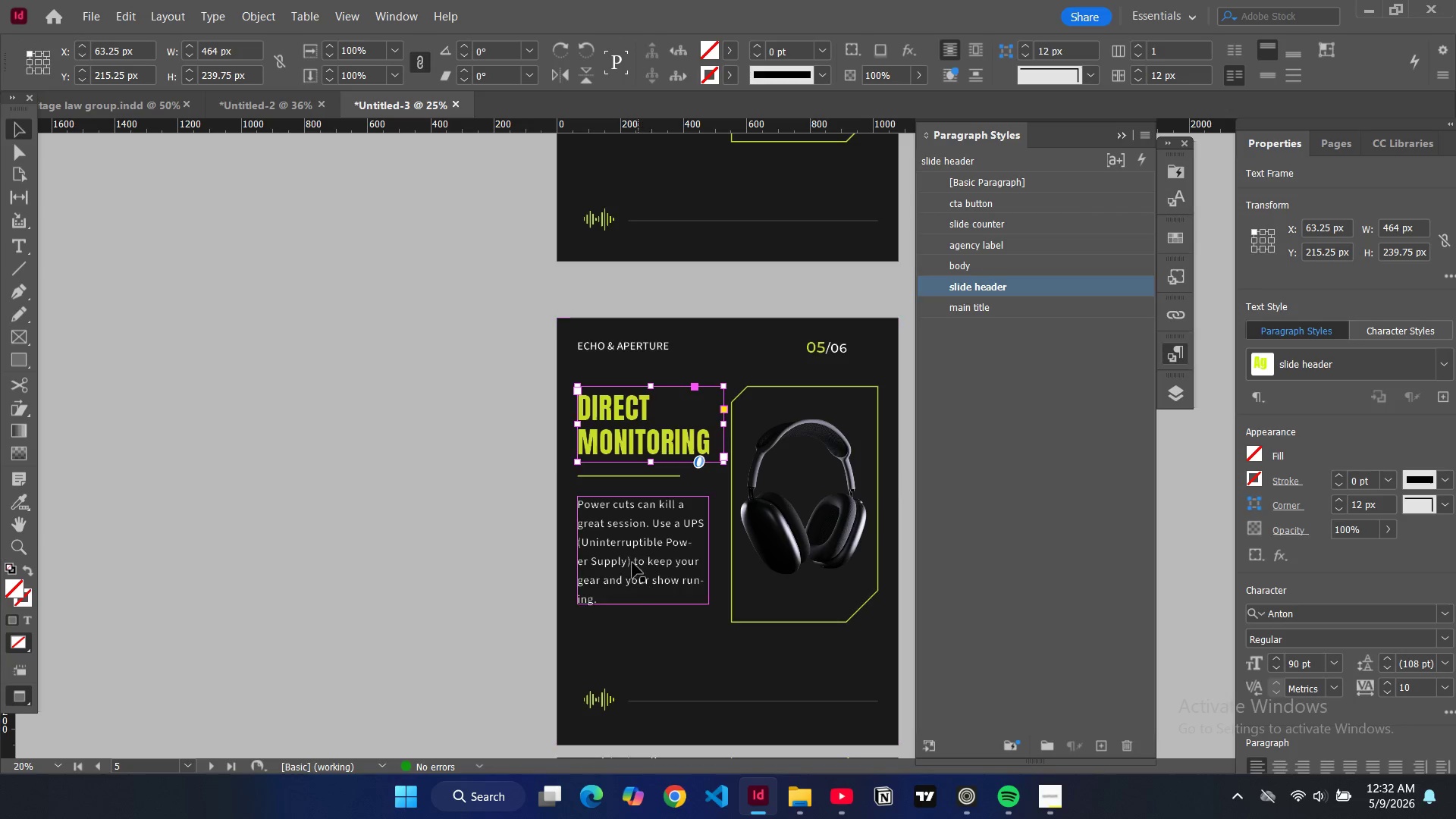 
double_click([632, 562])
 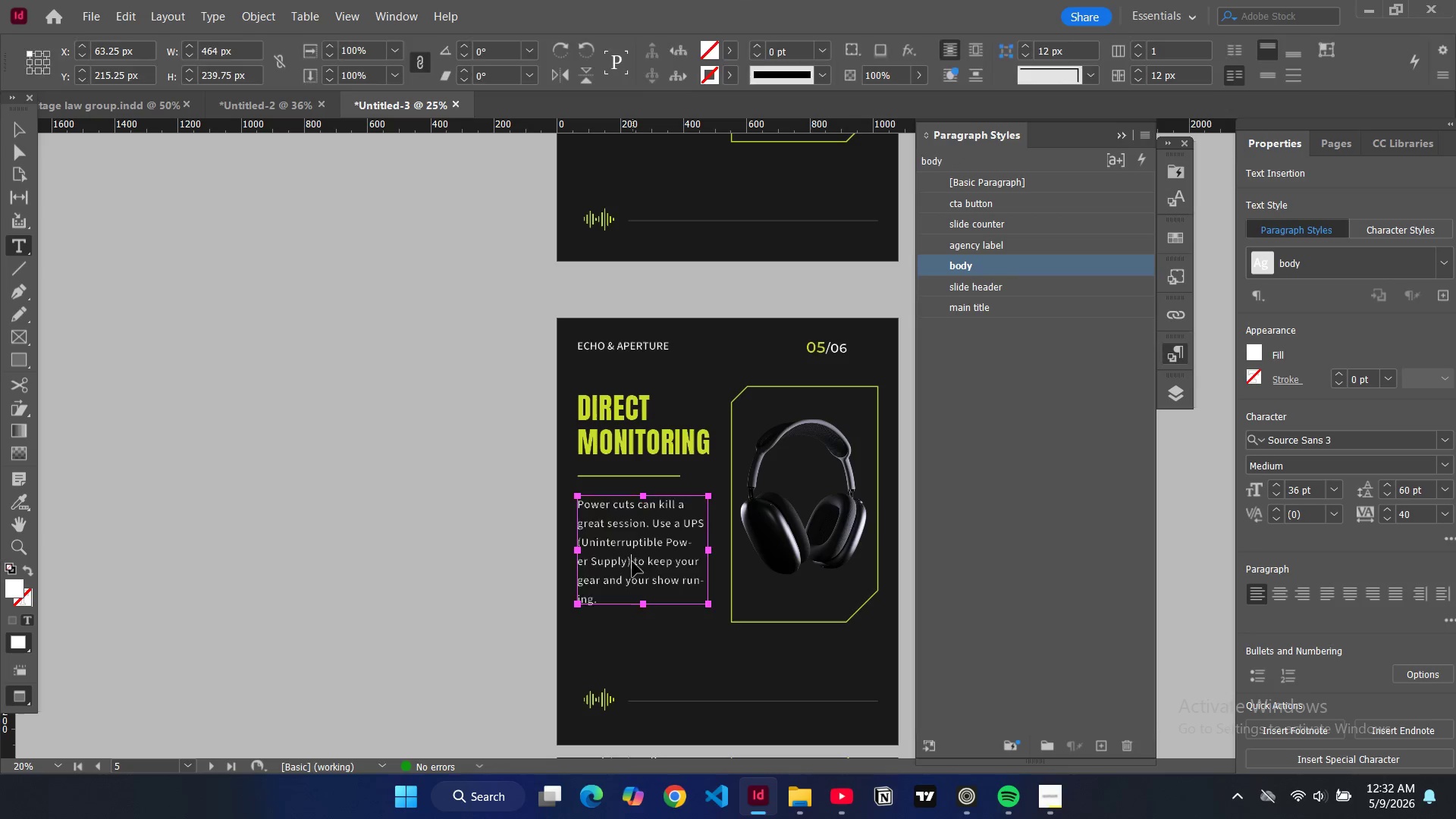 
key(Control+A)
 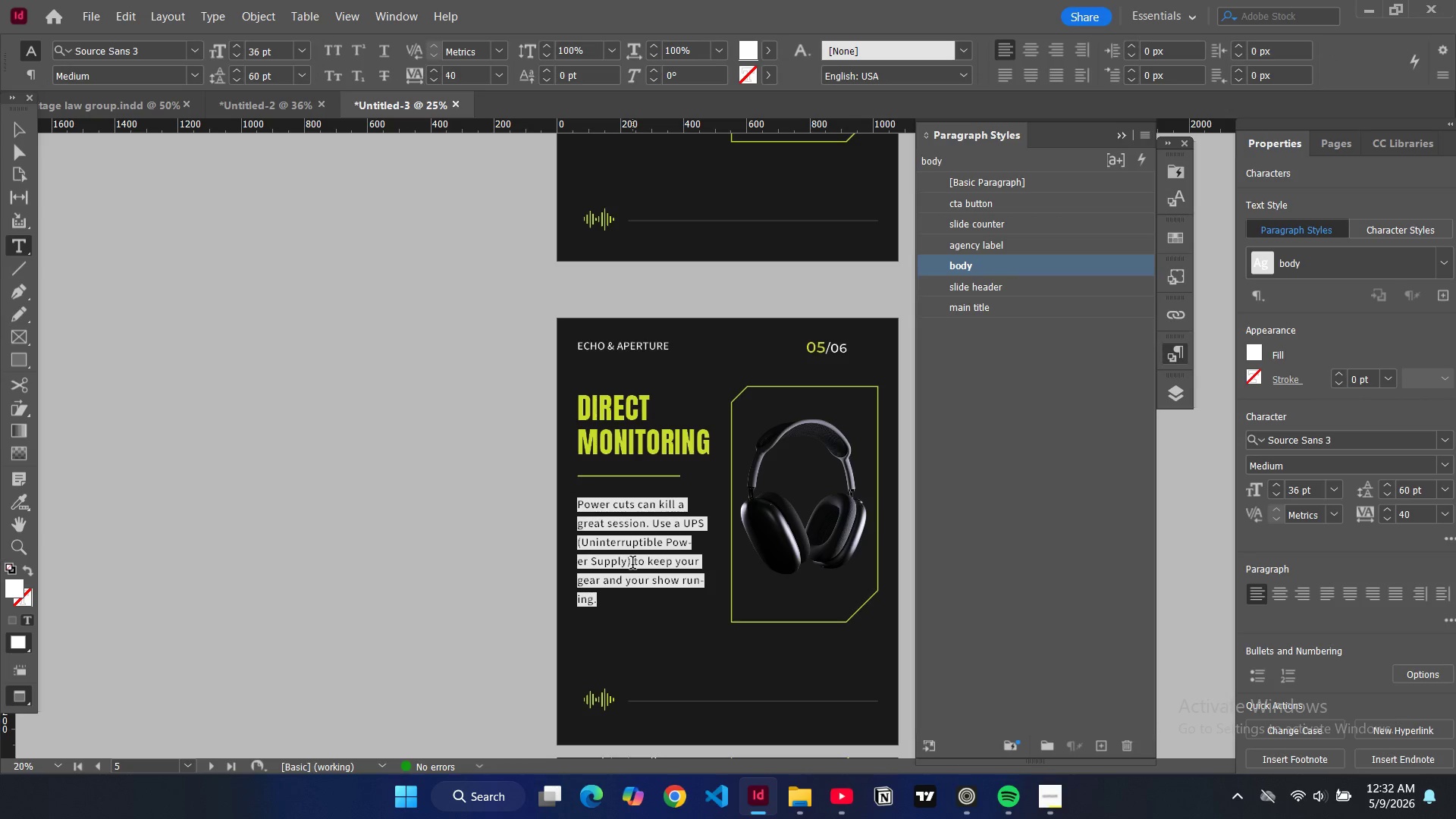 
type(Use)
 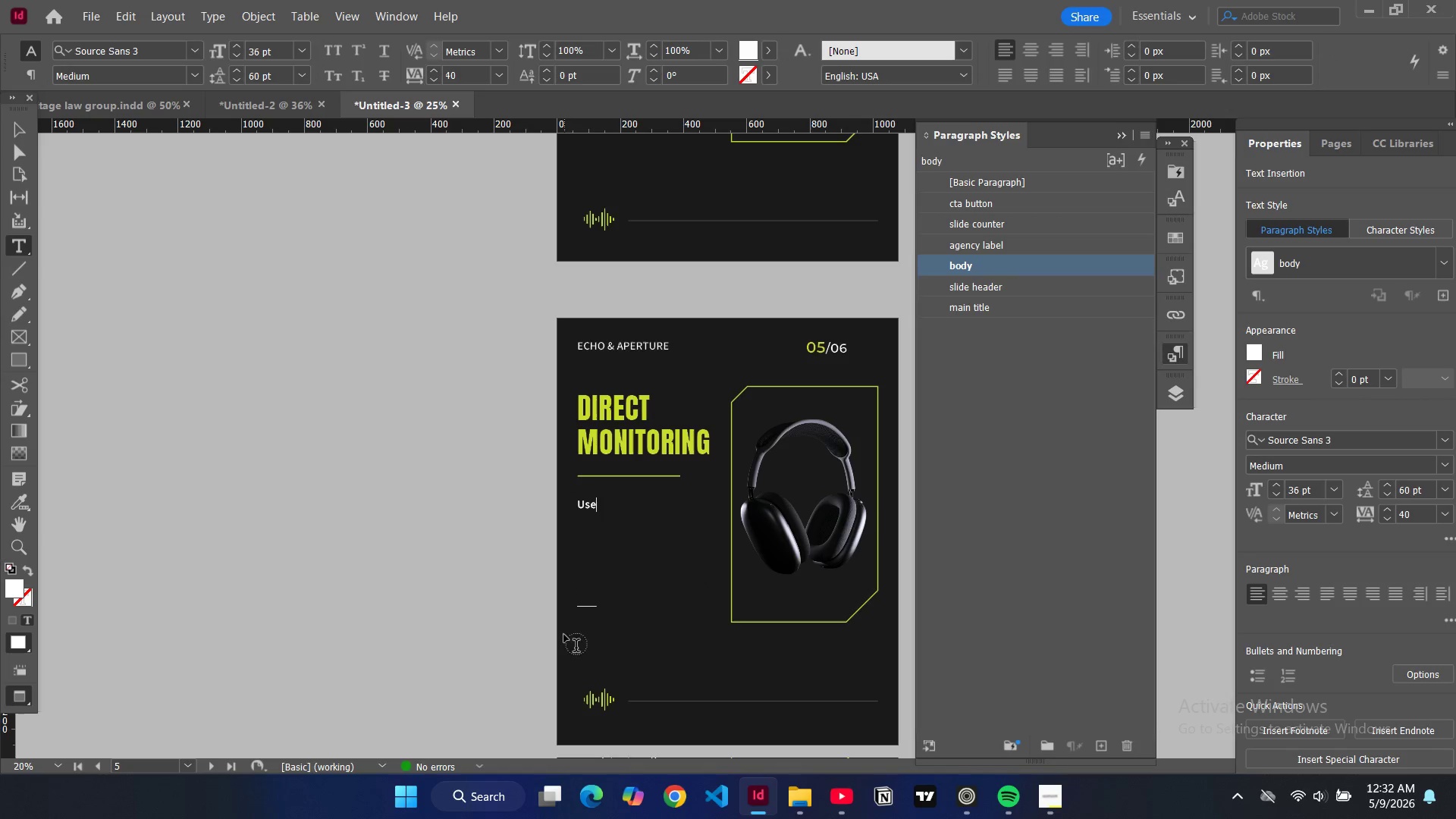 
type( direct monitoring to eliminate latency.)
key(Backspace)
type( and avoid distractions. What ou )
key(Backspace)
key(Backspace)
key(Backspace)
type(you hear should be accurate and real-time.)
 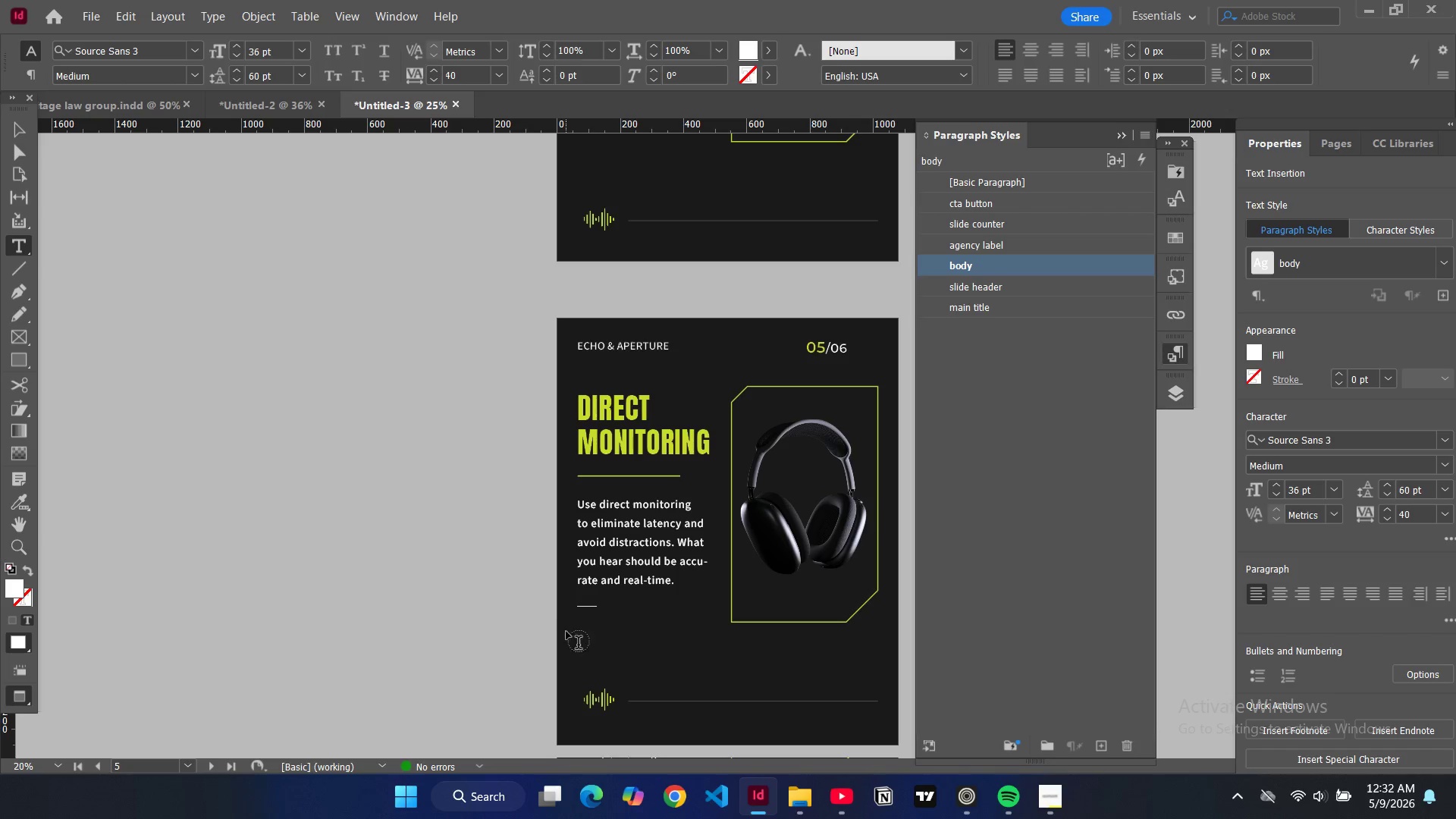 
left_click_drag(start_coordinate=[468, 435], to_coordinate=[472, 436])
 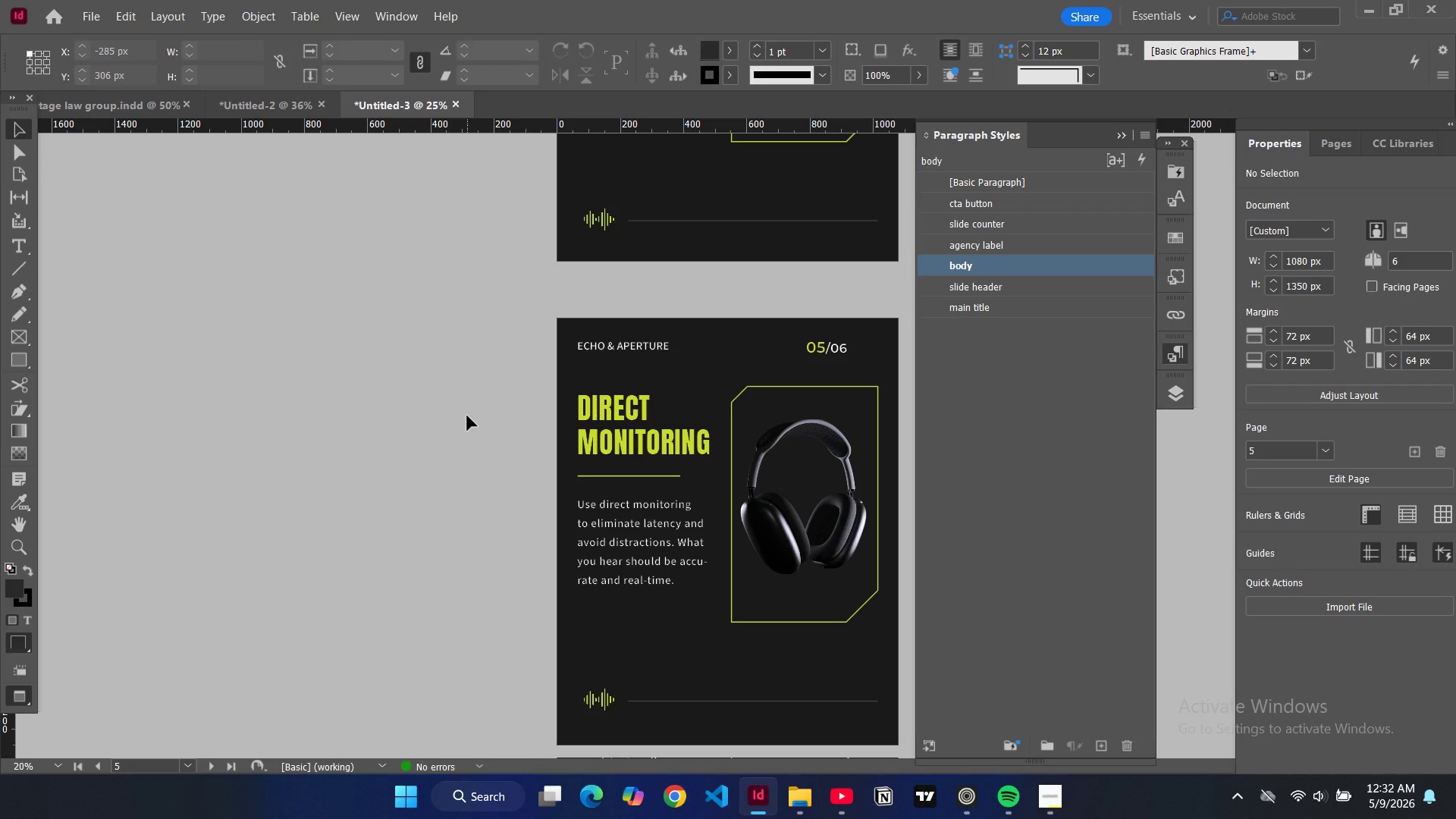 
scroll: coordinate [492, 421], scroll_direction: down, amount: 3.0
 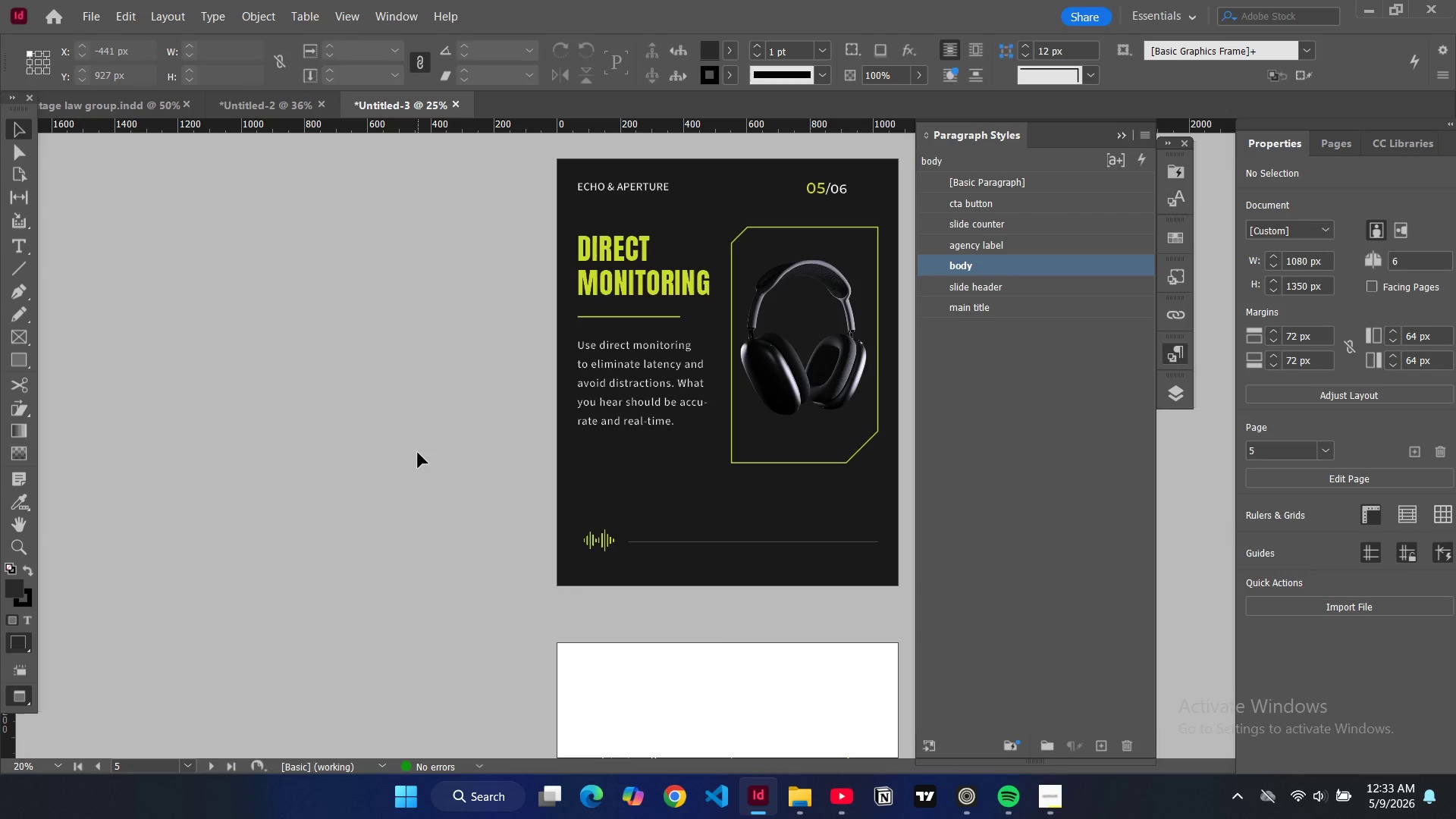 
wait(7.49)
 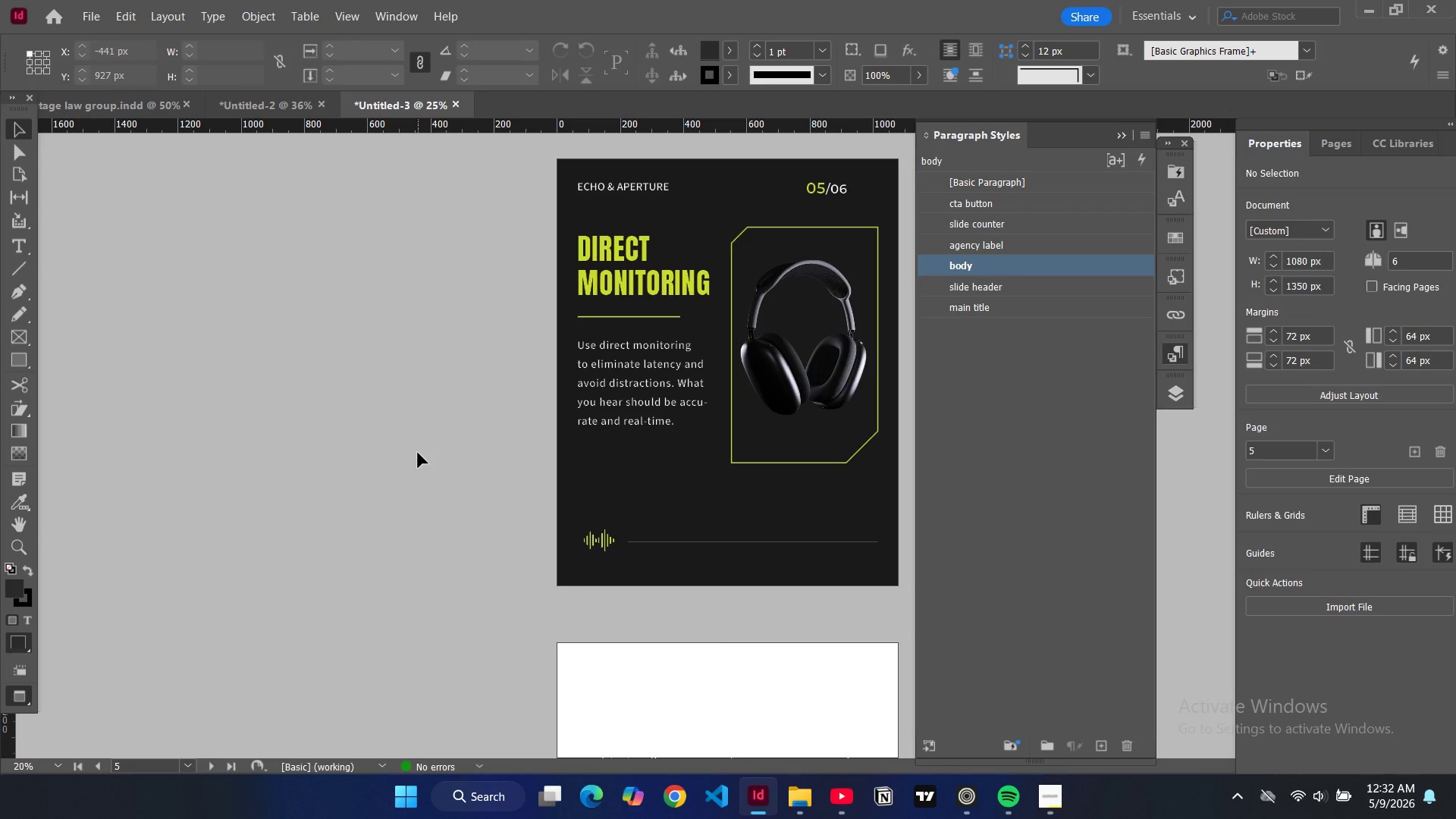 
scroll: coordinate [640, 450], scroll_direction: down, amount: 3.0
 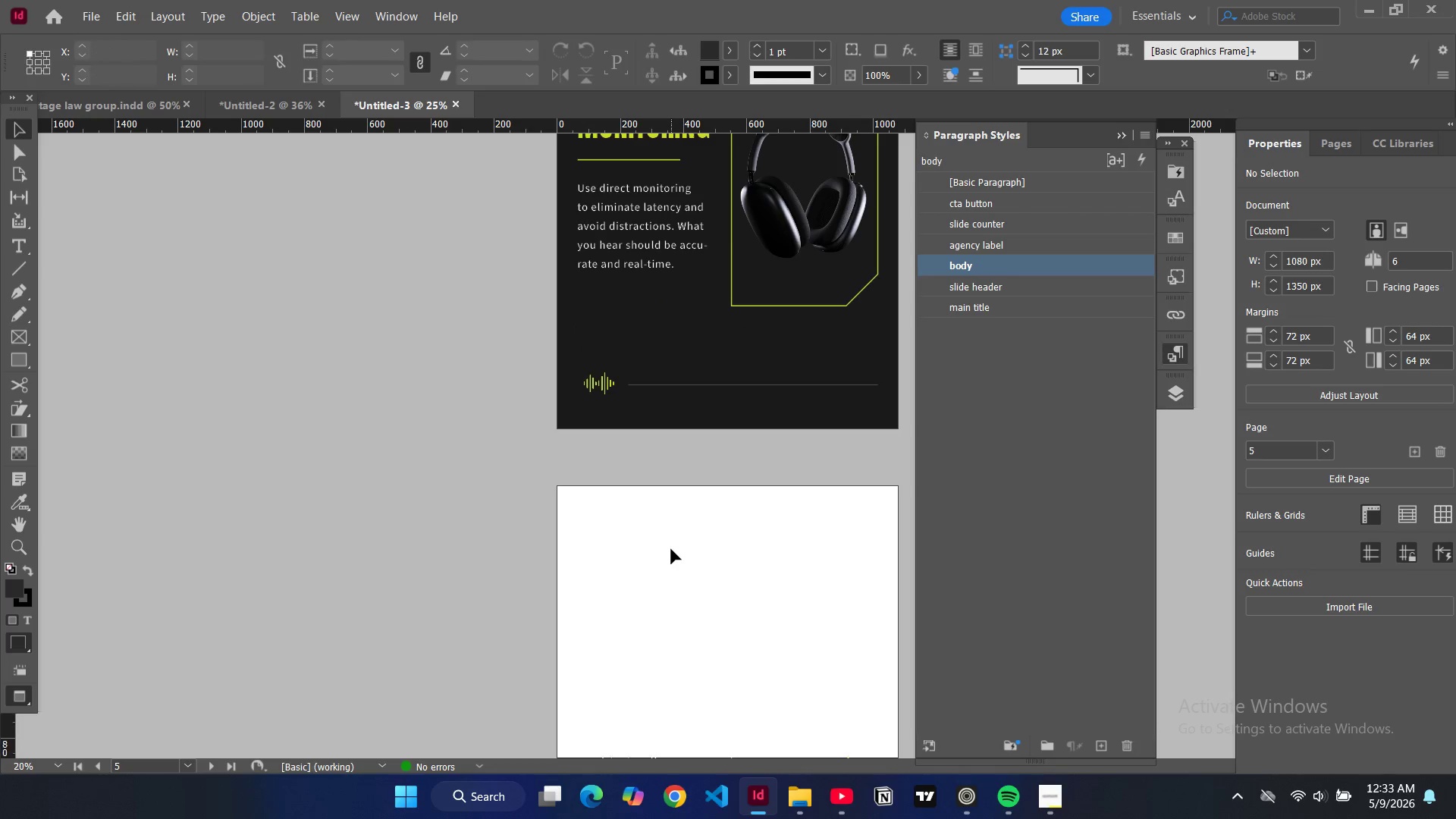 
left_click([671, 549])
 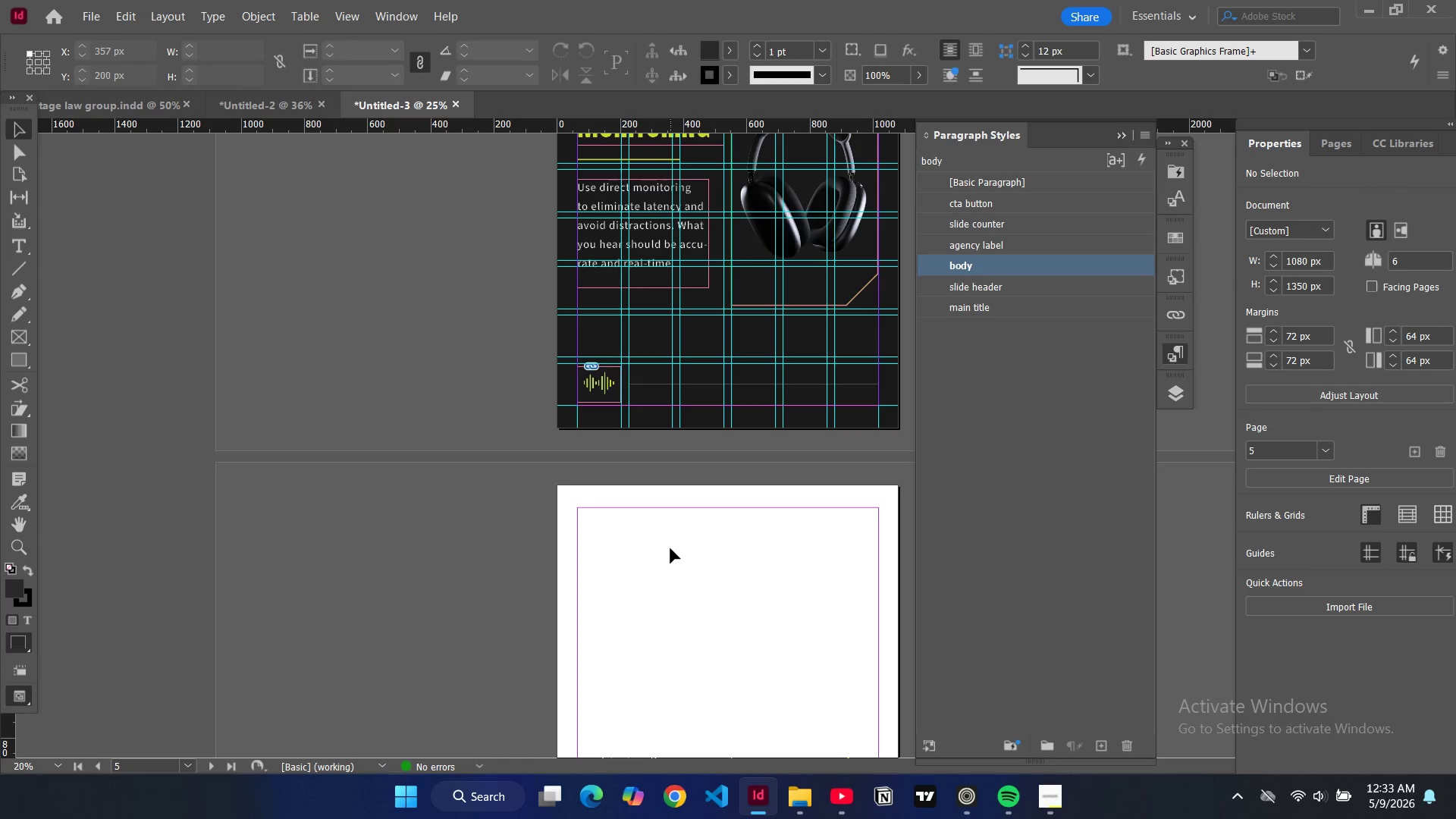 
key(W)
 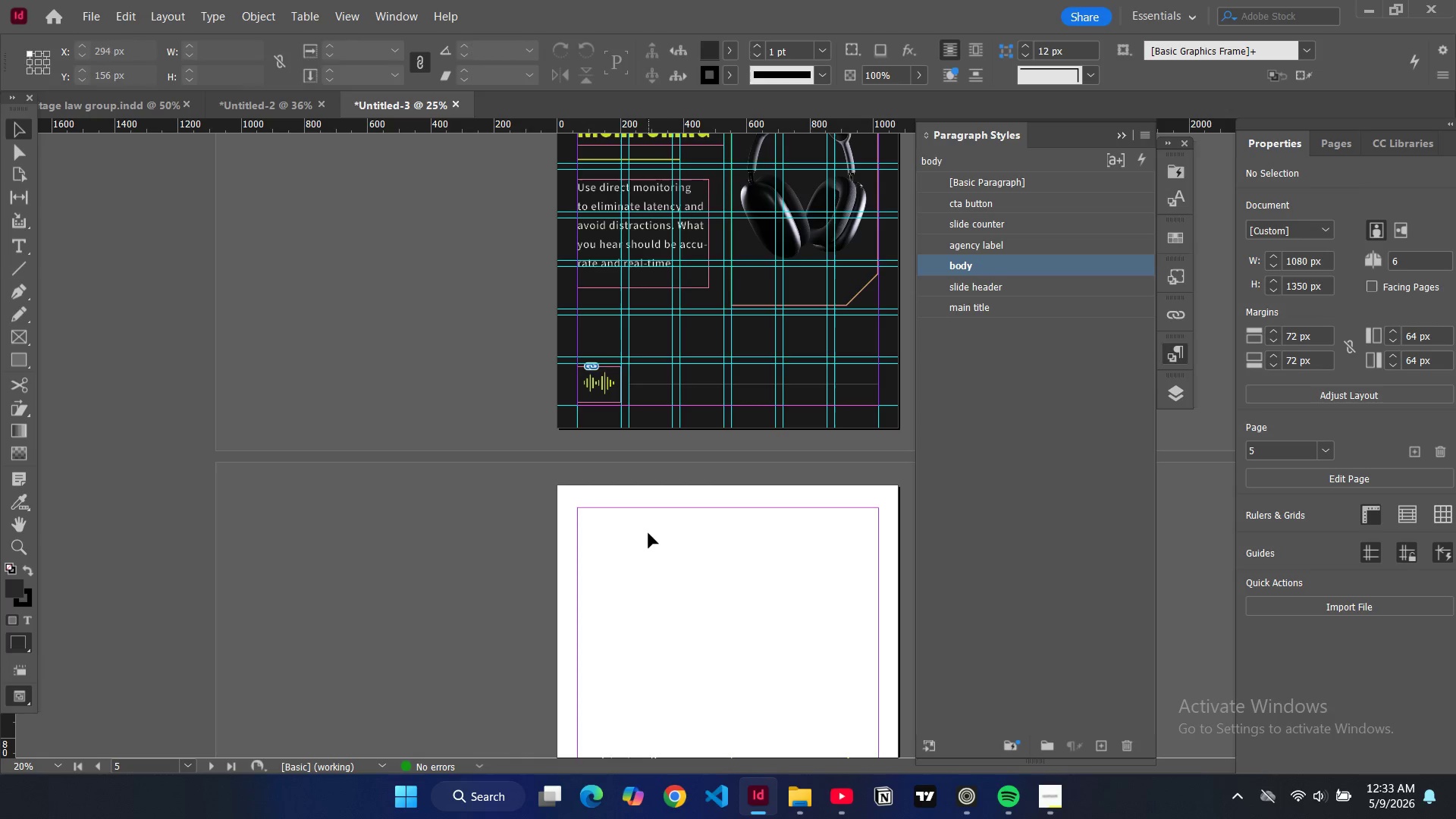 
left_click([648, 533])
 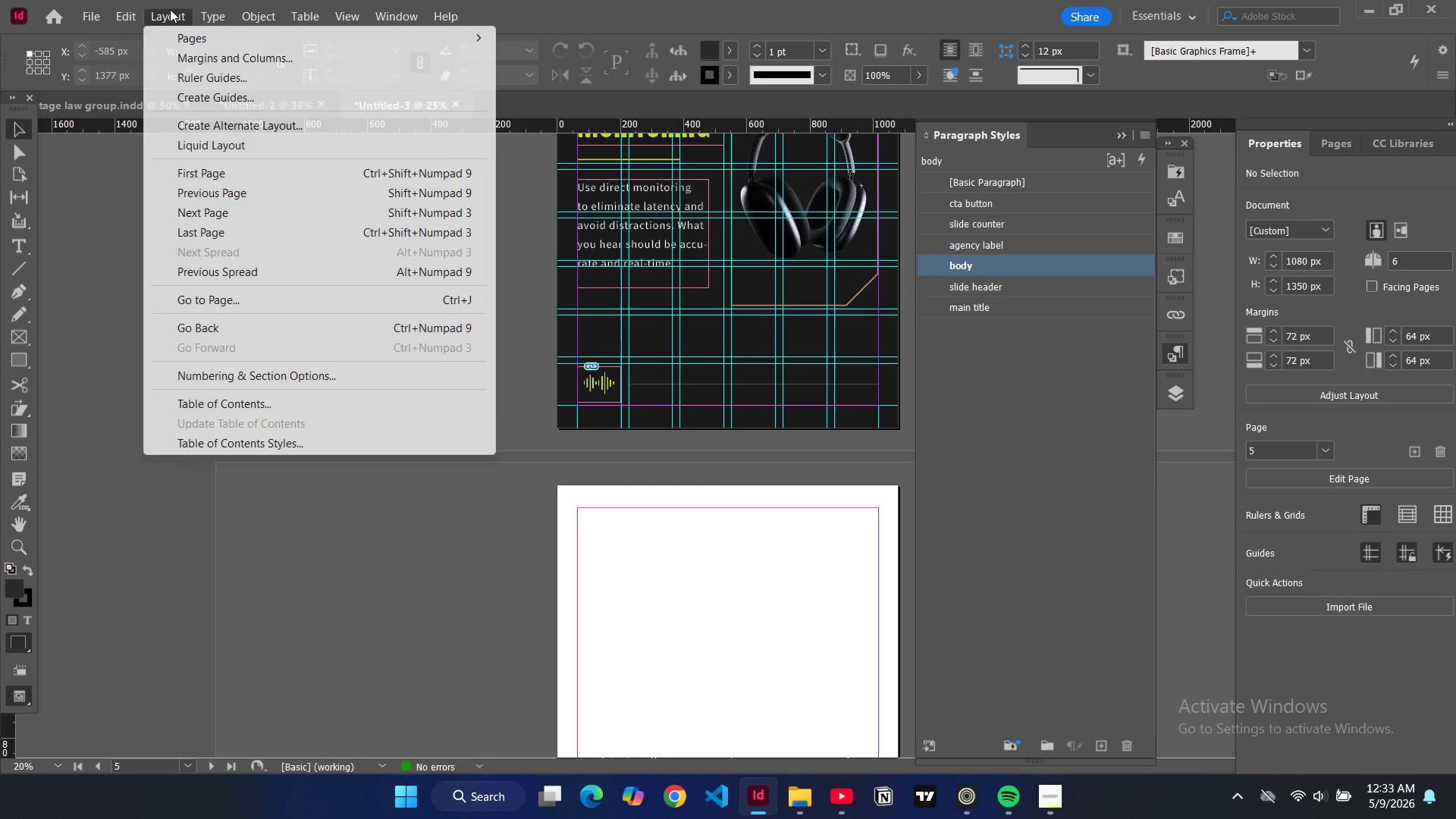 
left_click([224, 97])
 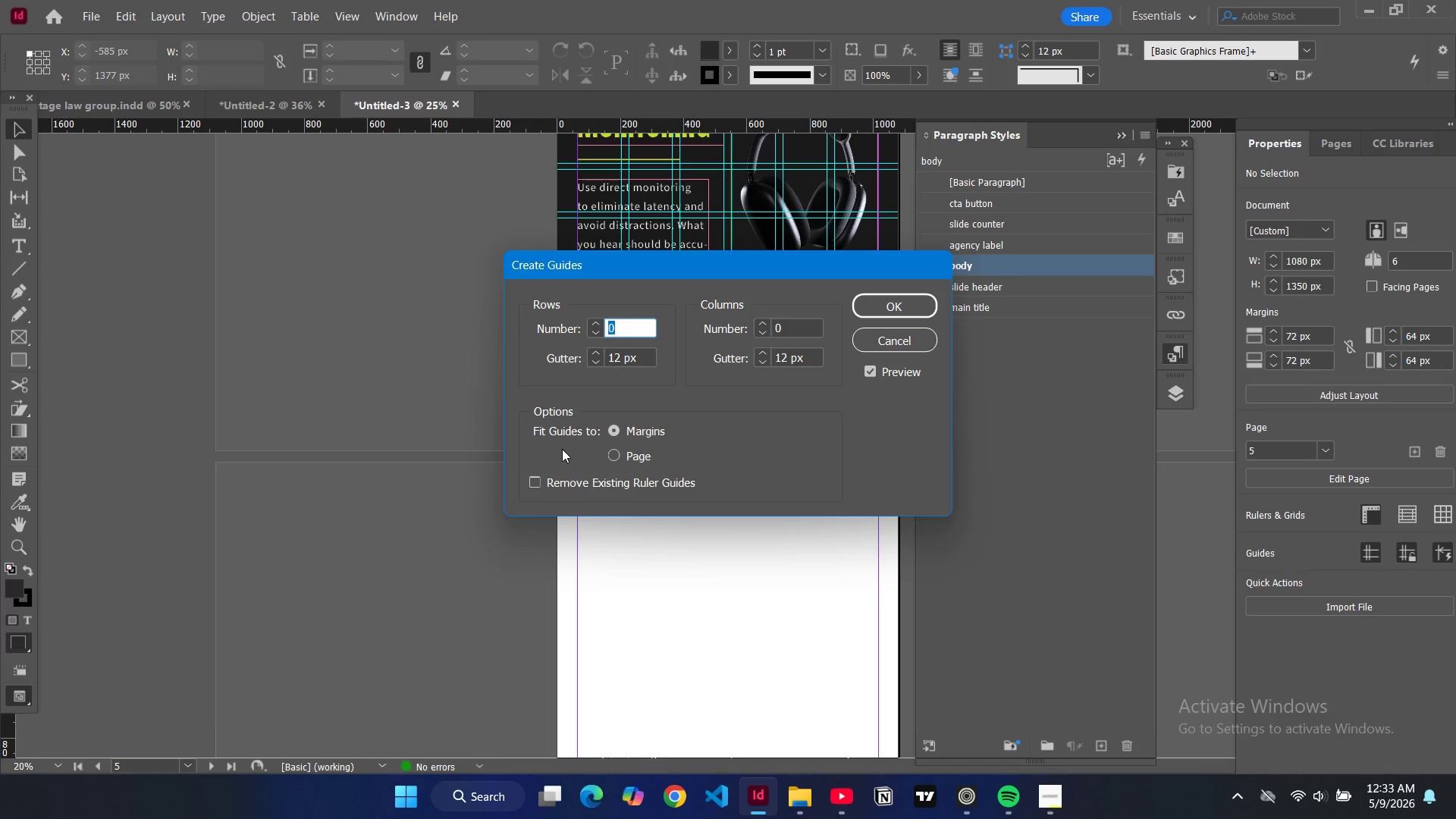 
key(8)
 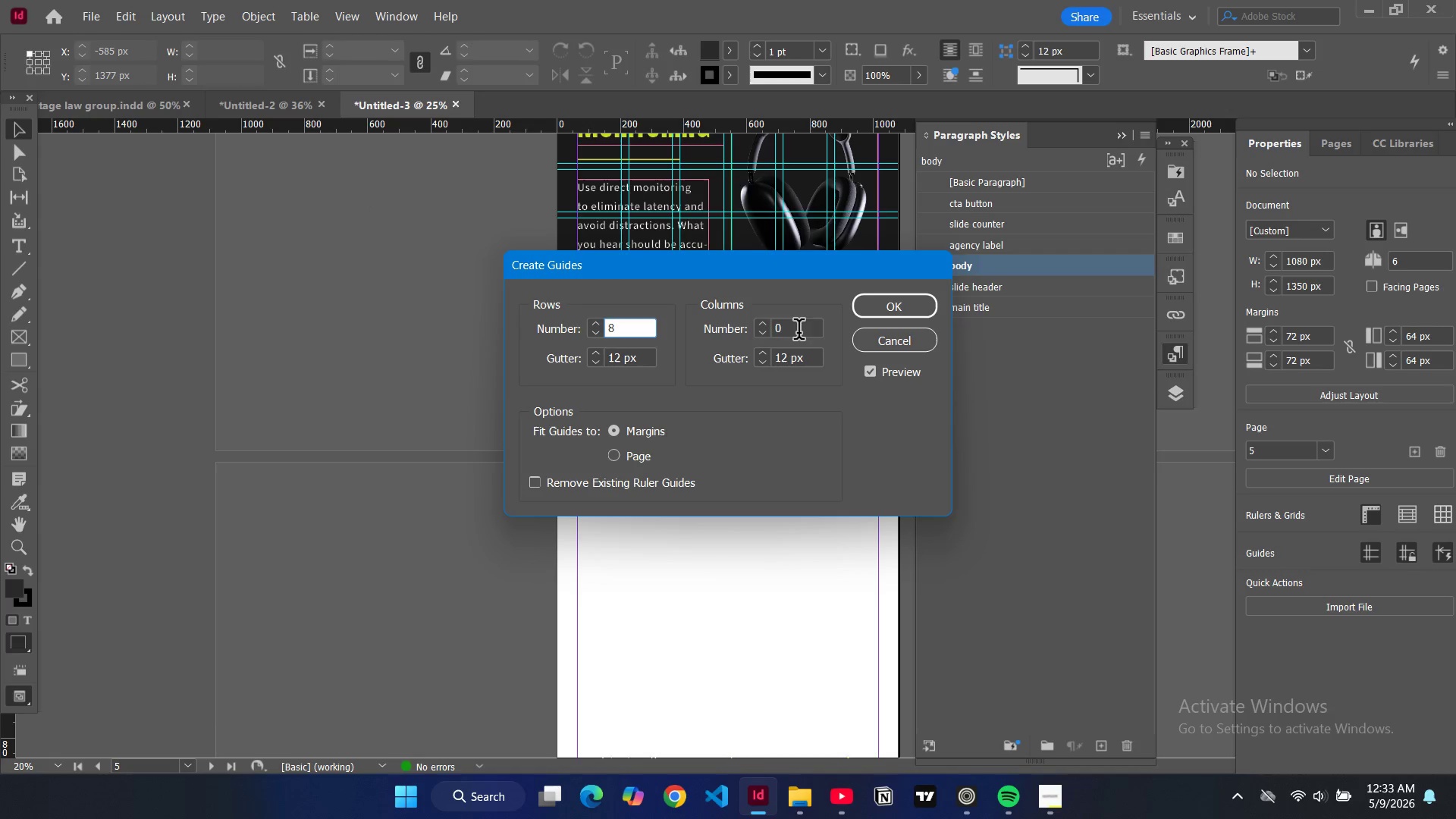 
double_click([797, 328])
 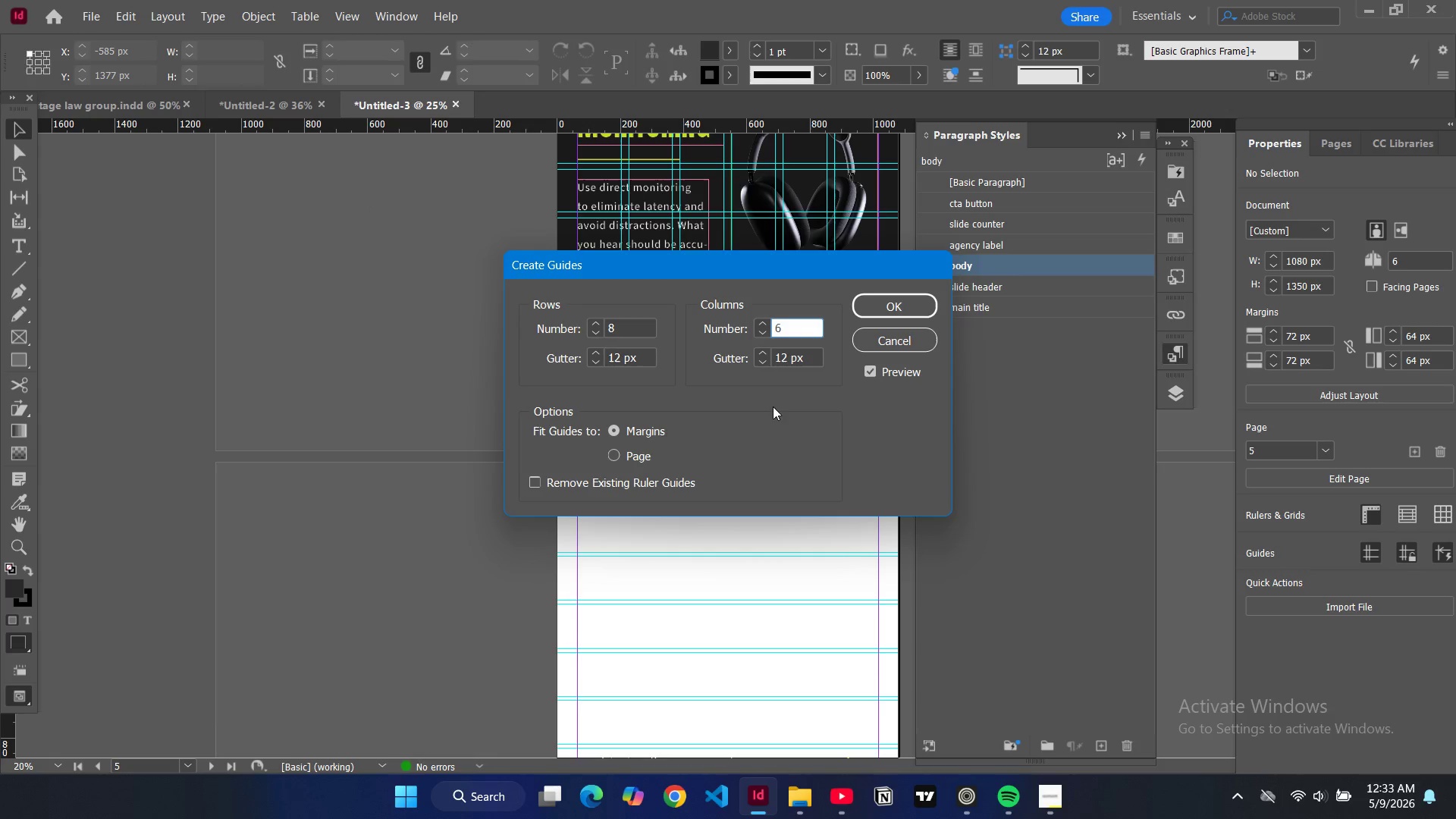 
key(6)
 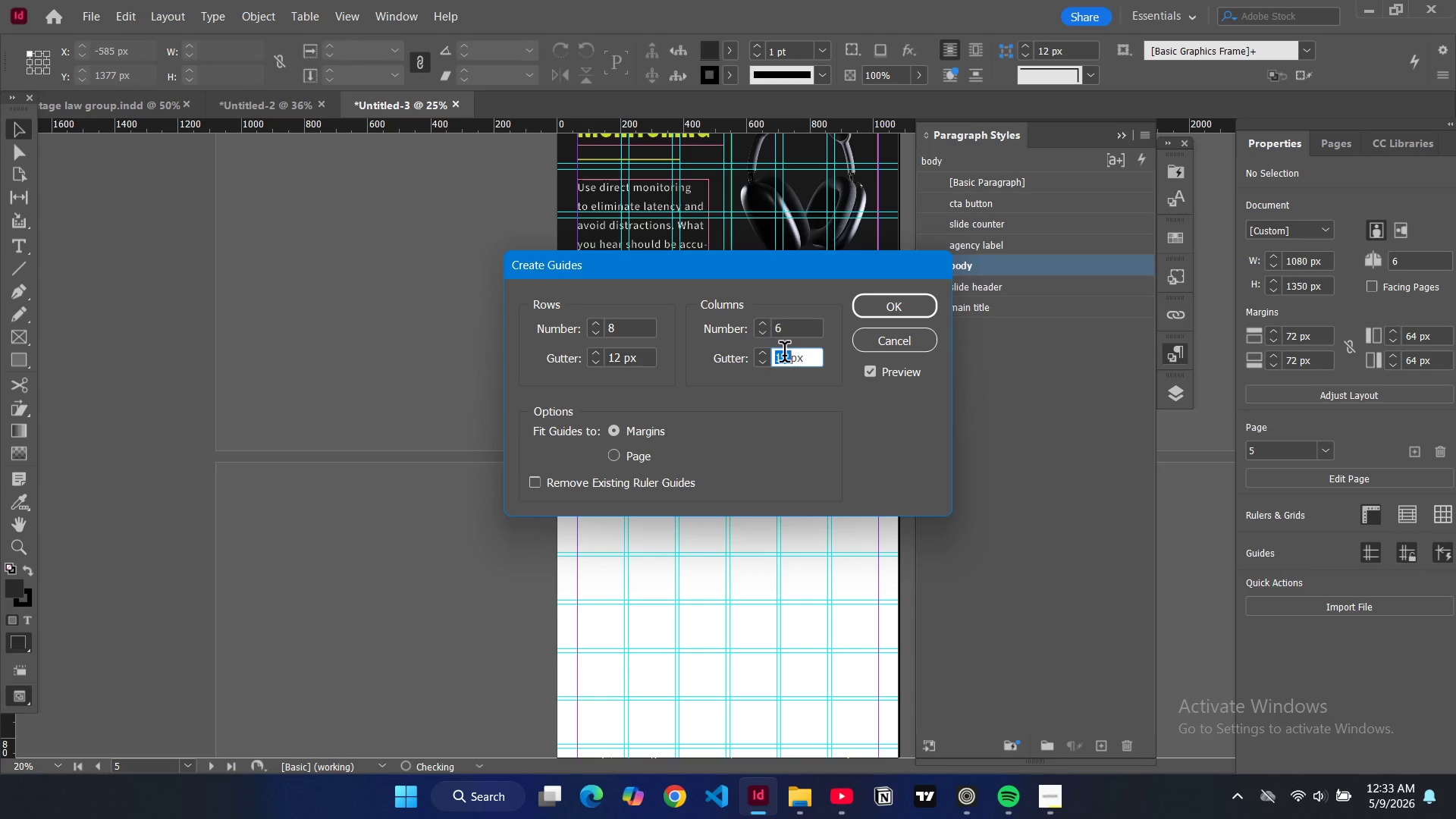 
double_click([784, 355])
 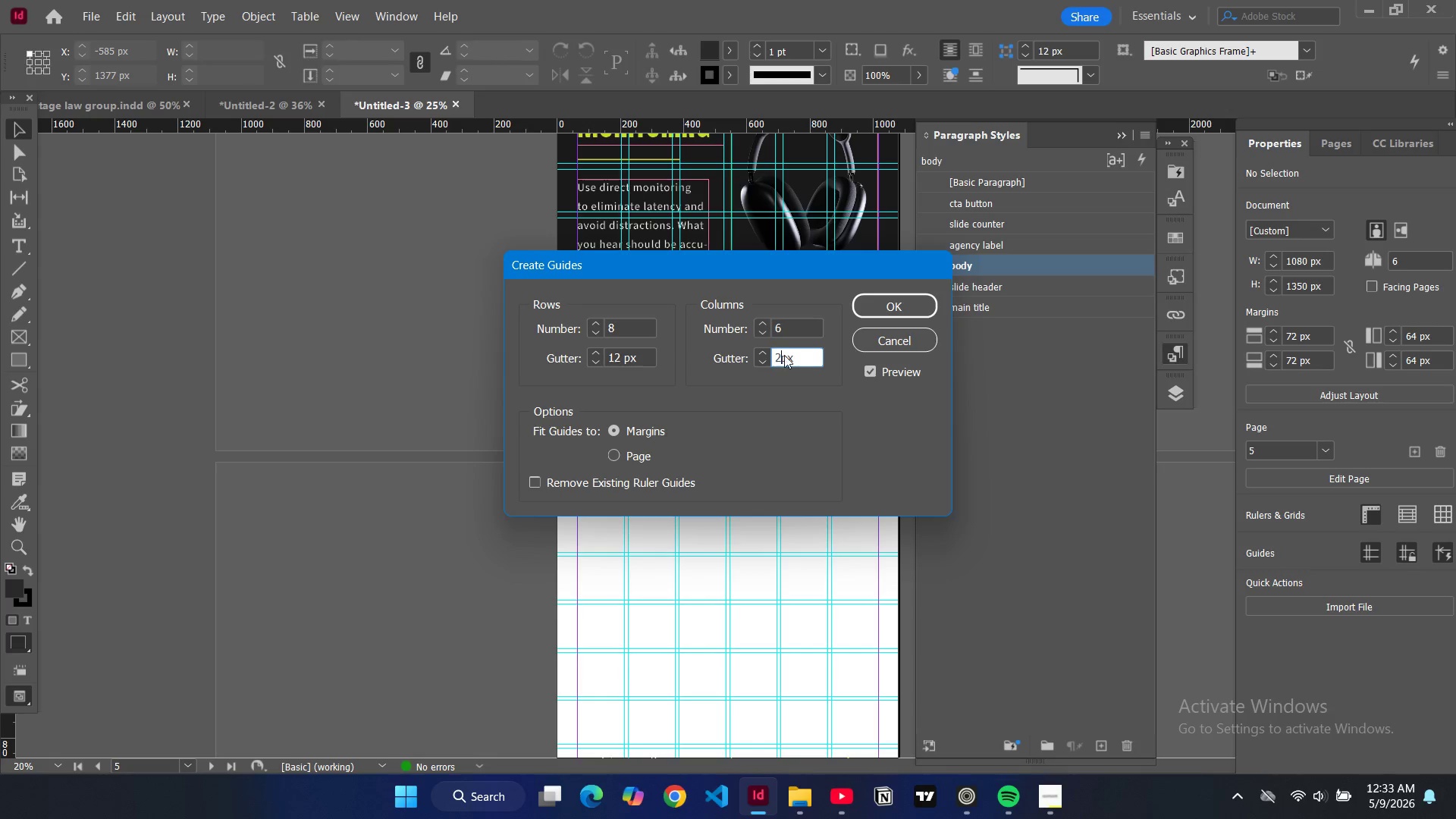 
key(2)
 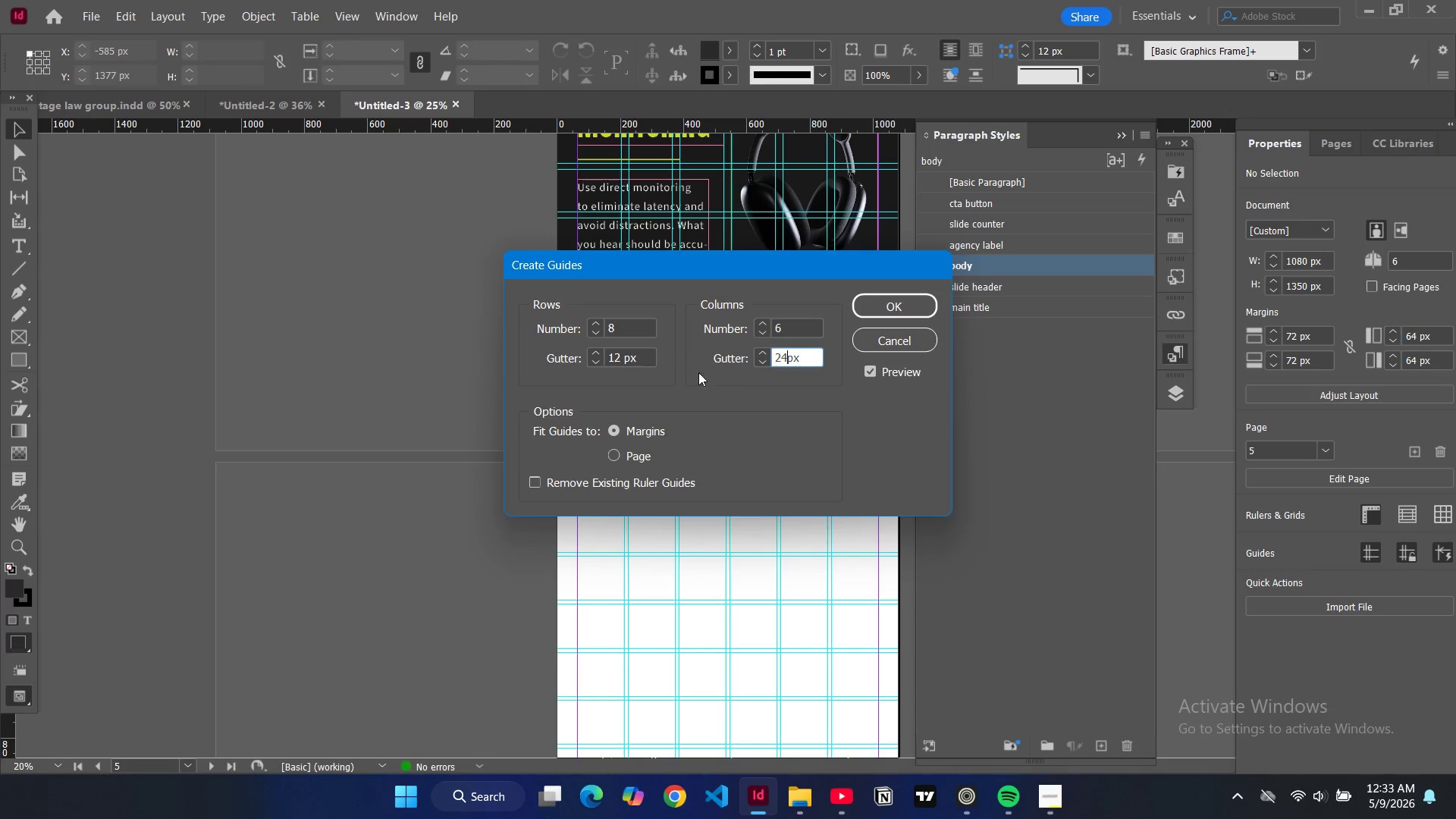 
key(4)
 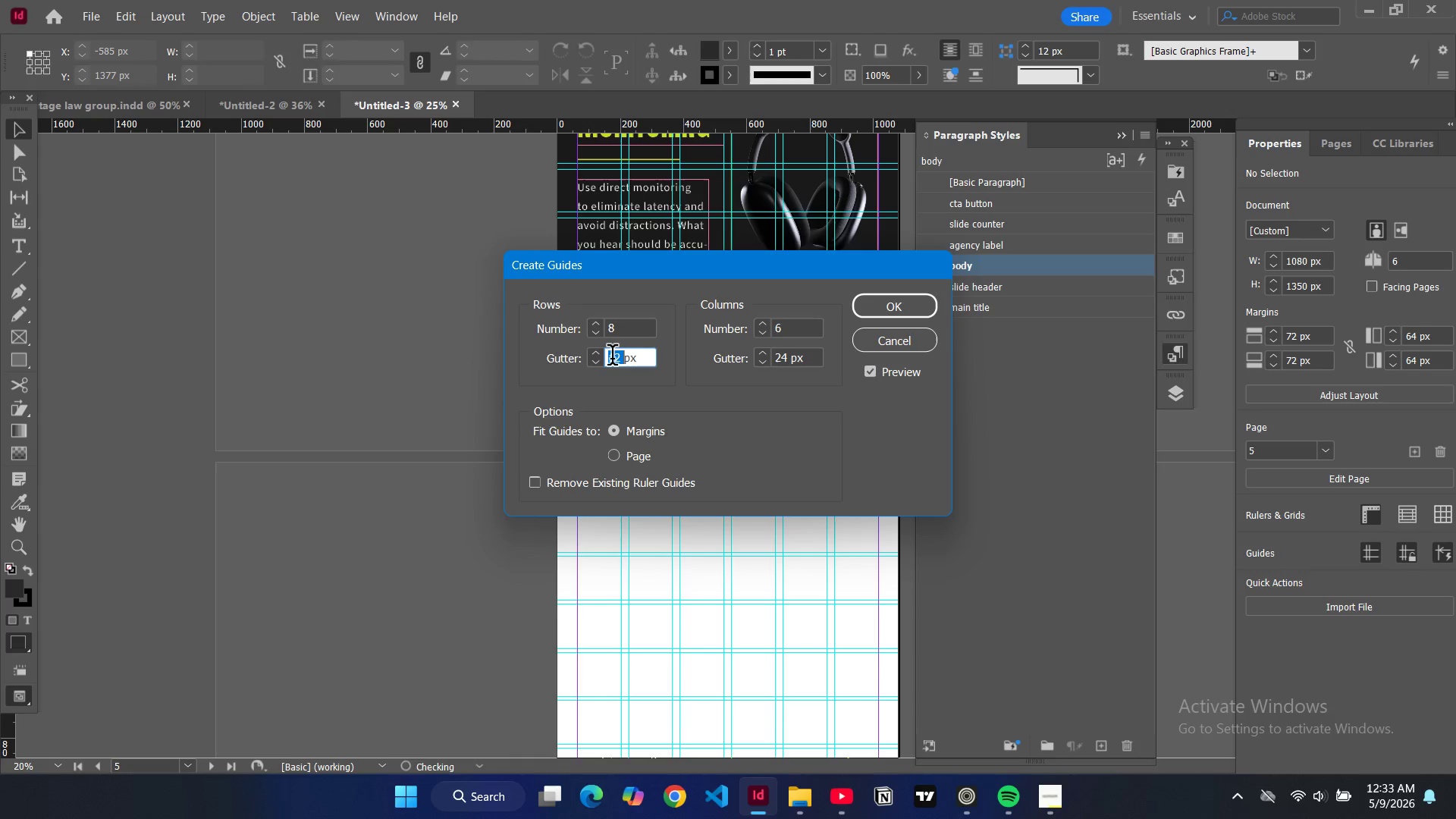 
double_click([612, 358])
 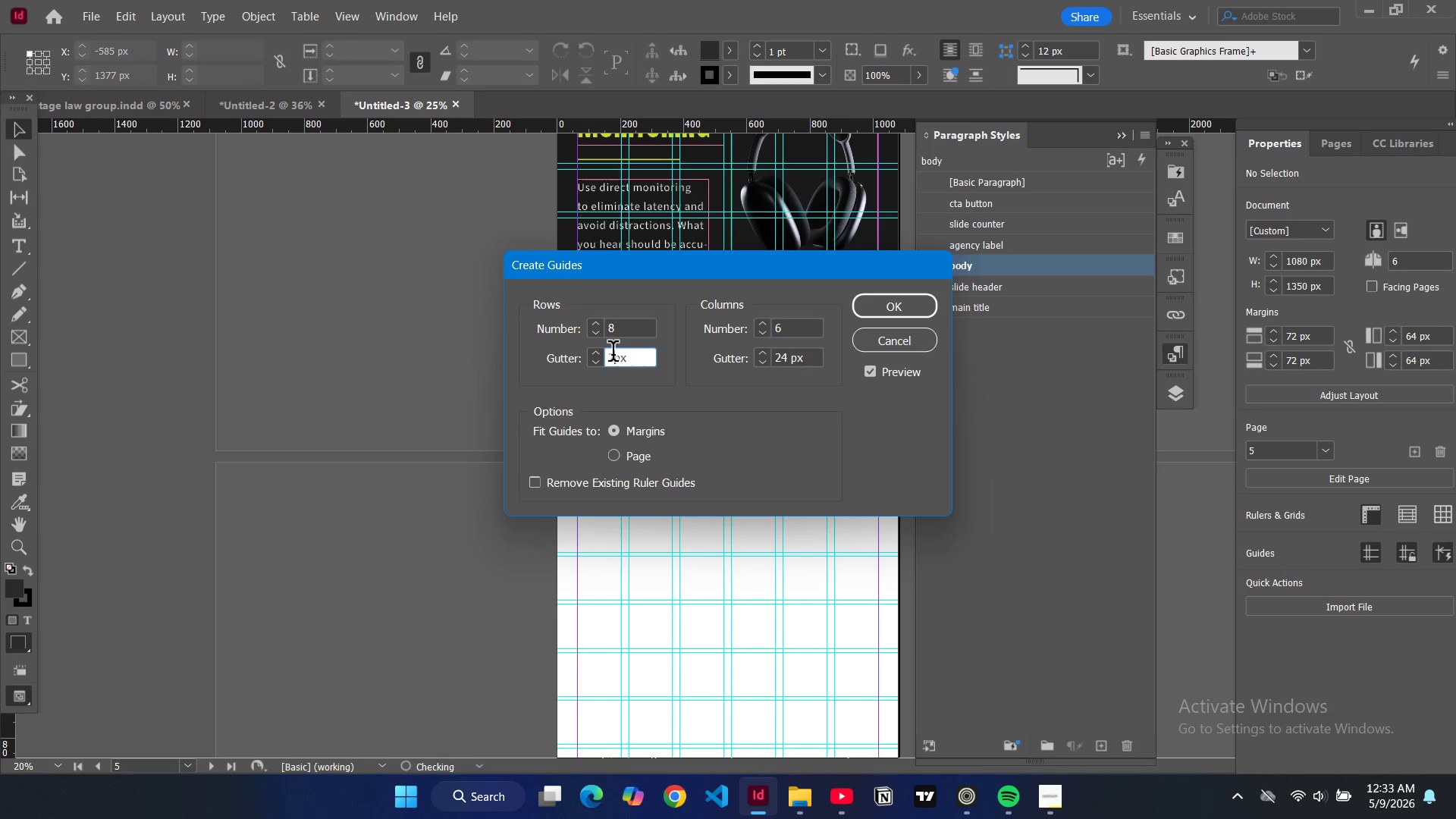 
type(20)
 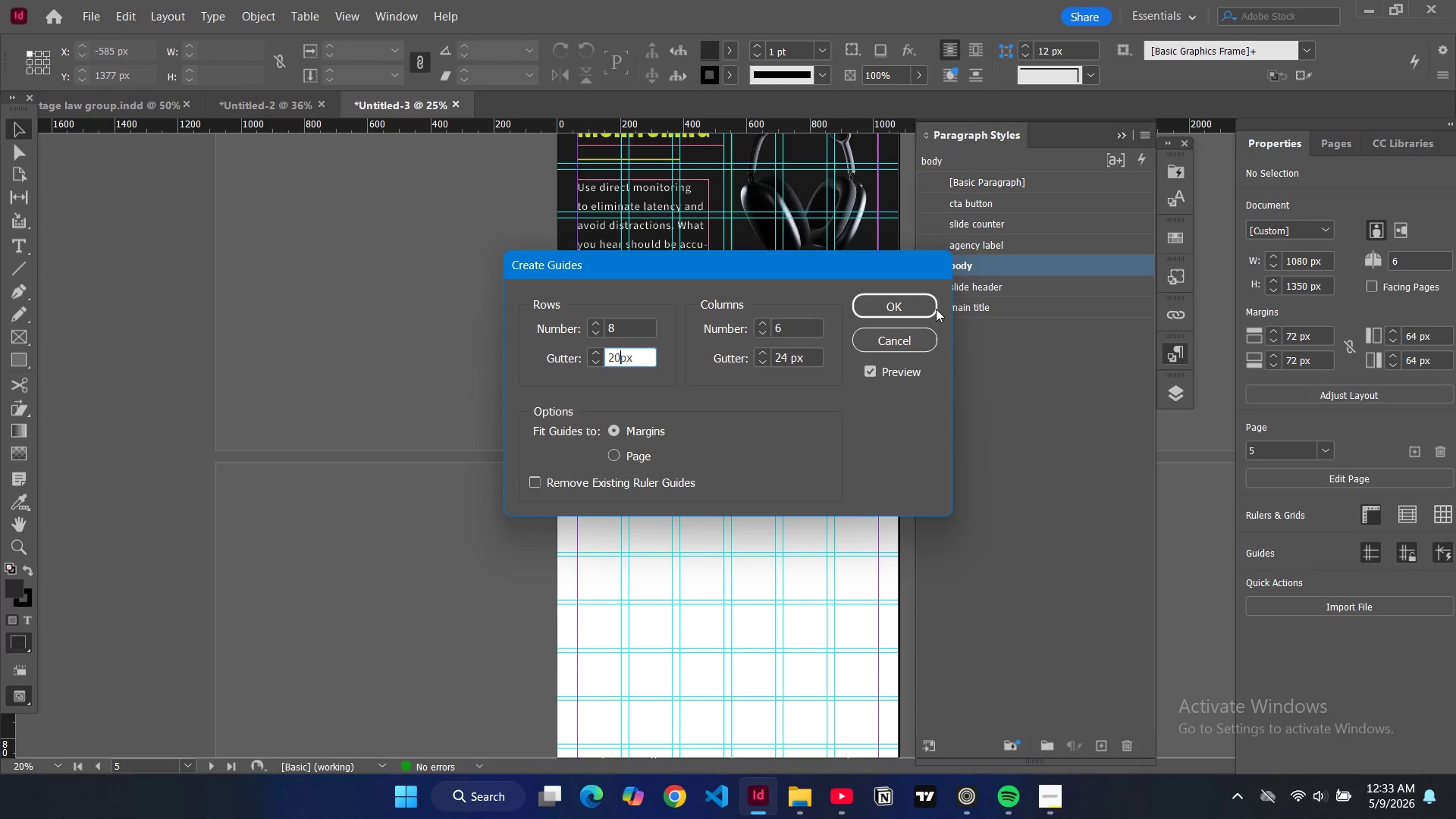 
left_click([912, 308])
 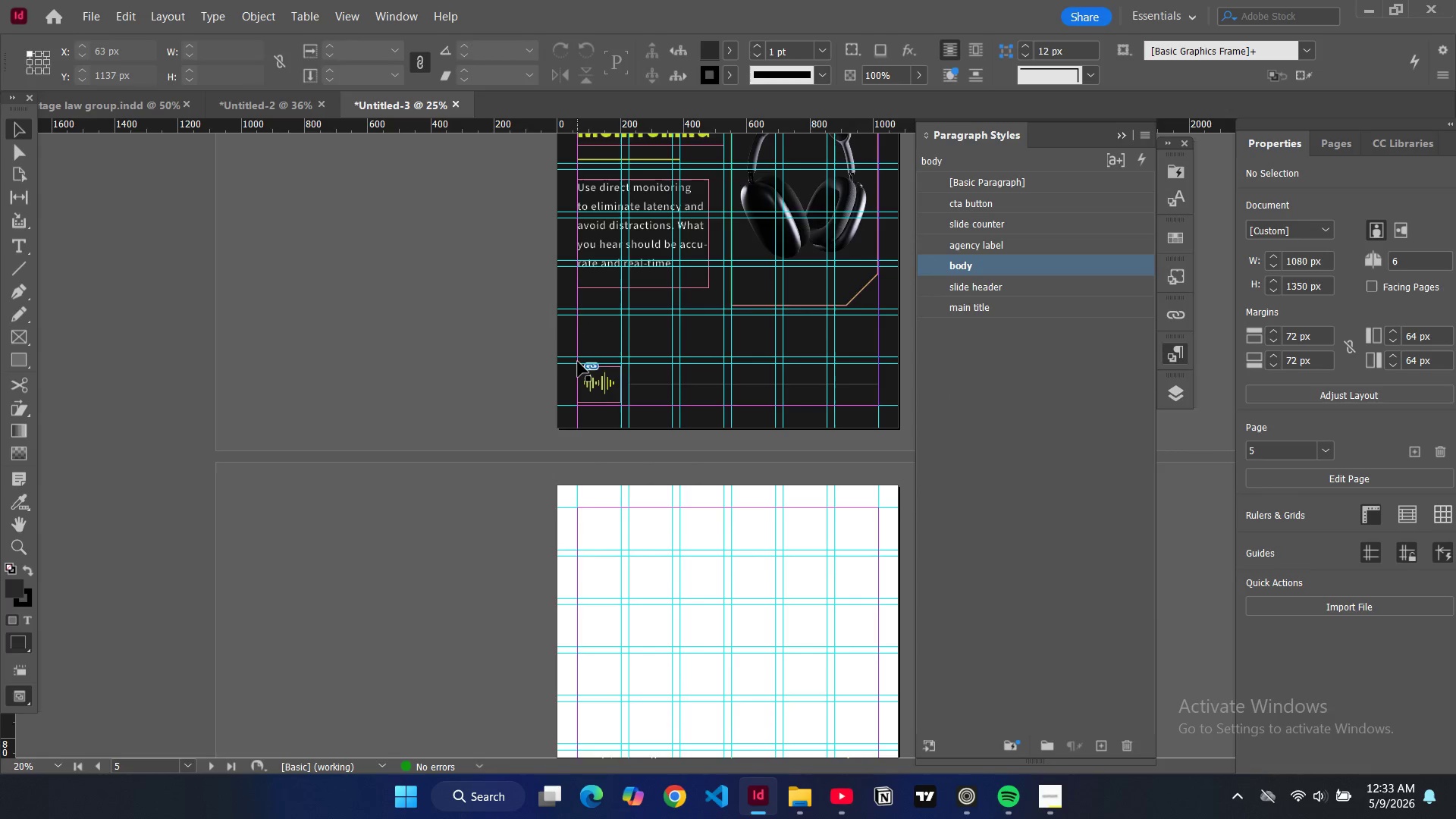 
scroll: coordinate [656, 187], scroll_direction: up, amount: 25.0
 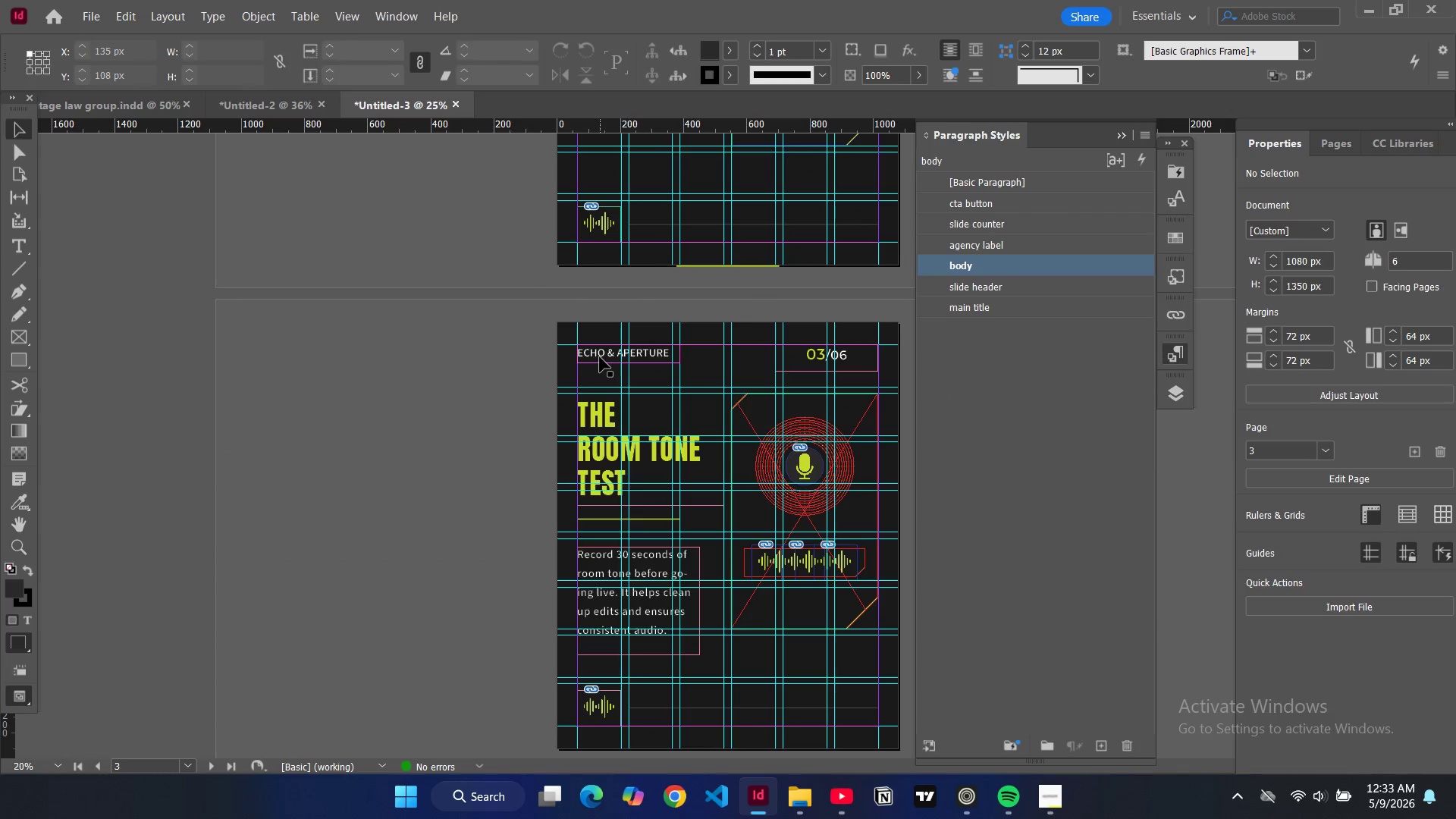 
left_click([600, 357])
 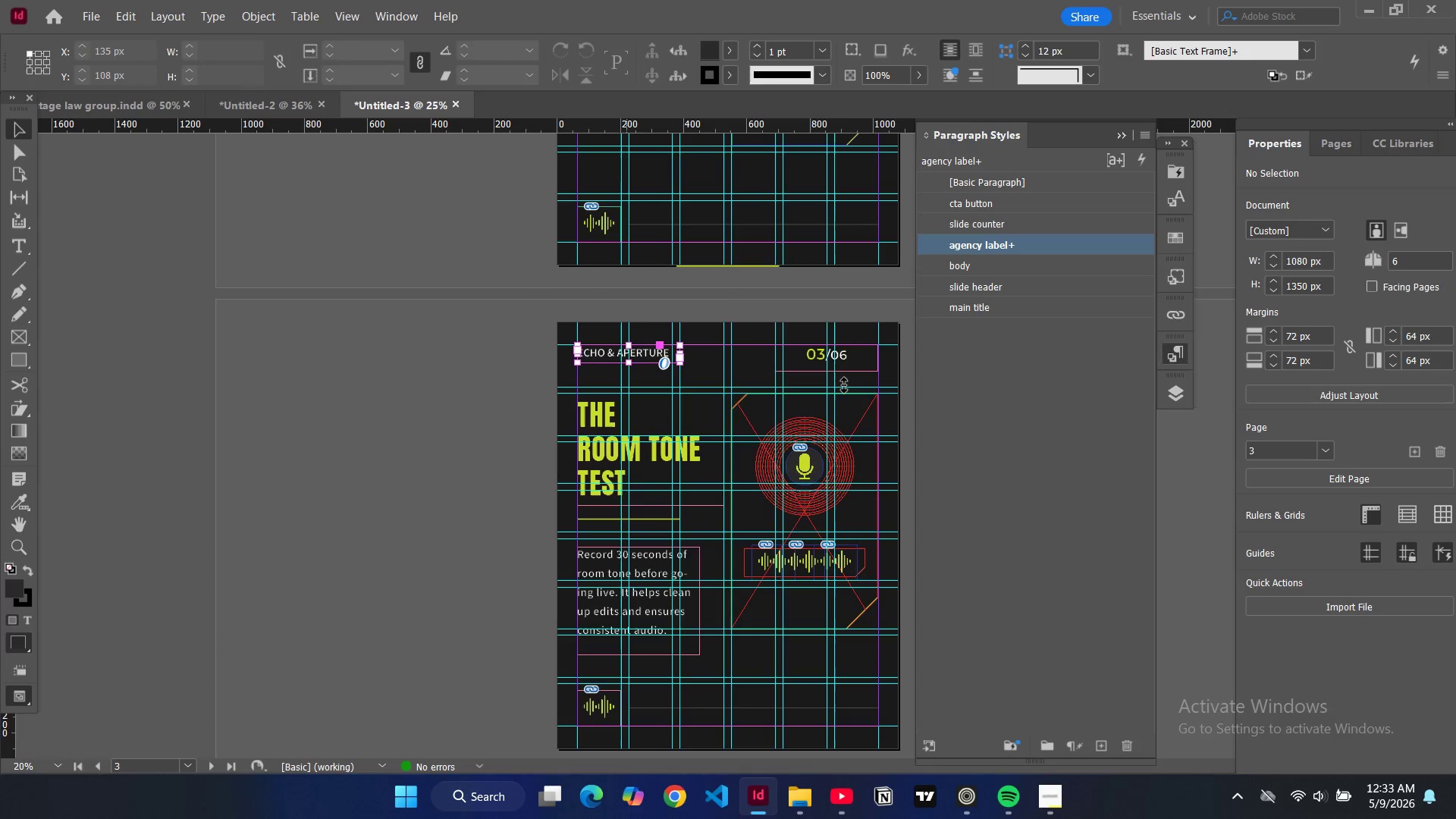 
hold_key(key=ControlLeft, duration=0.59)
 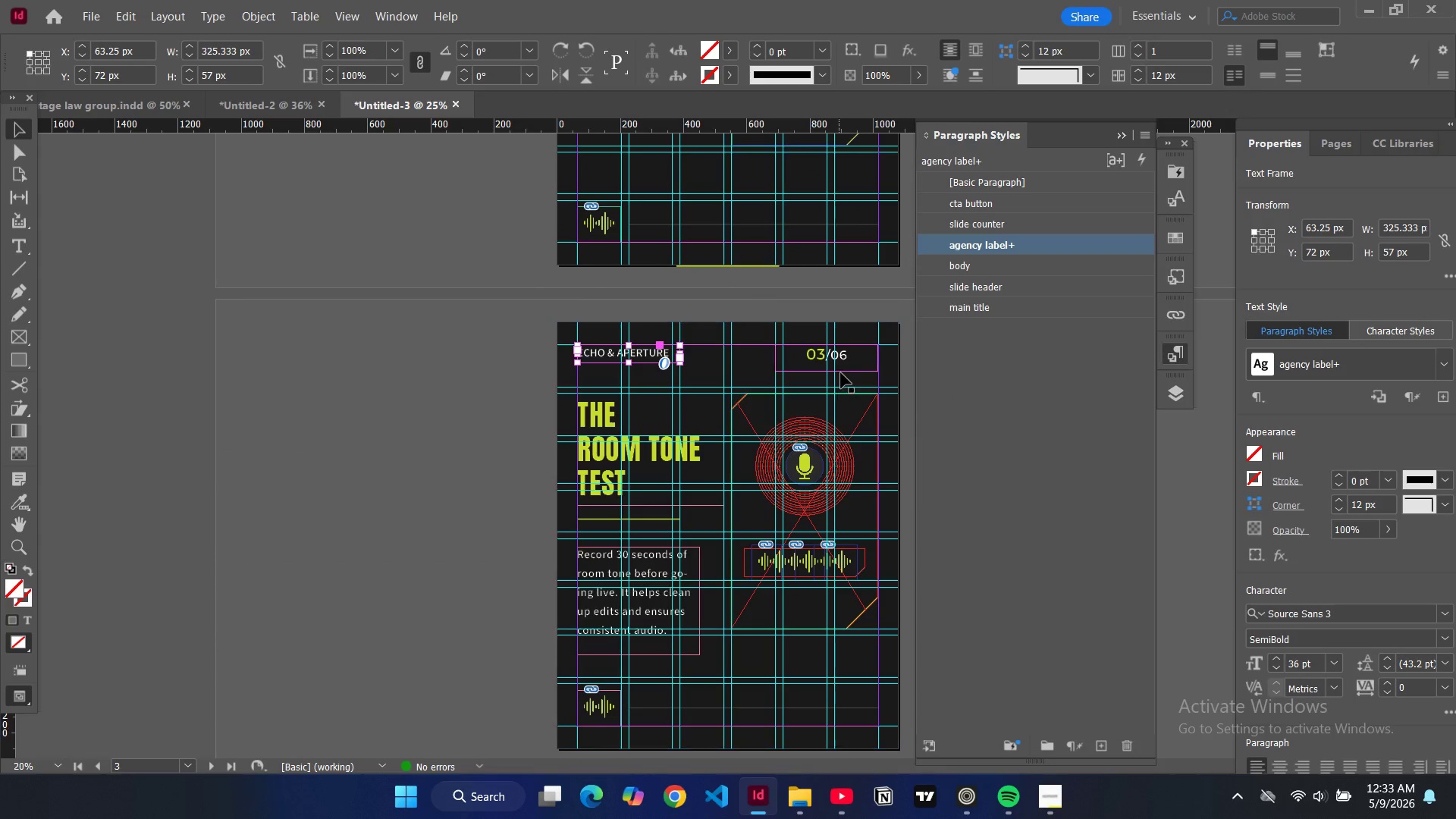 
hold_key(key=ControlLeft, duration=5.59)
hold_key(key=ShiftLeft, duration=1.52)
left_click([847, 367])
 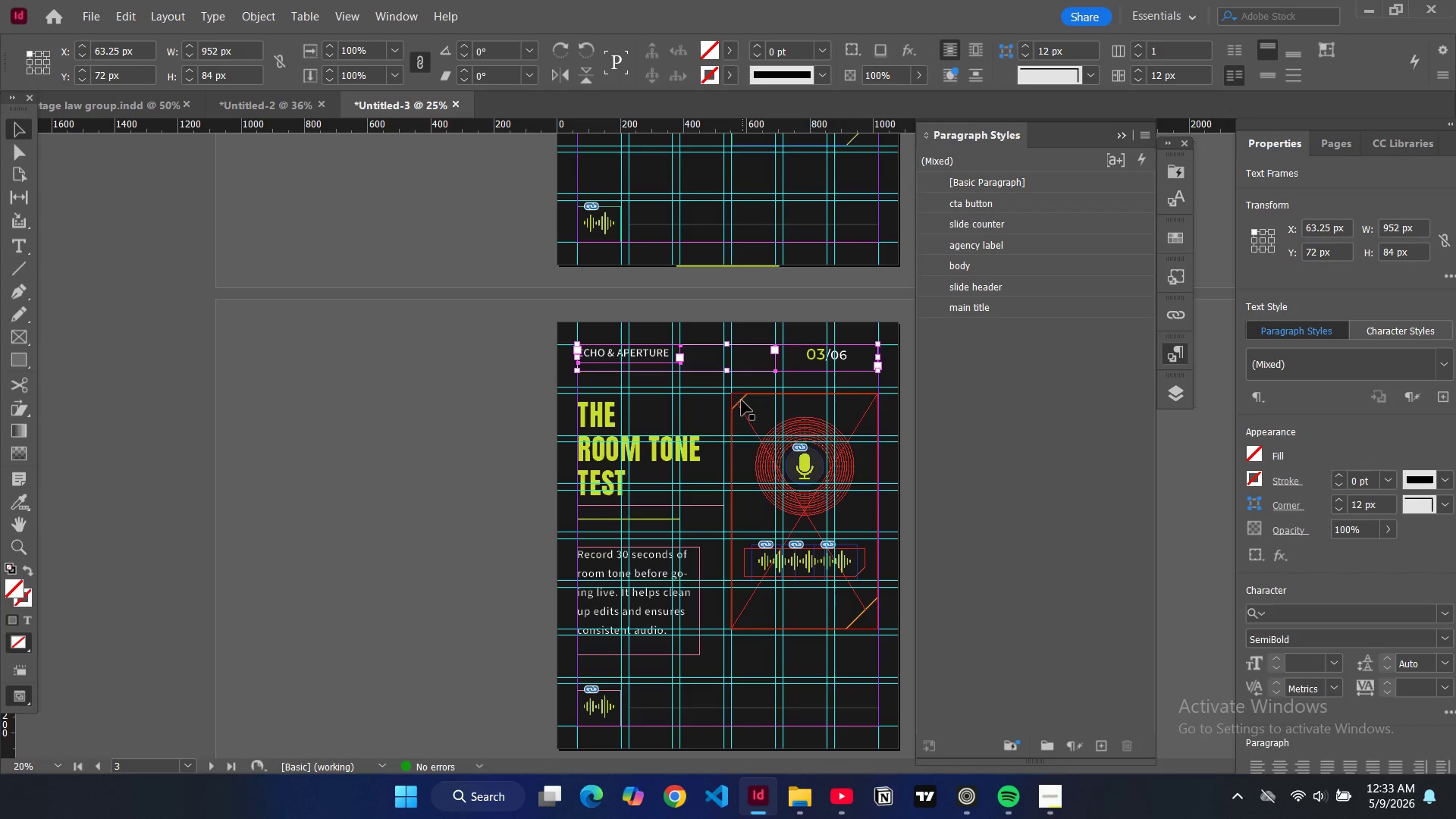 
hold_key(key=ShiftLeft, duration=1.5)
left_click([742, 401])
 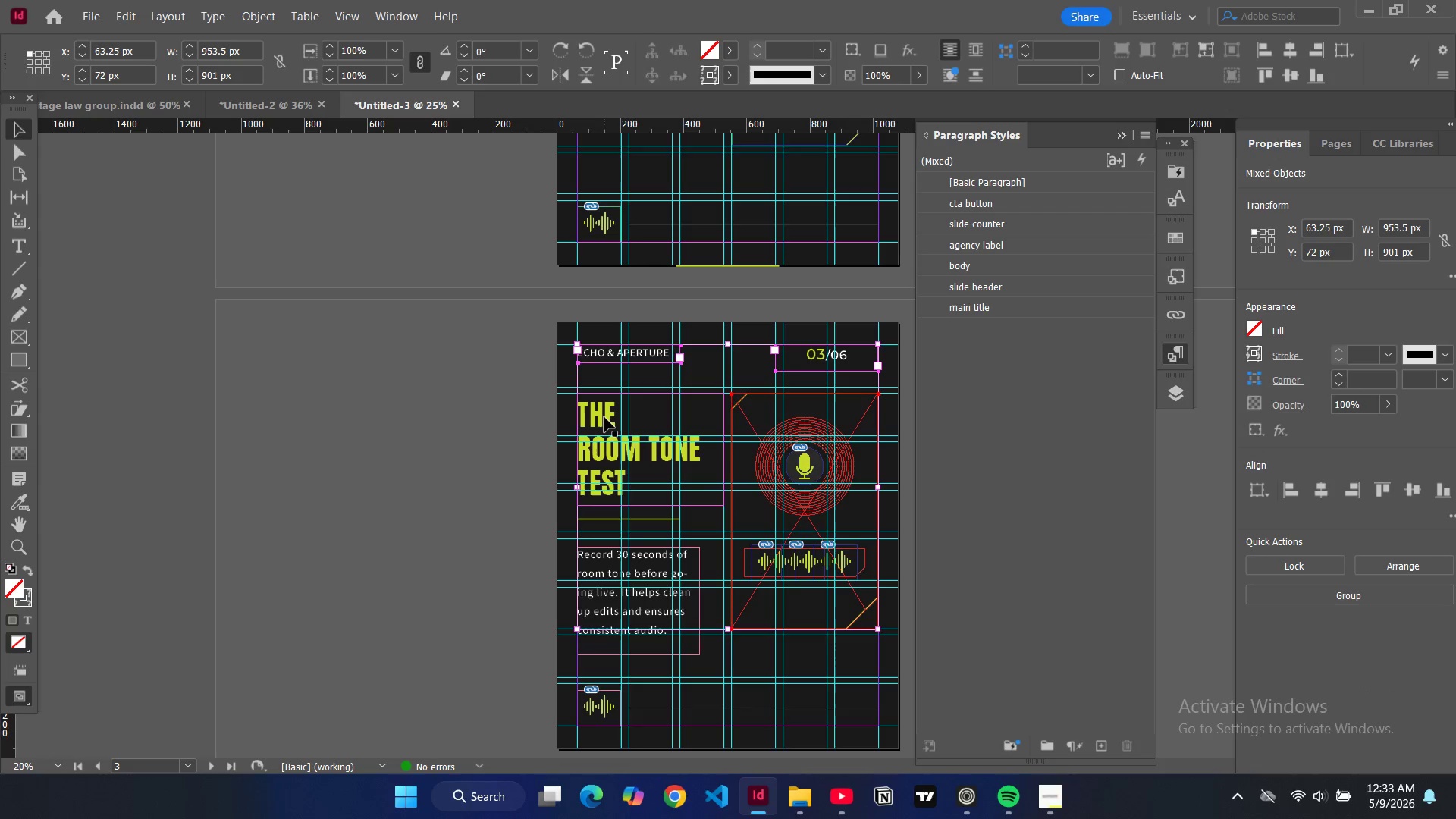 
hold_key(key=ShiftLeft, duration=1.5)
left_click([604, 417])
 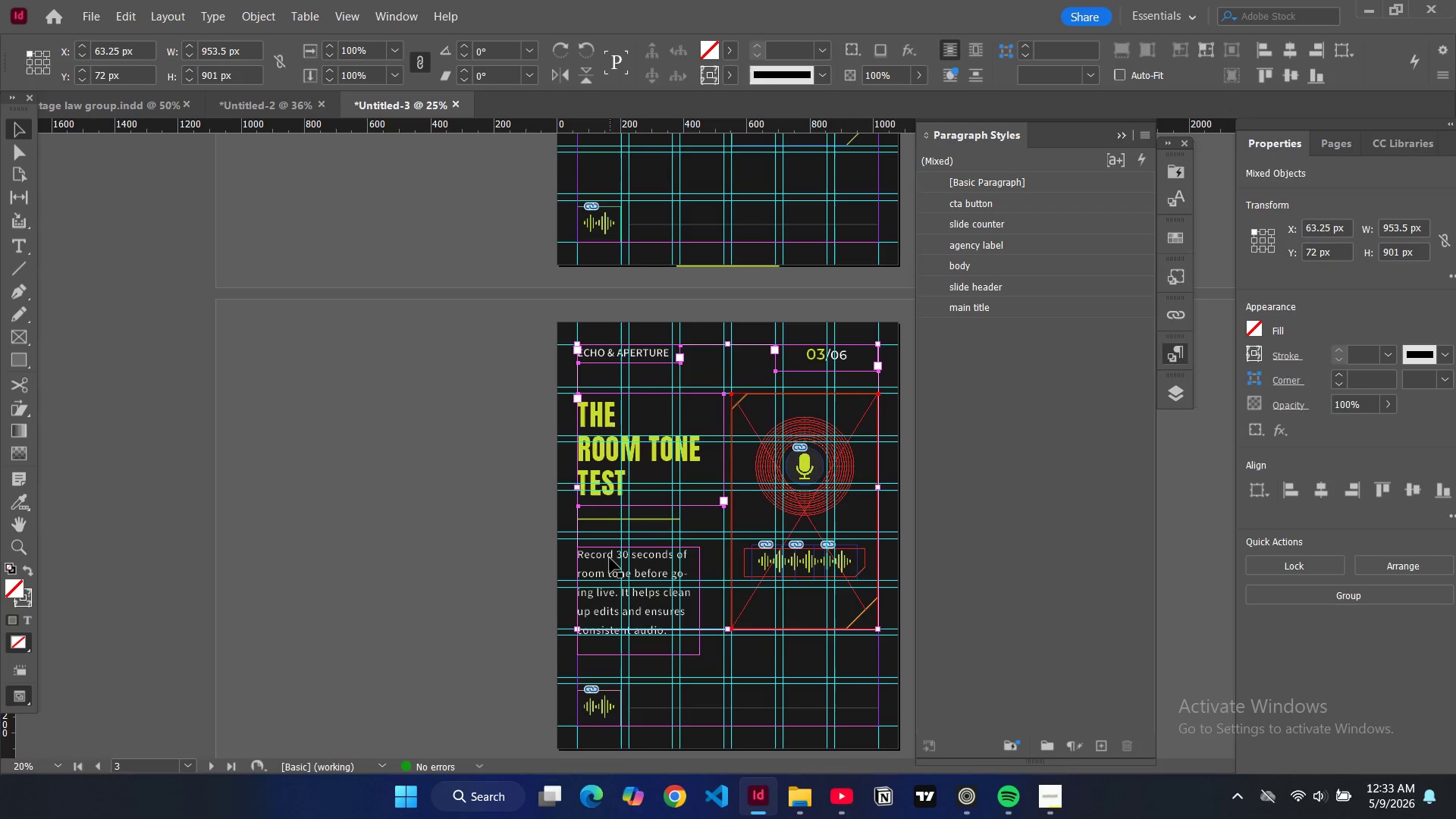 
left_click([610, 558])
 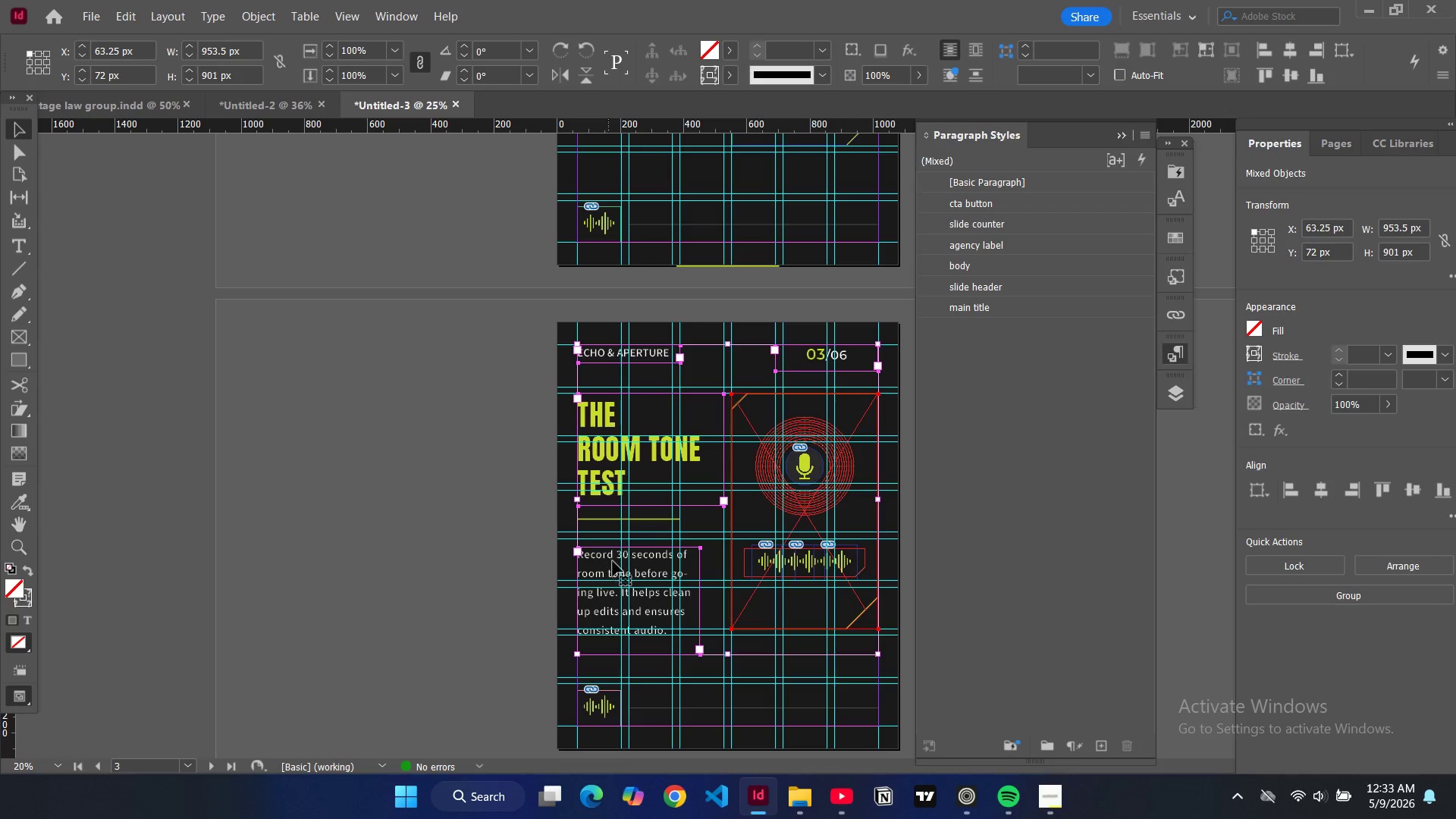 
hold_key(key=ShiftLeft, duration=0.77)
scroll: coordinate [616, 598], scroll_direction: down, amount: 1.0
 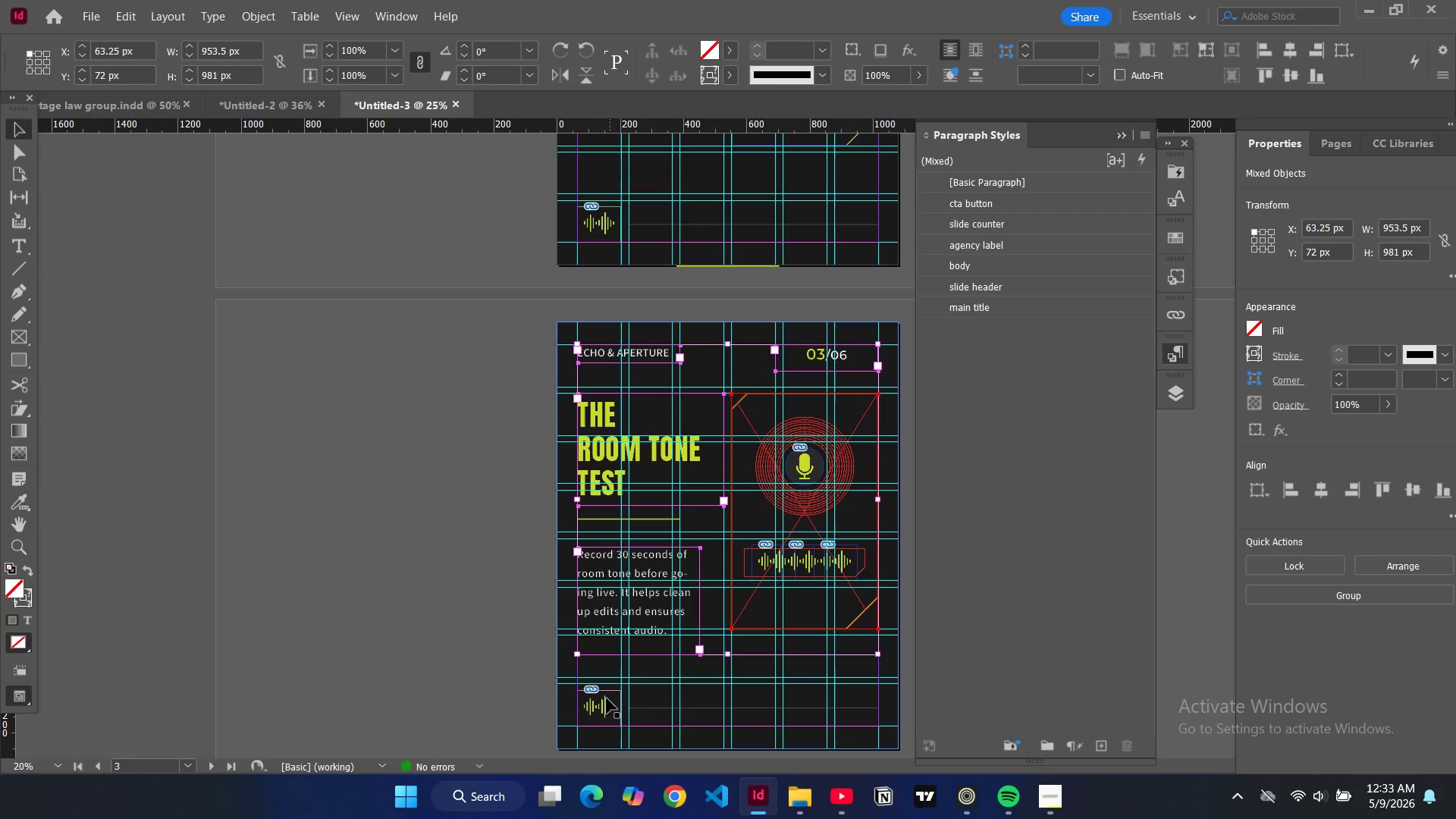 
hold_key(key=ShiftLeft, duration=1.51)
left_click([601, 706])
 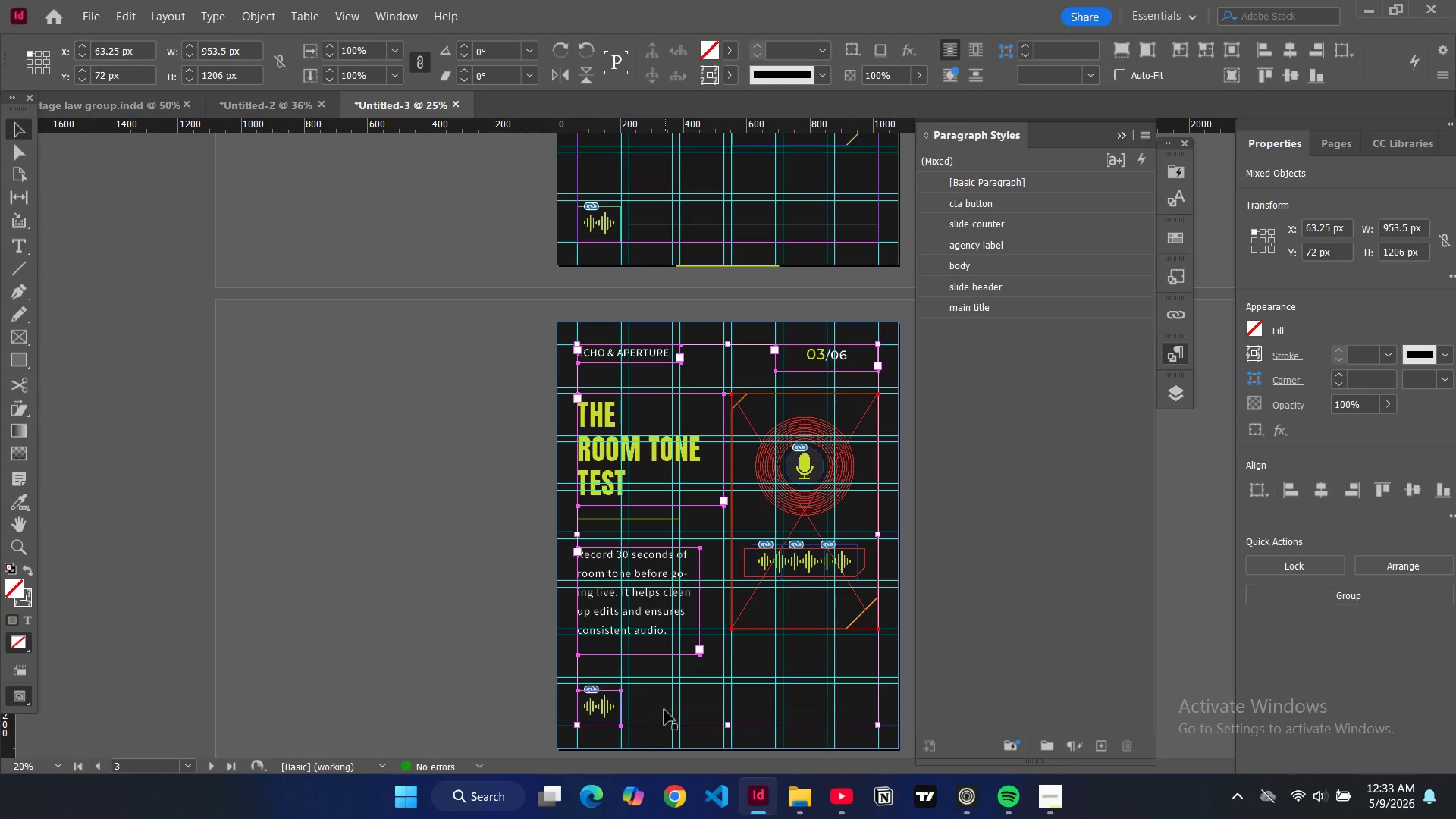 
hold_key(key=ShiftLeft, duration=1.5)
left_click([650, 708])
 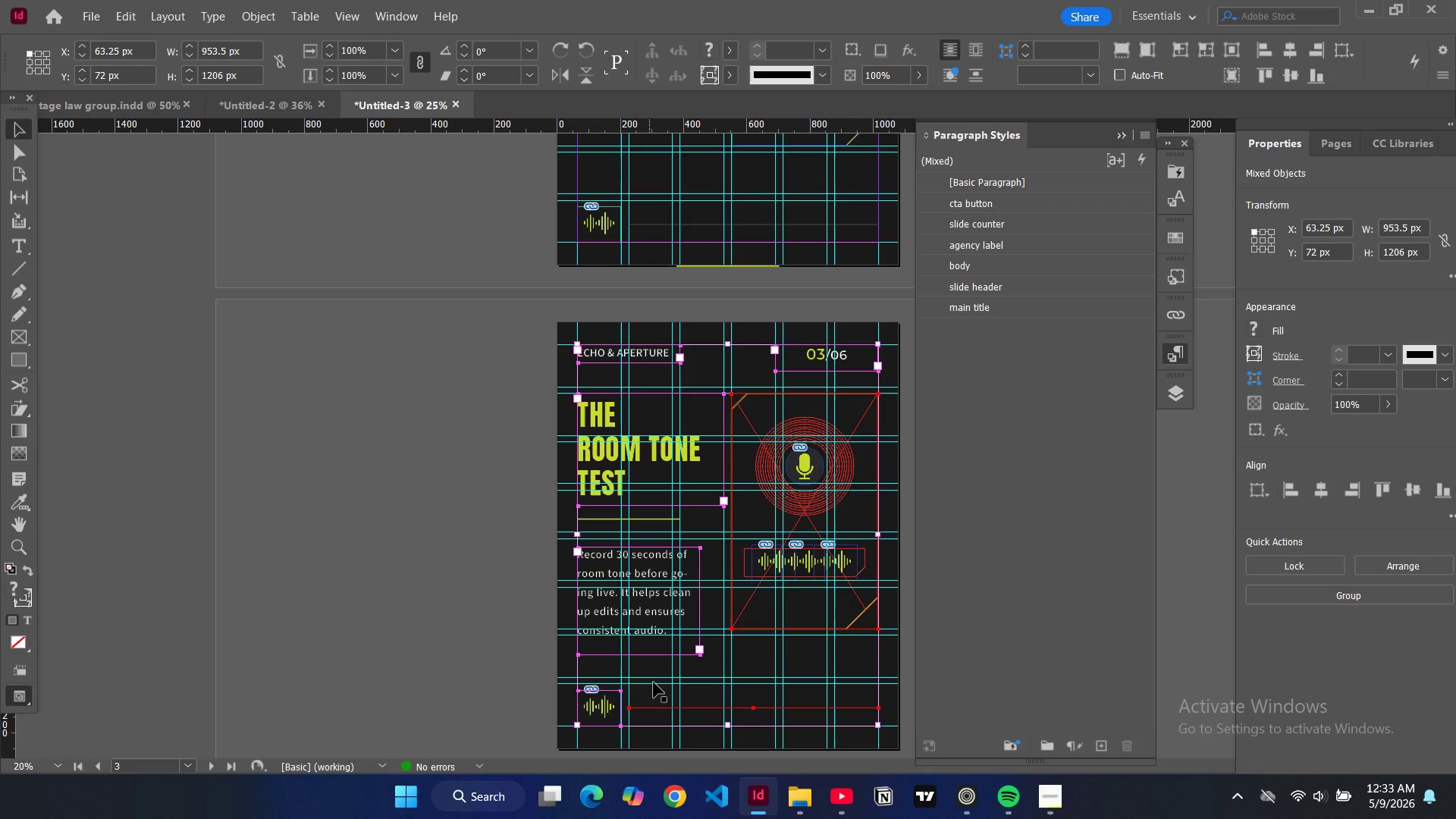 
key(Control+Shift+ShiftLeft)
 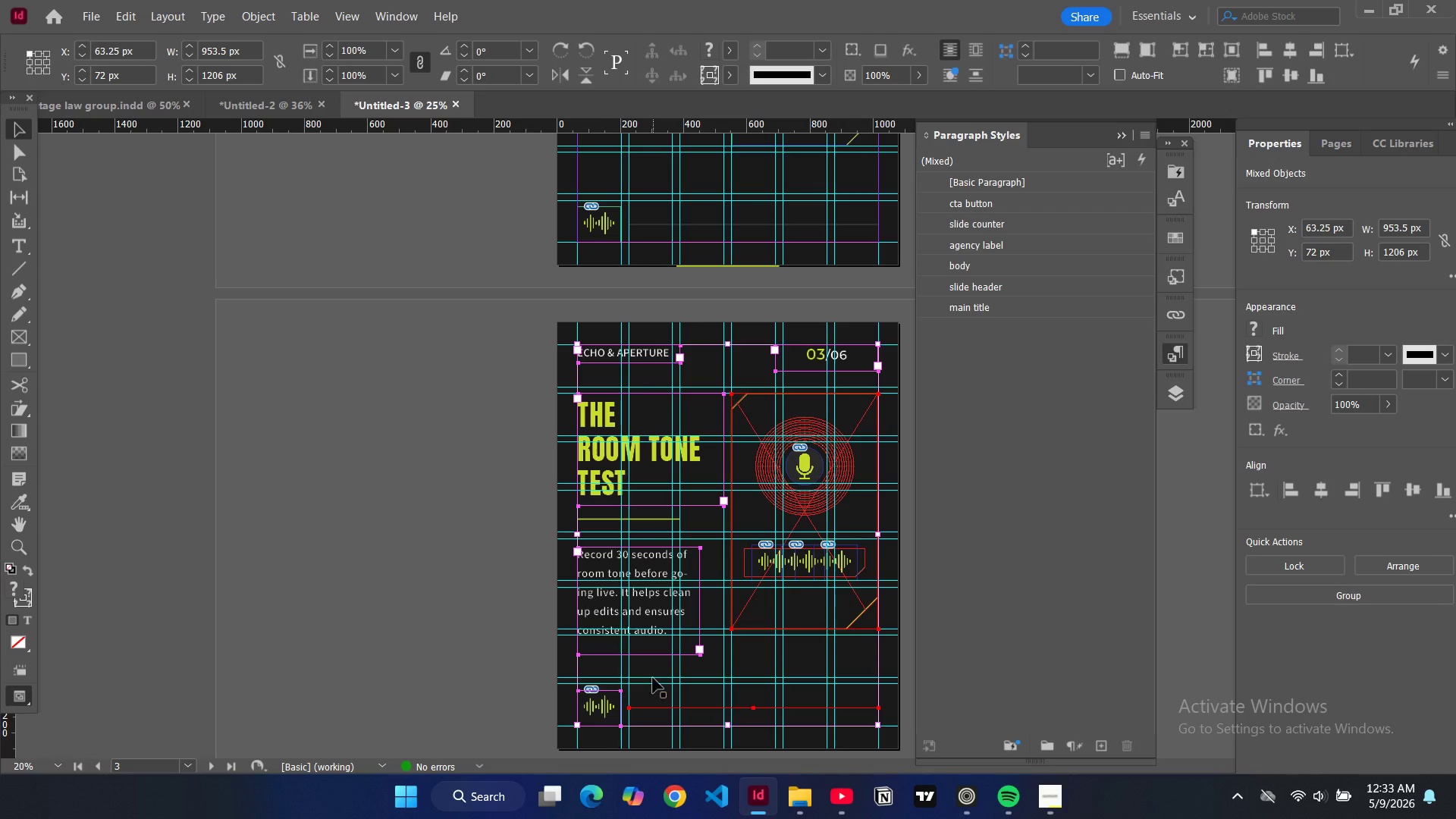 
key(Control+Shift+ShiftLeft)
 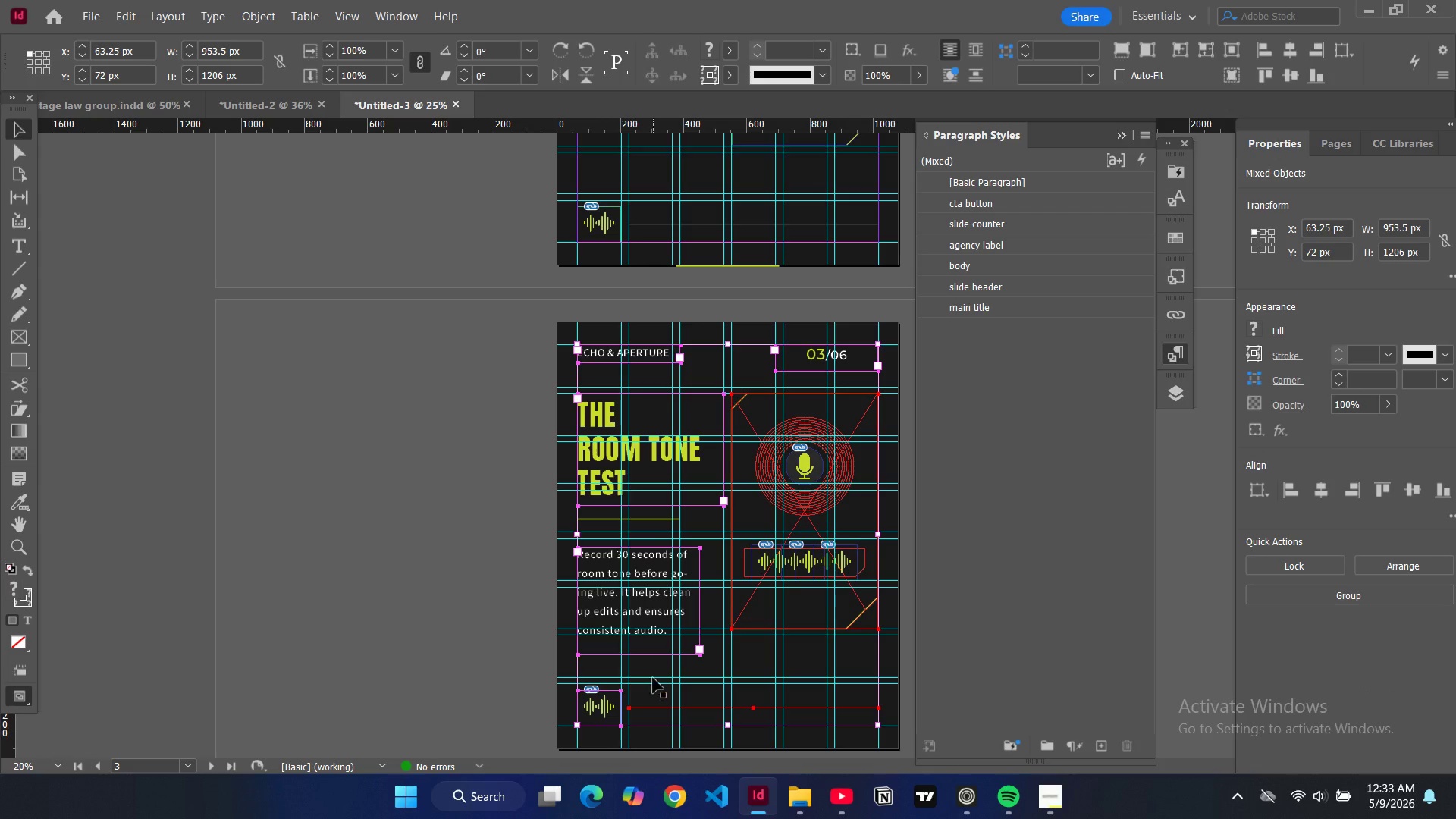 
key(Control+Shift+ShiftLeft)
 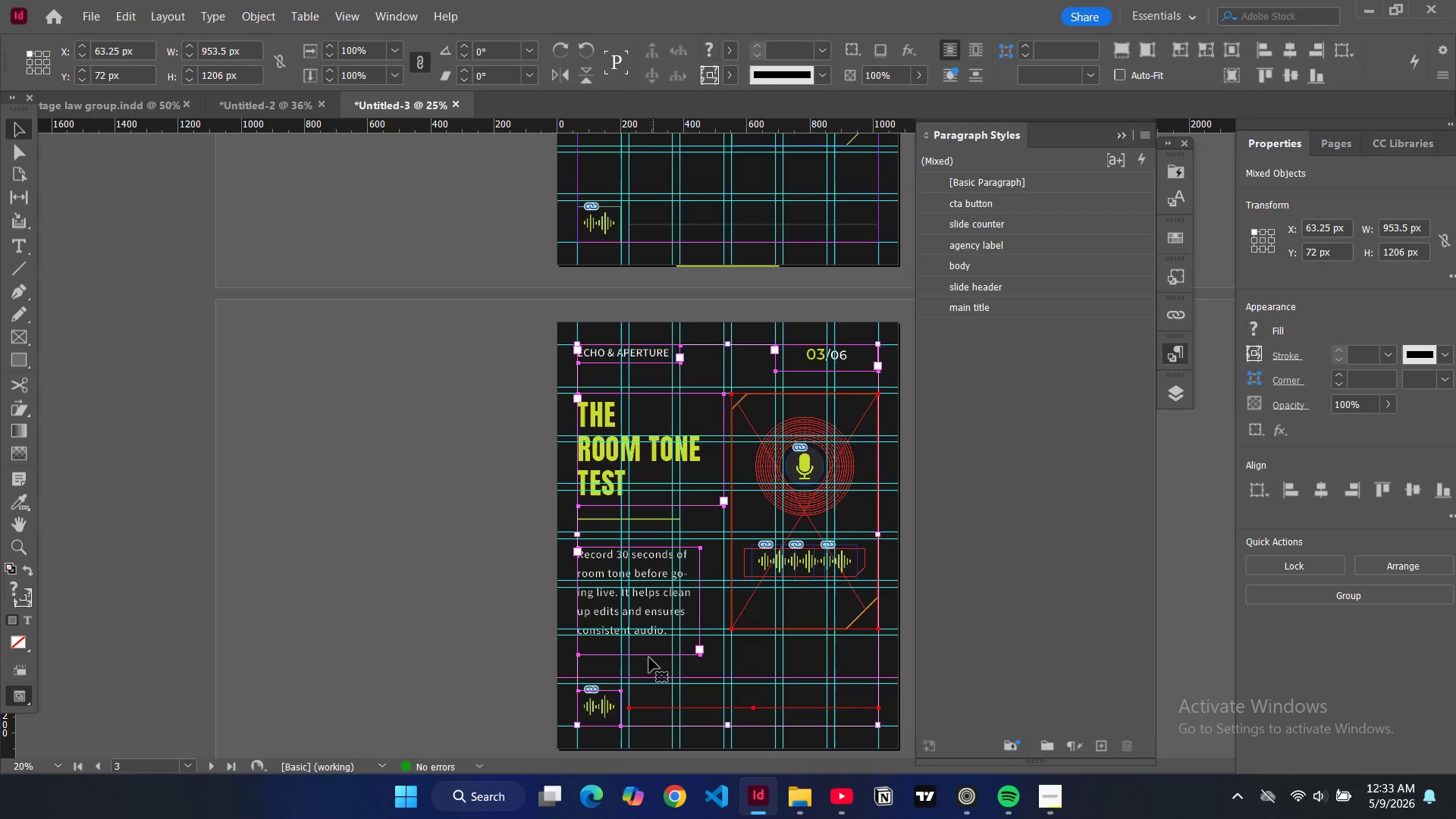 
key(Control+Shift+ShiftLeft)
 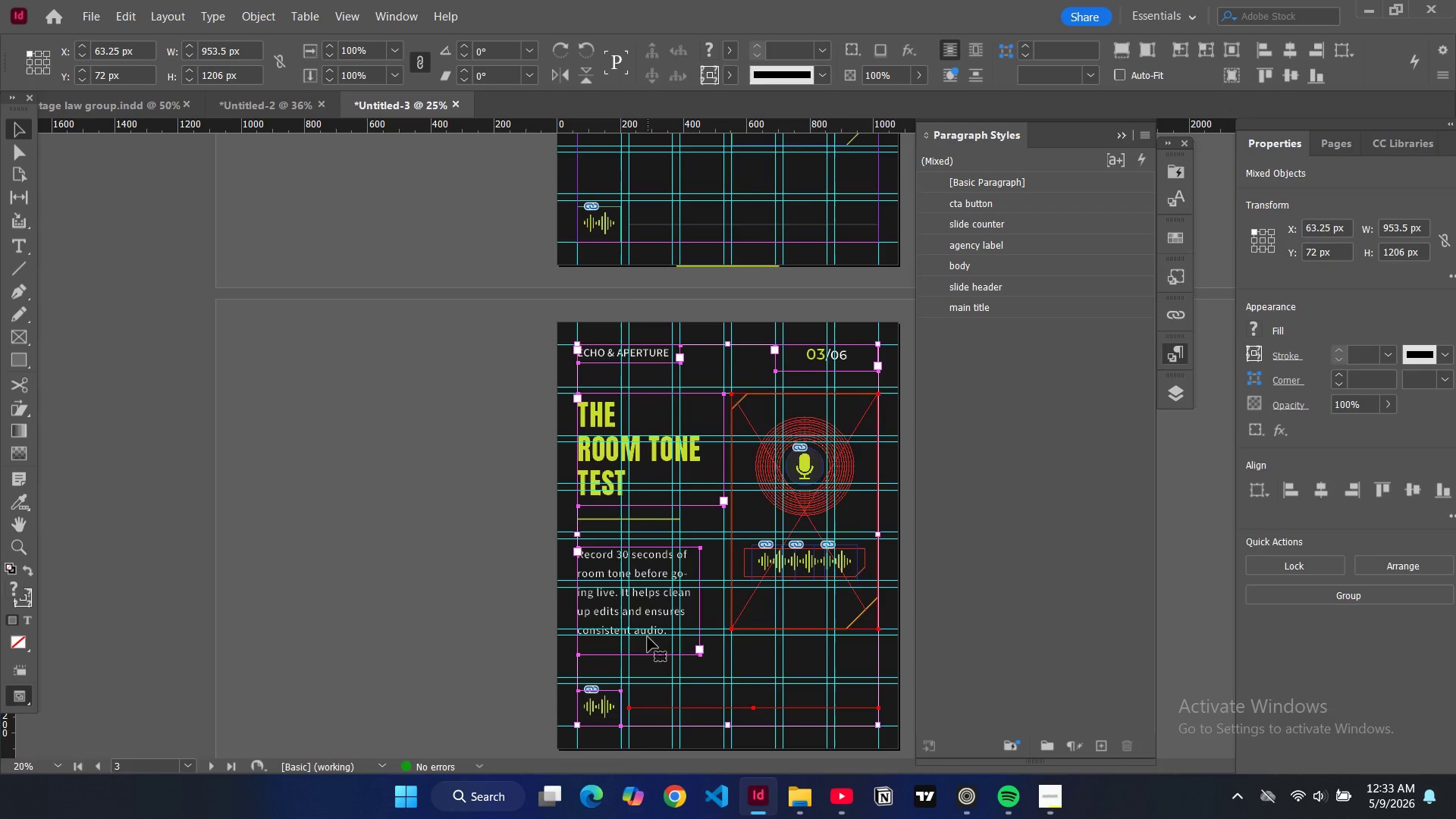 
key(Control+C)
 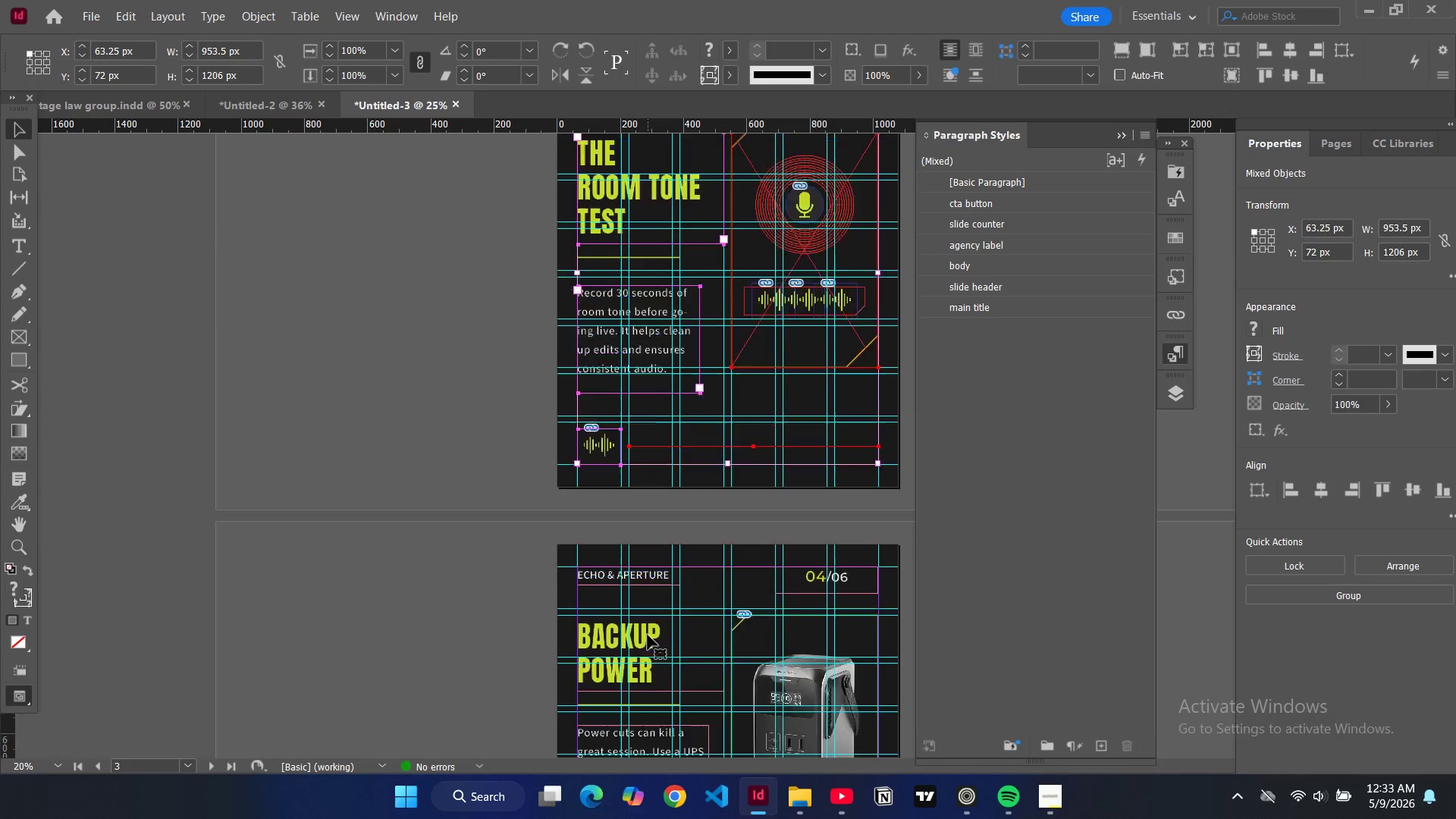 
scroll: coordinate [648, 636], scroll_direction: down, amount: 29.0
 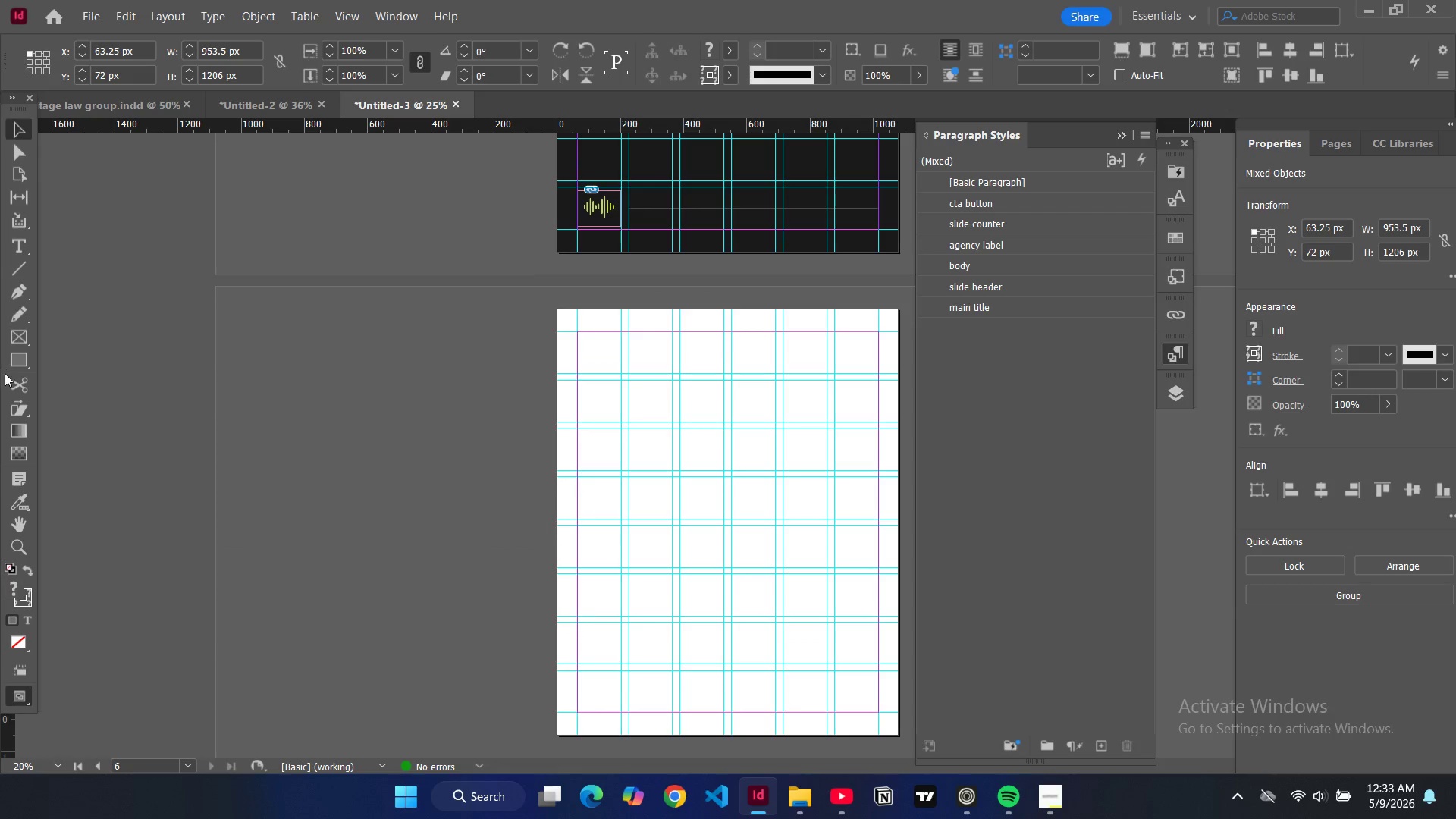 
left_click([16, 358])
 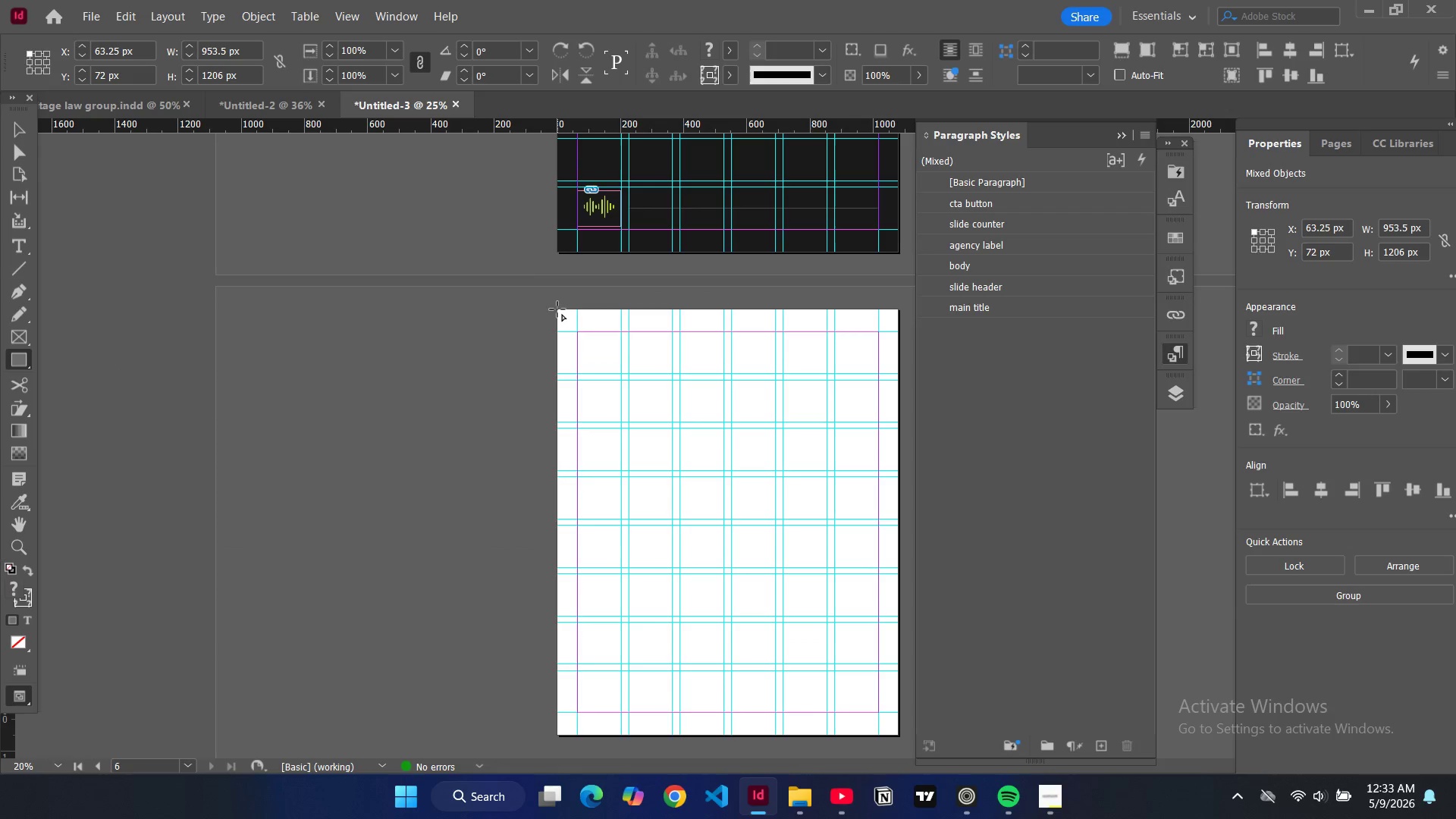 
left_click_drag(start_coordinate=[557, 309], to_coordinate=[899, 738])
 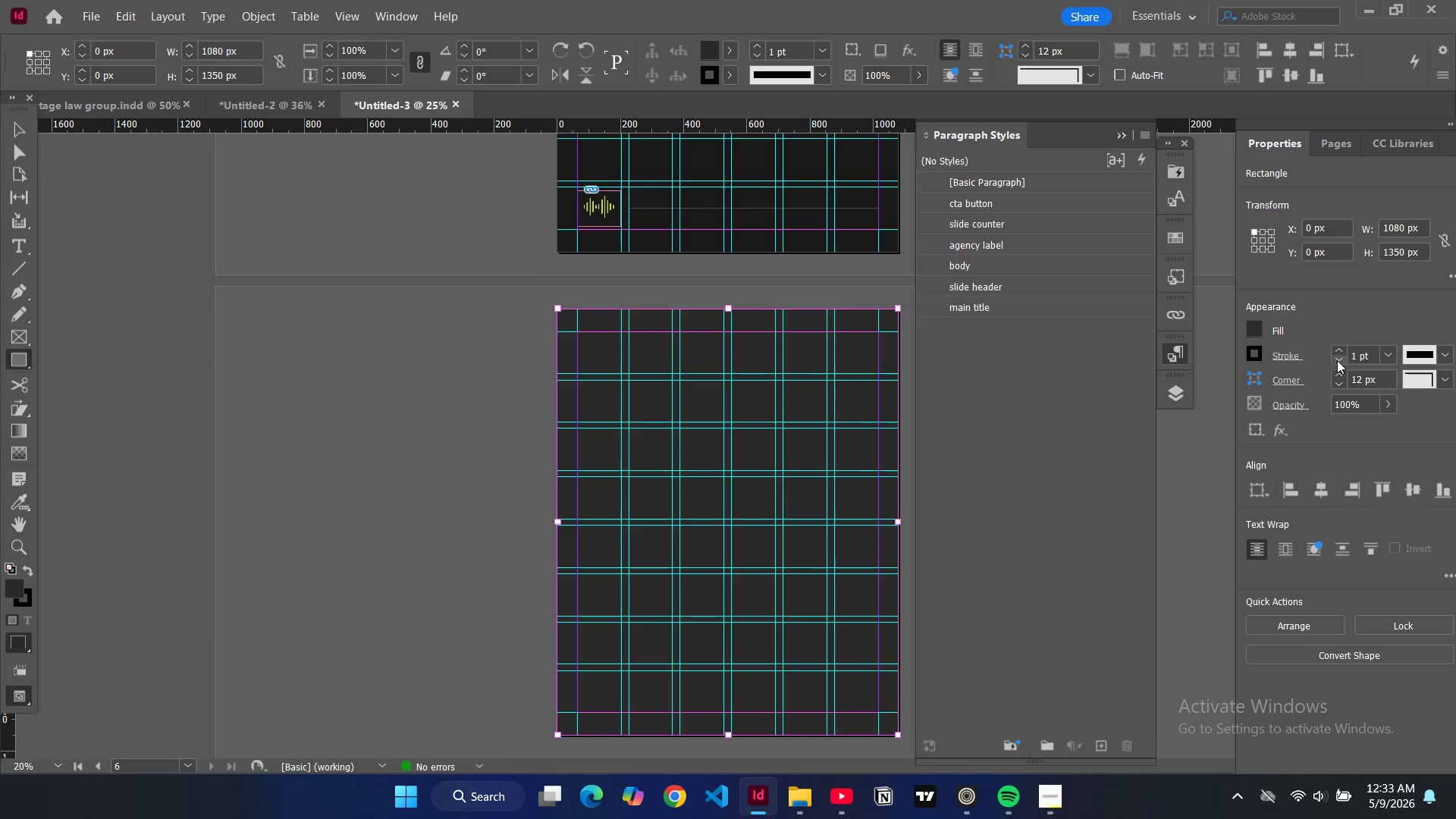 
left_click([1337, 360])
 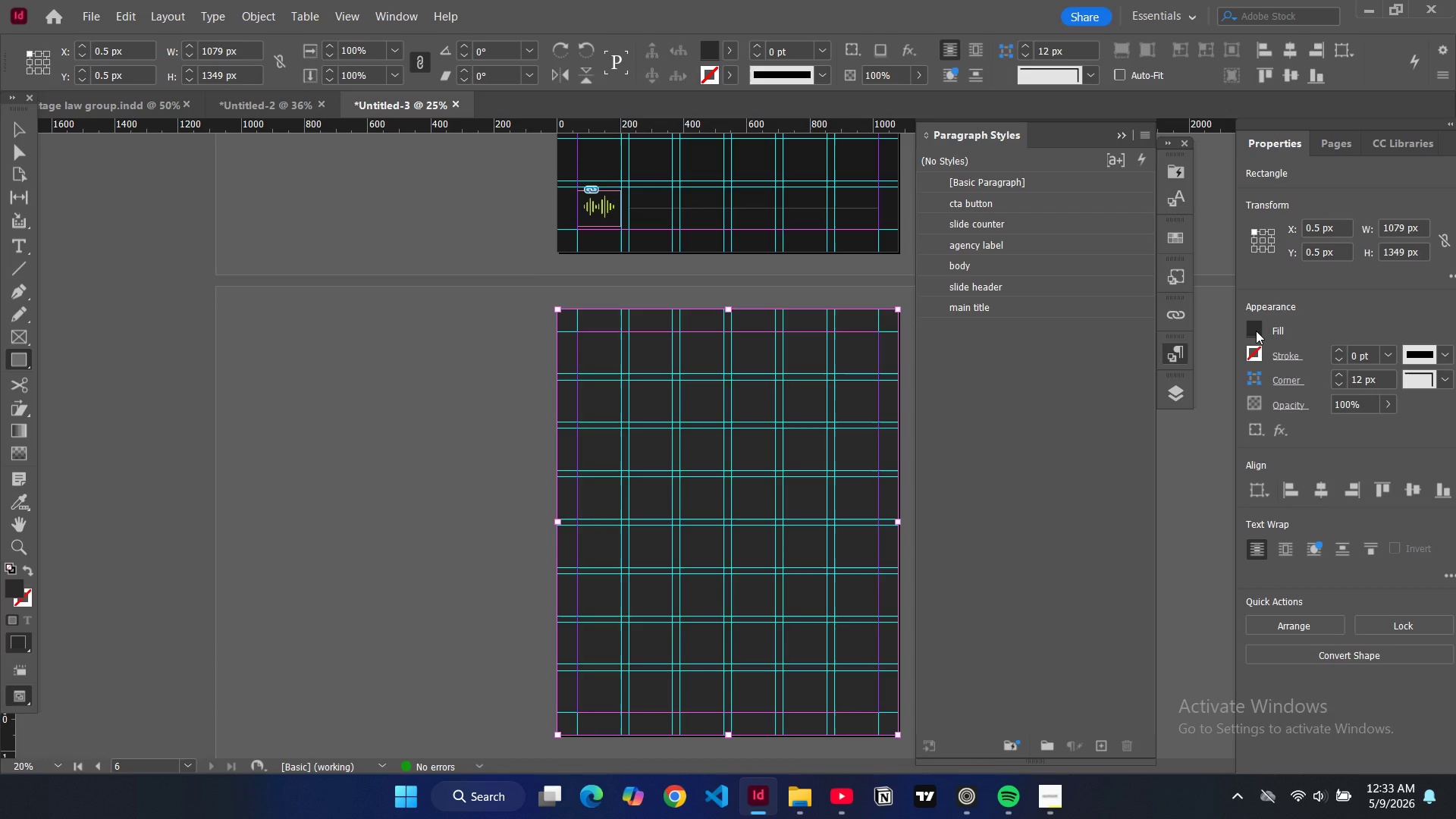 
left_click([1256, 331])
 